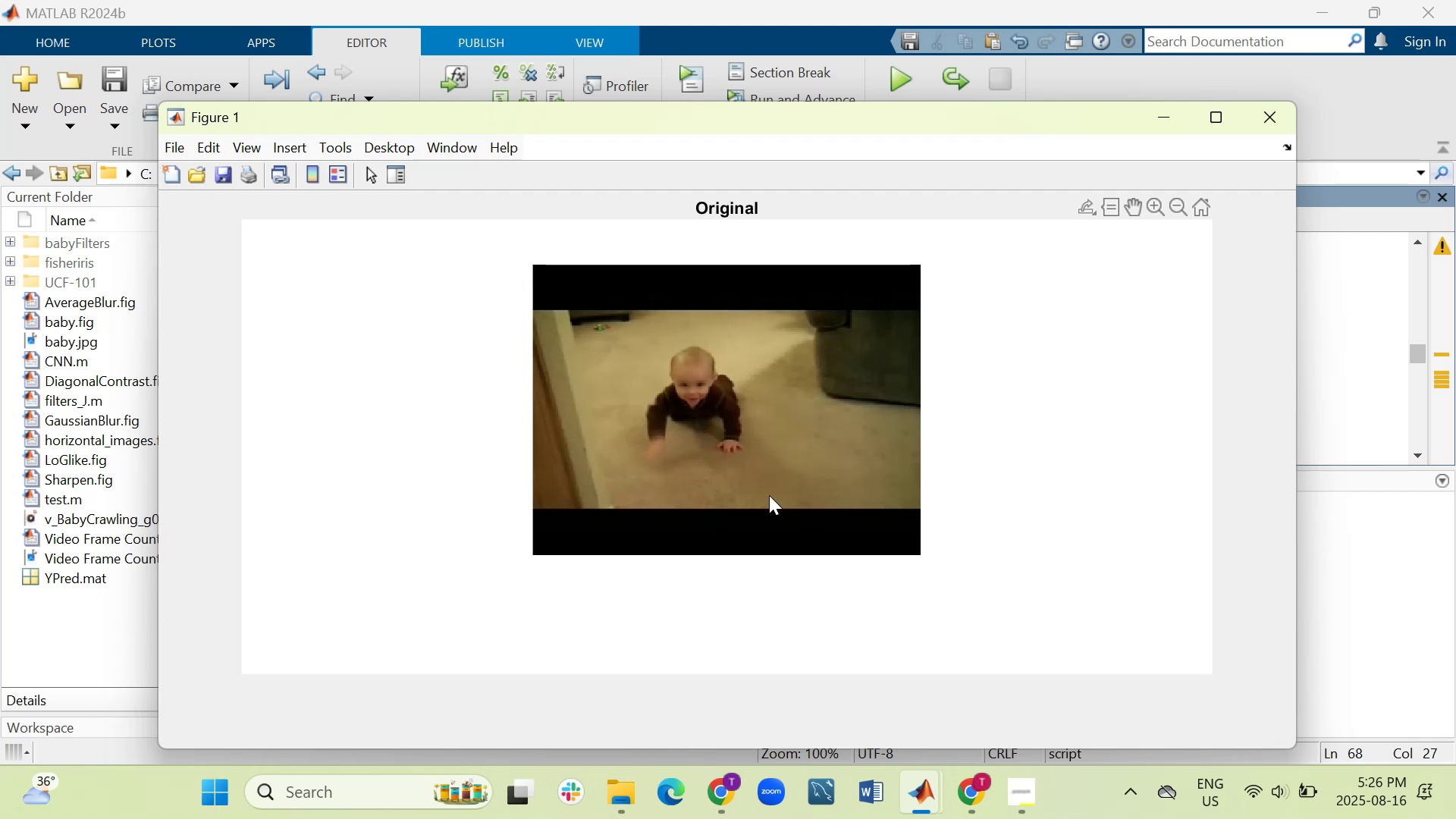 
wait(7.95)
 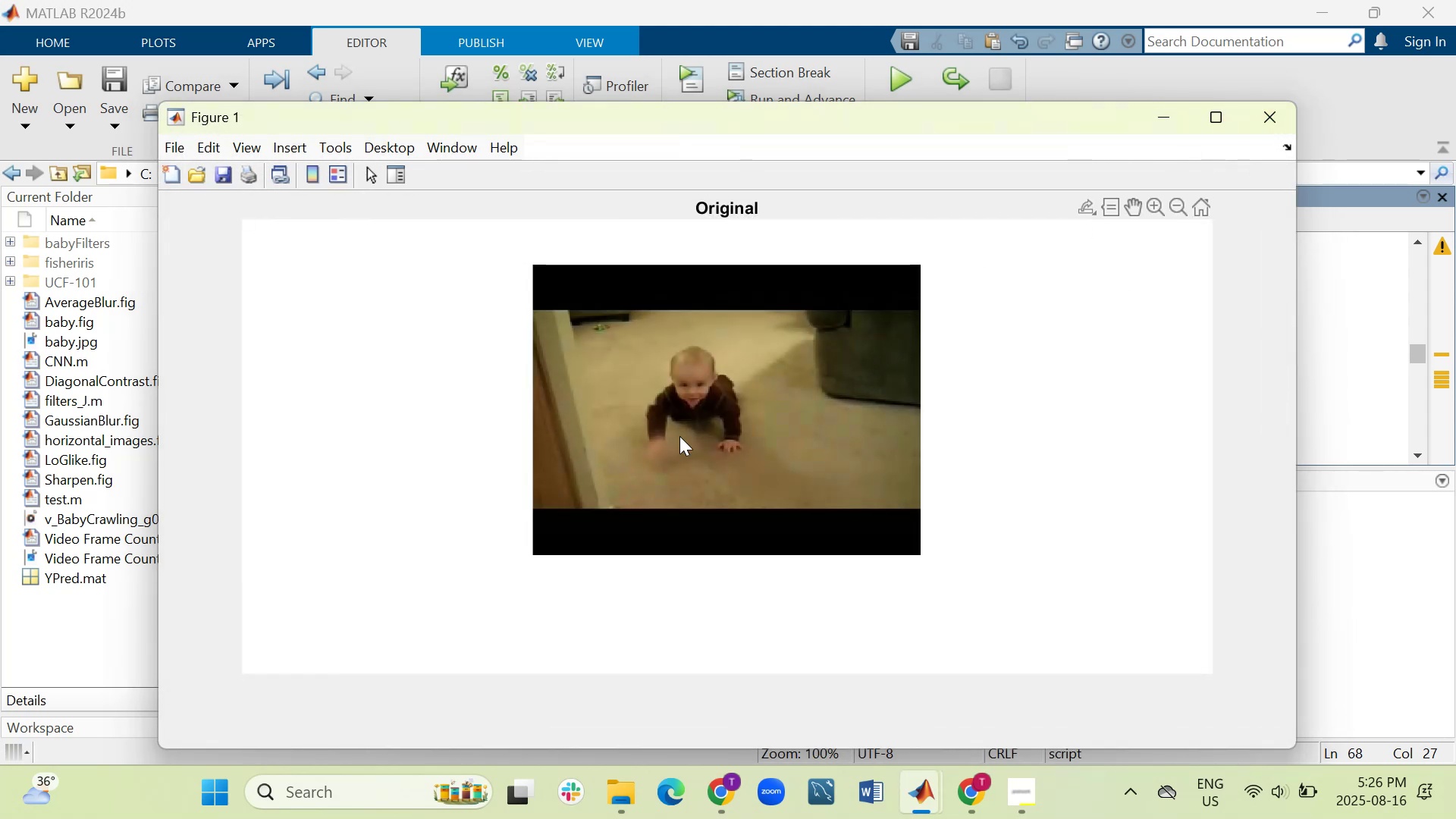 
left_click([1269, 118])
 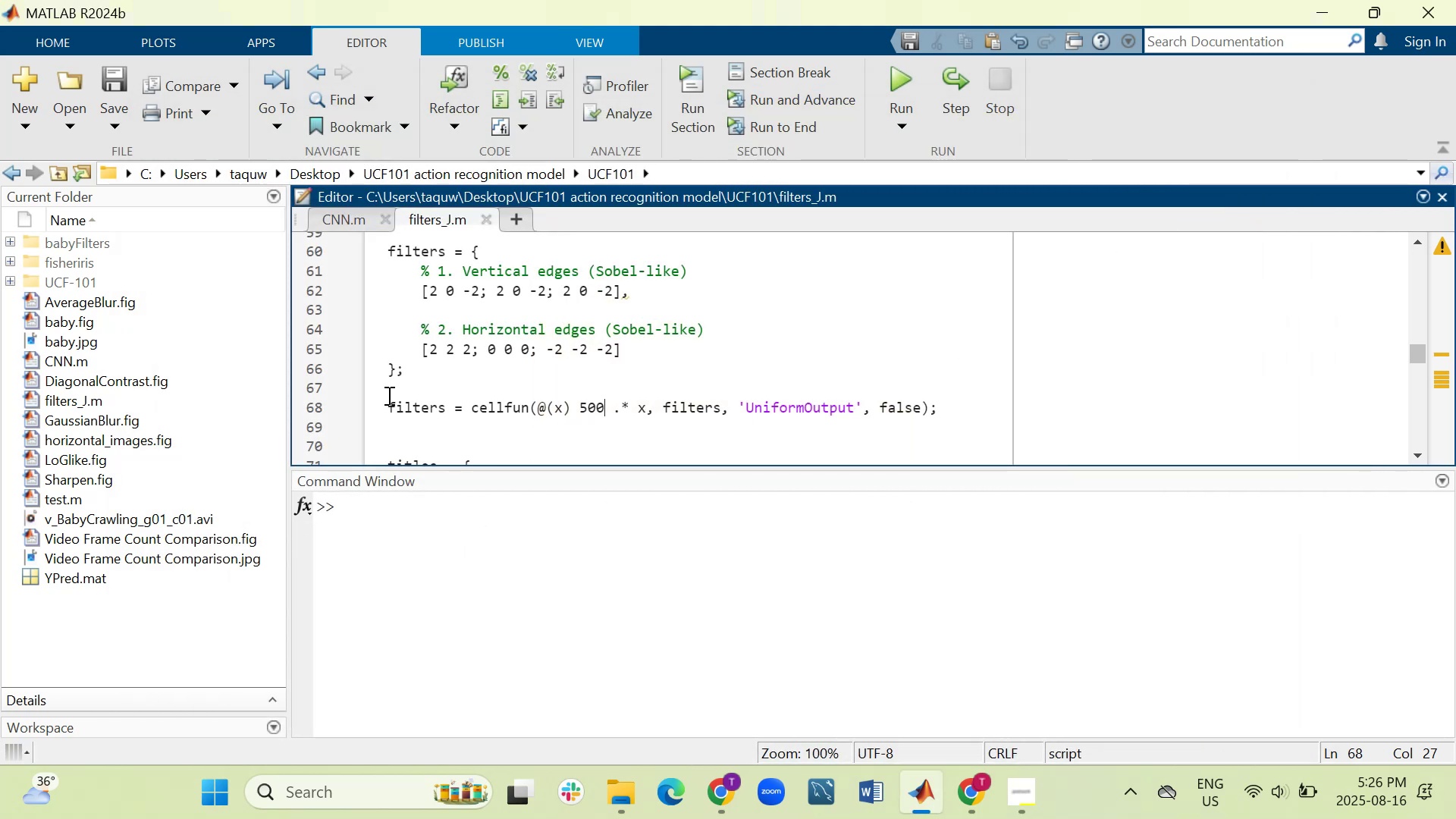 
left_click([388, 406])
 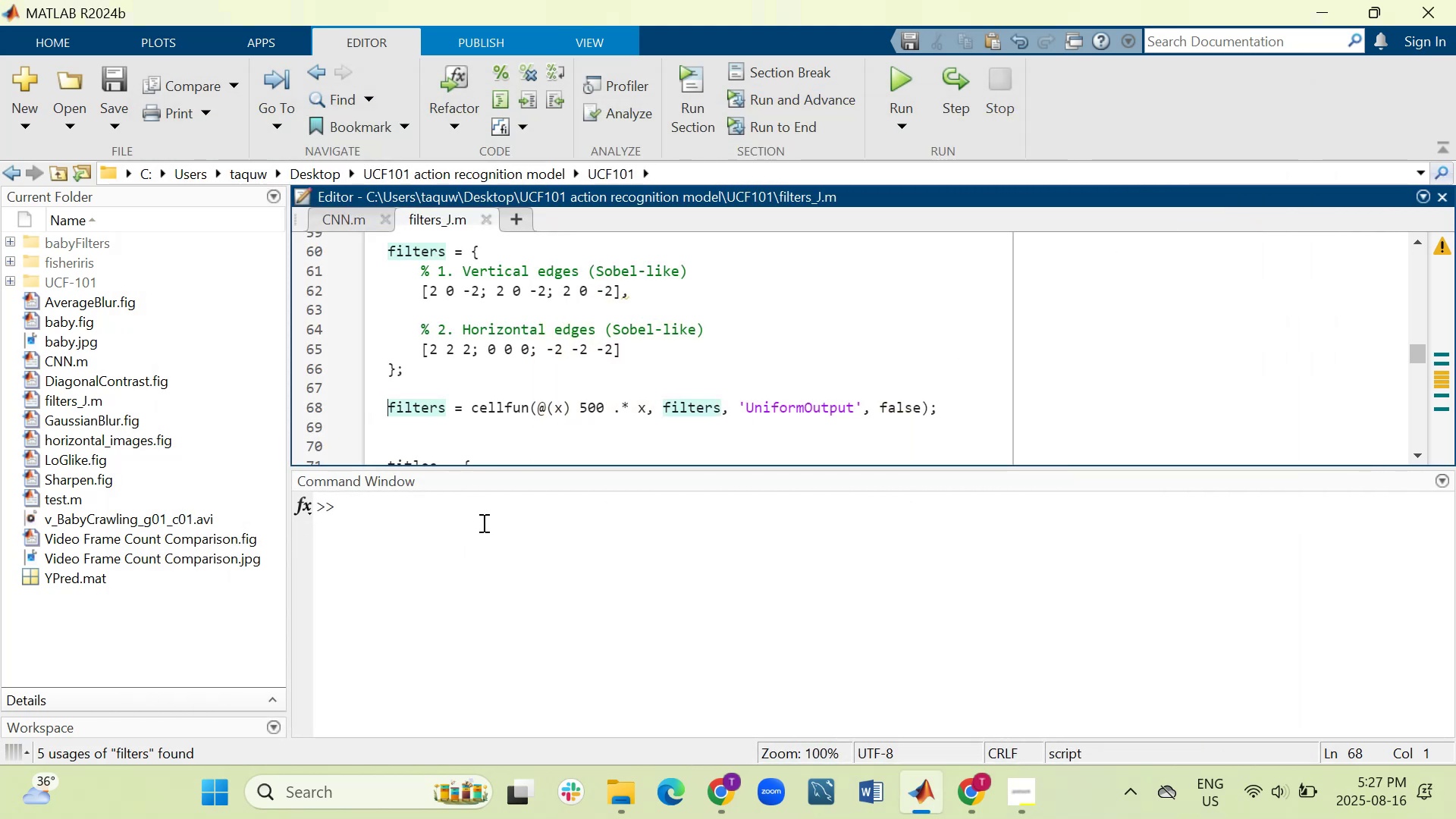 
key(Shift+5)
 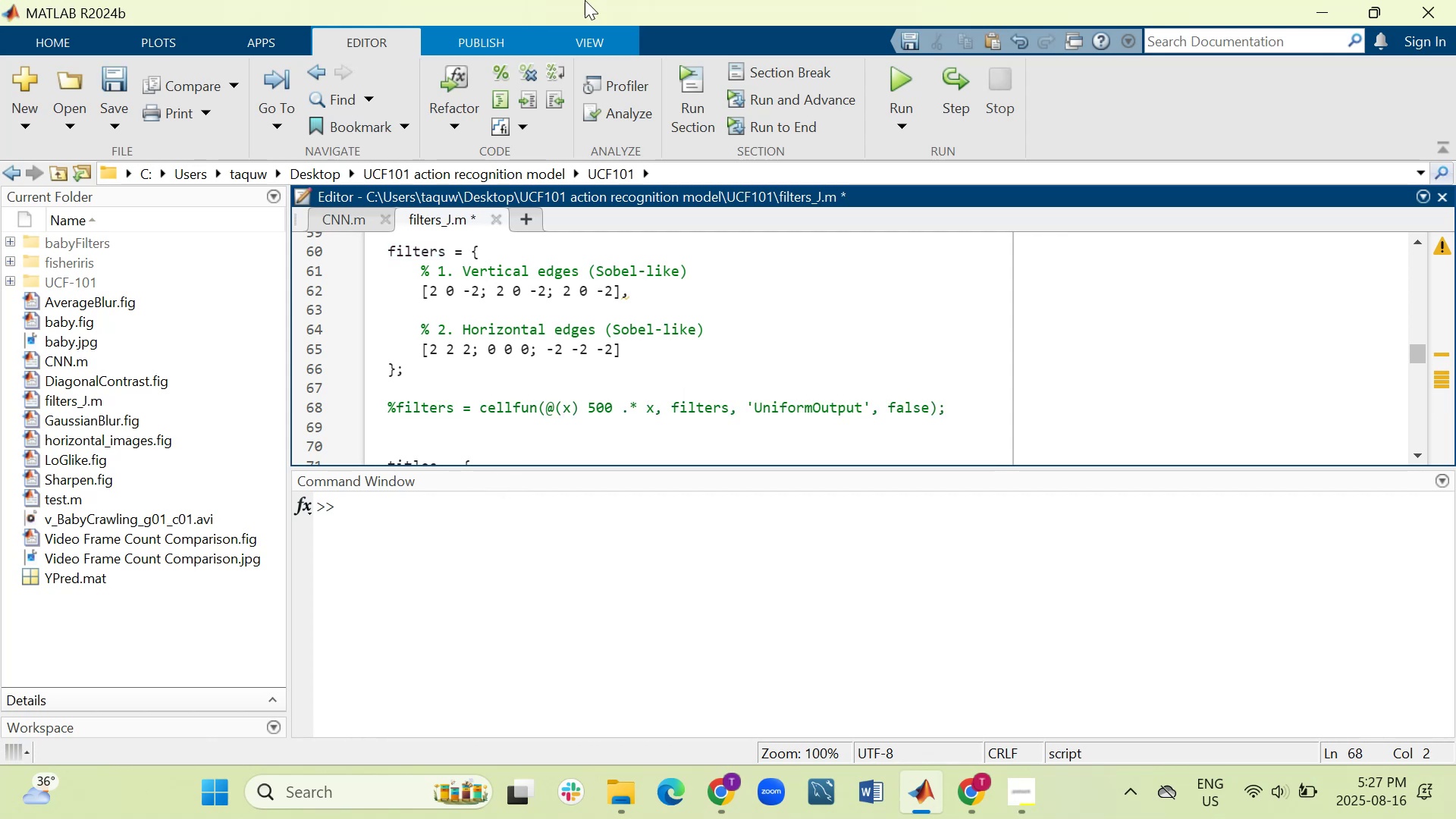 
wait(6.18)
 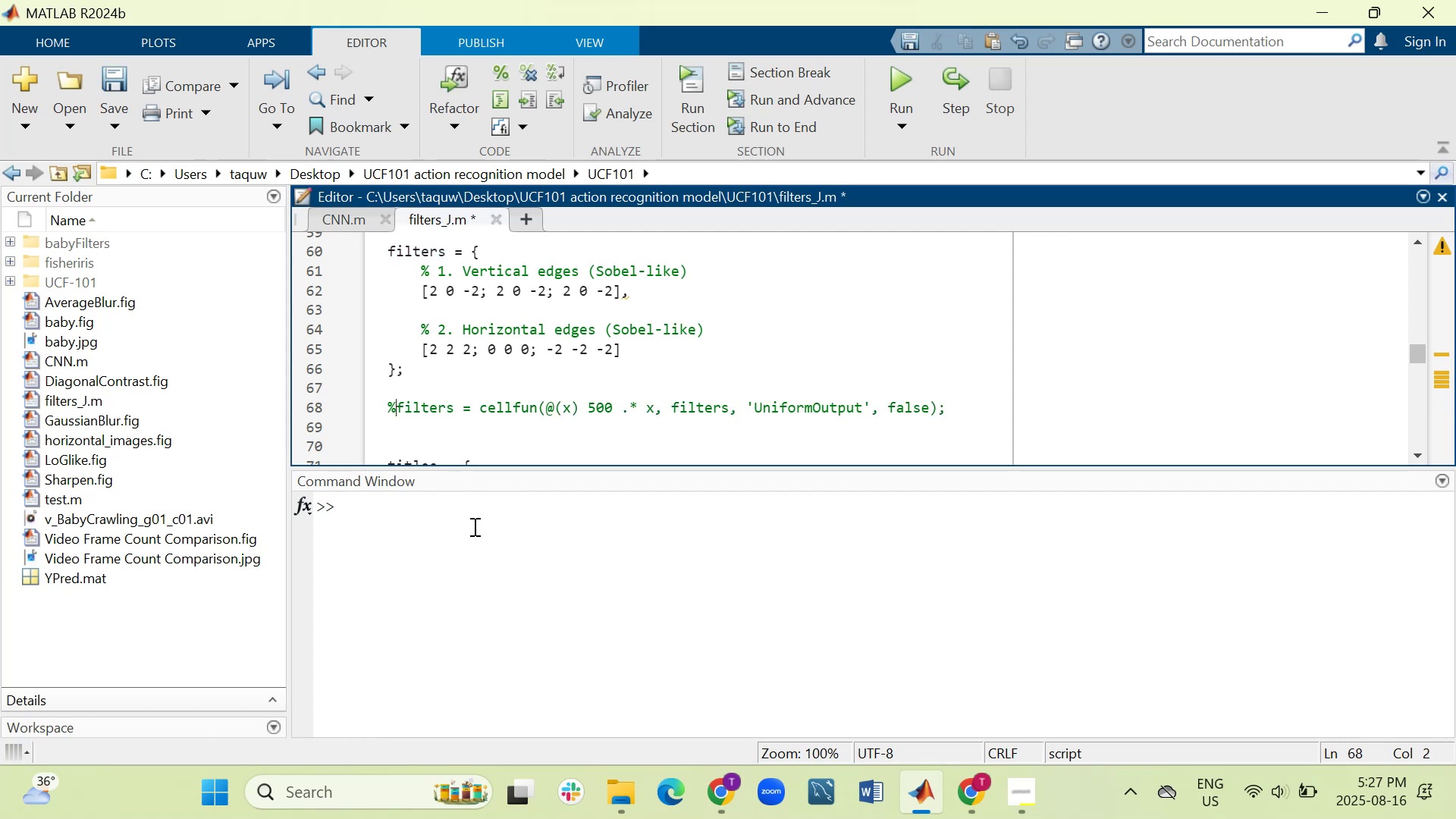 
scroll: coordinate [588, 356], scroll_direction: up, amount: 1.0
 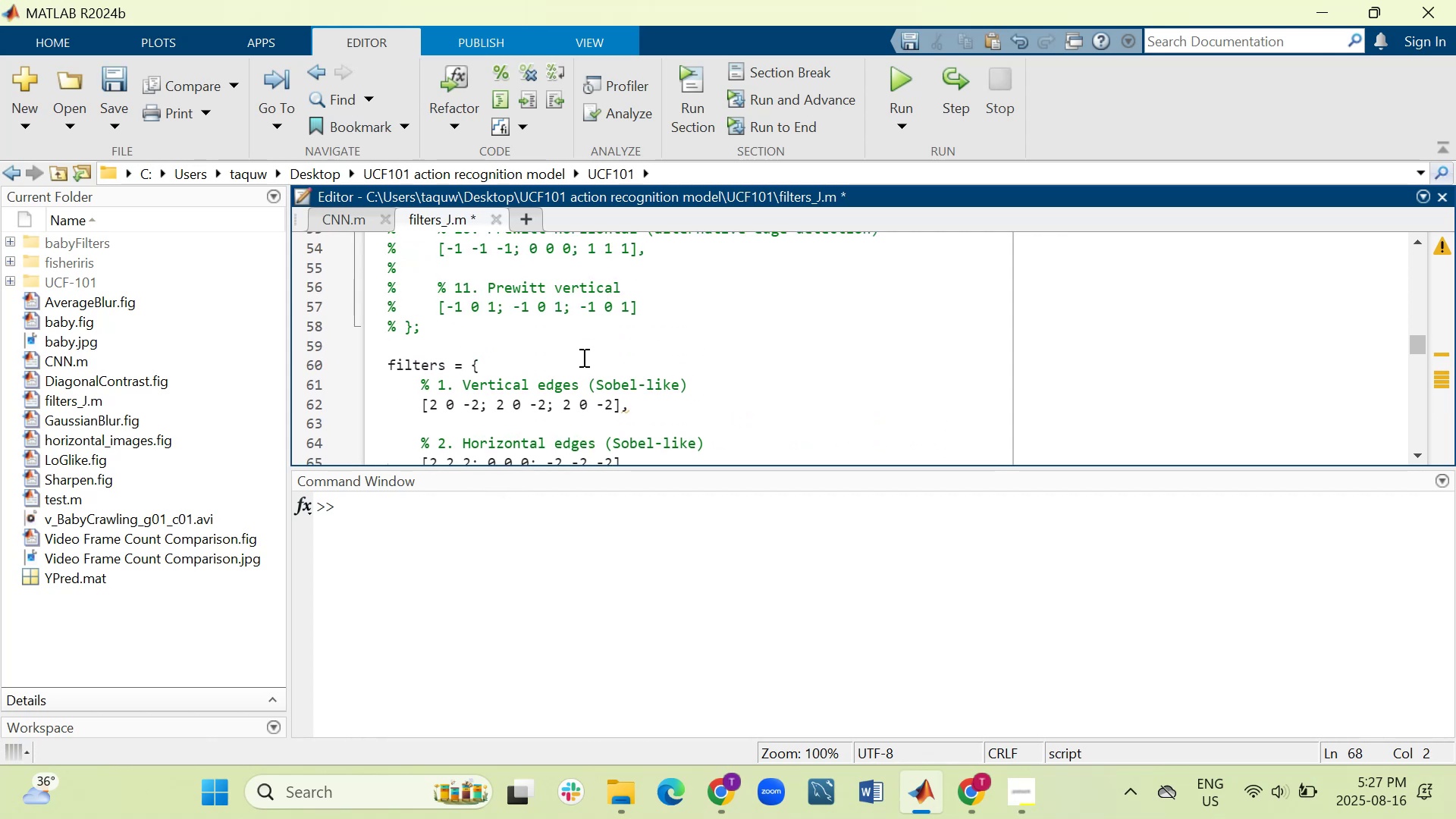 
key(Control+S)
 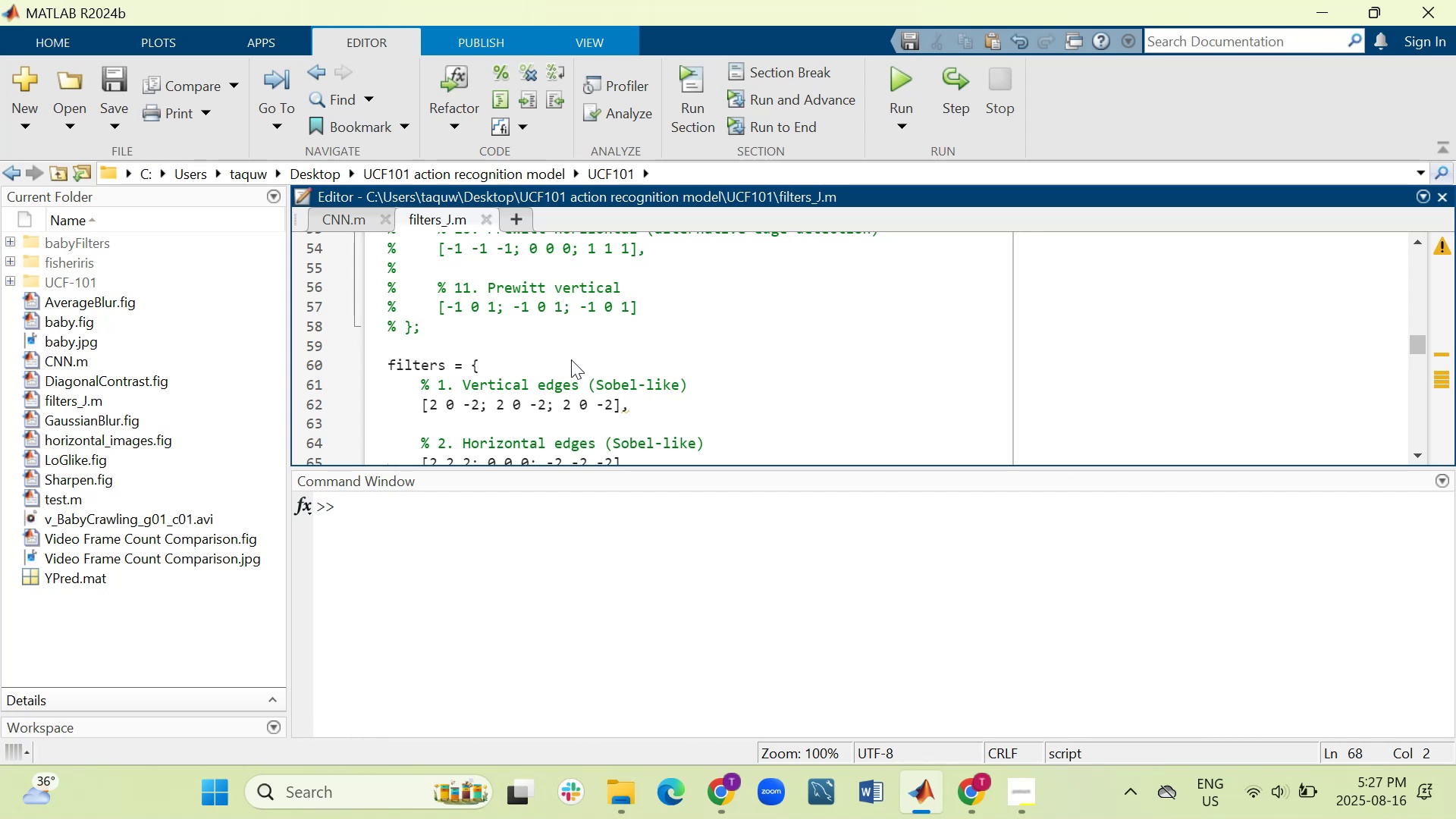 
wait(10.6)
 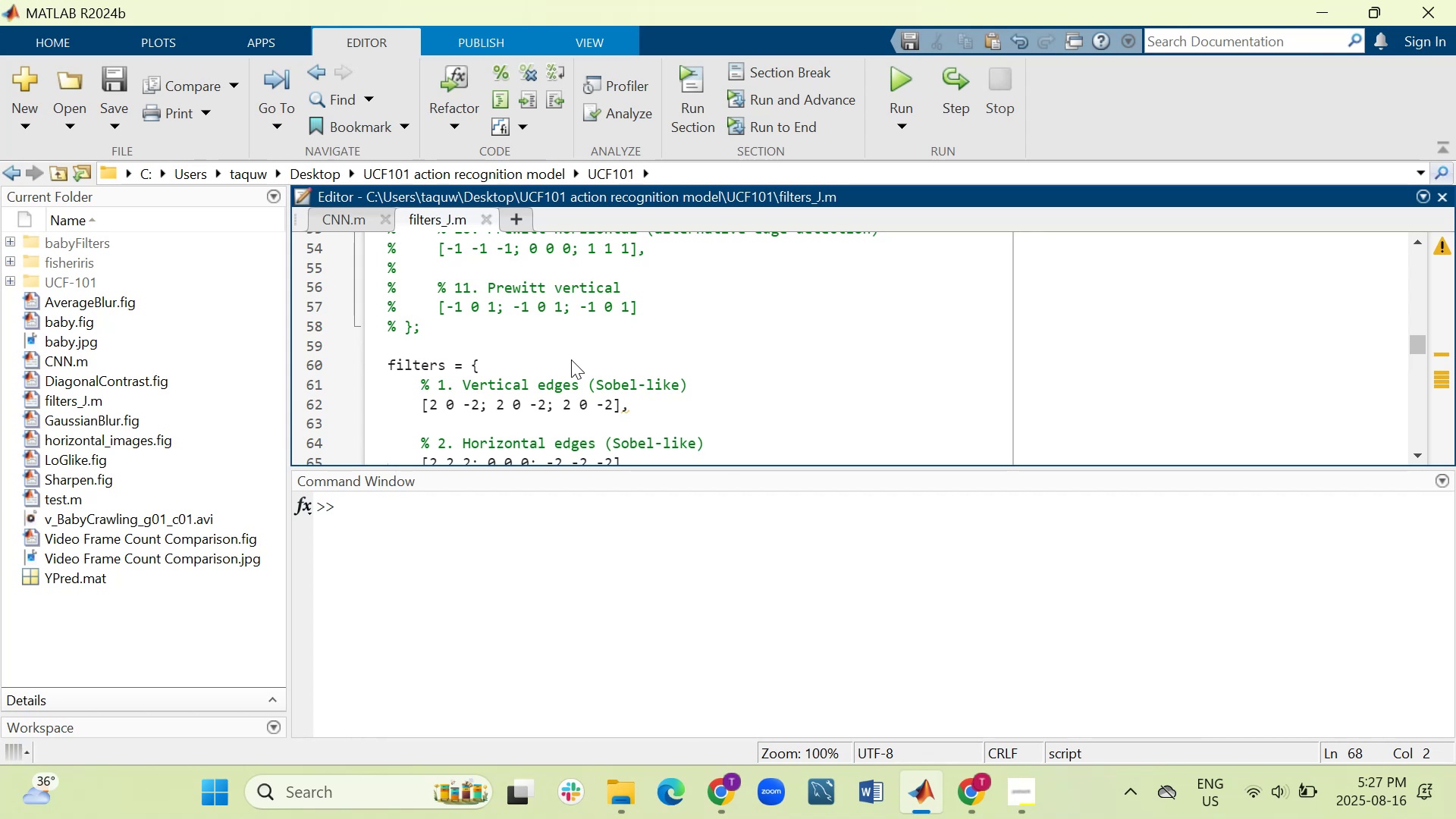 
scroll: coordinate [573, 365], scroll_direction: down, amount: 2.0
 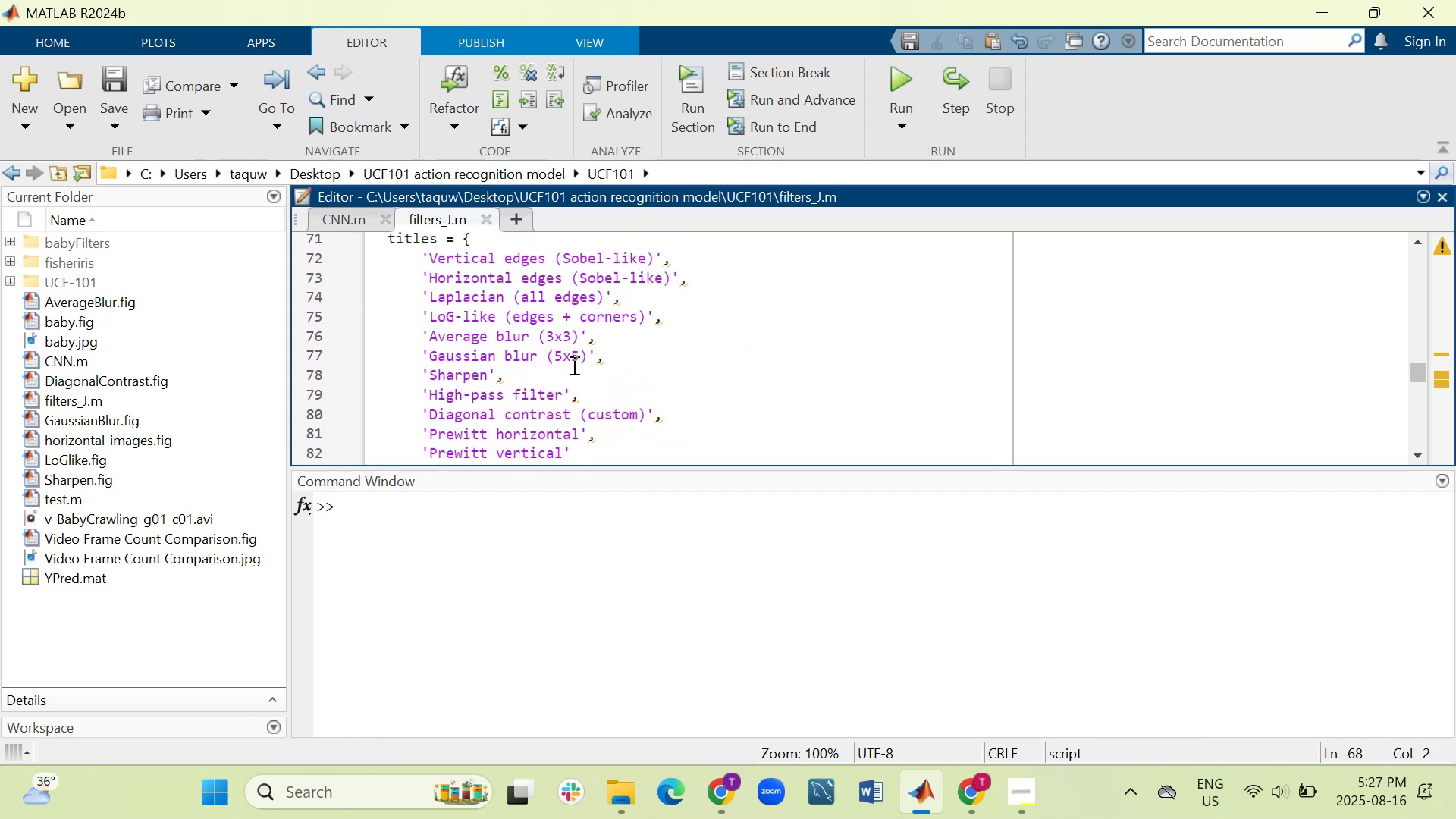 
wait(8.28)
 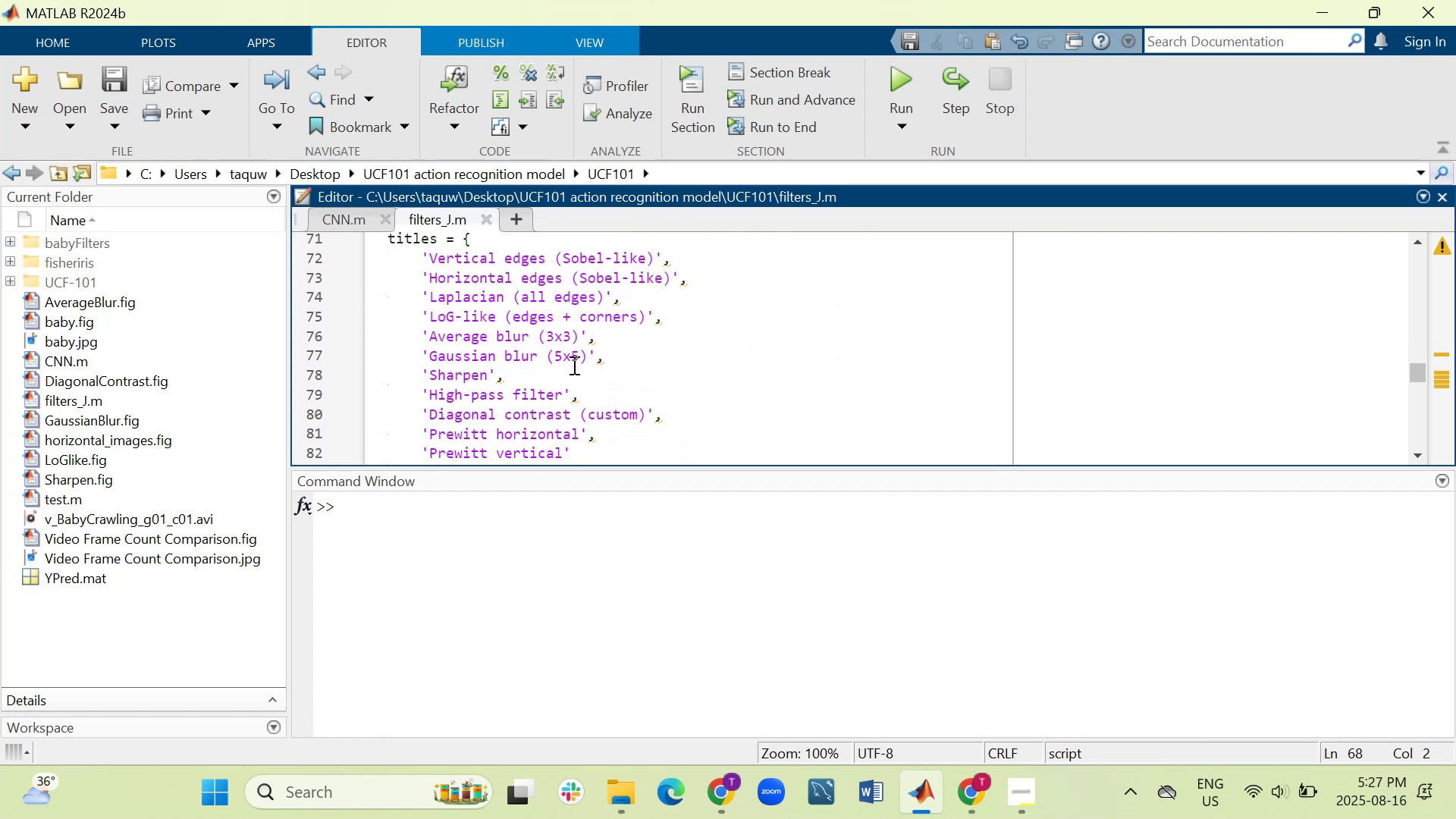 
scroll: coordinate [573, 366], scroll_direction: down, amount: 2.0
 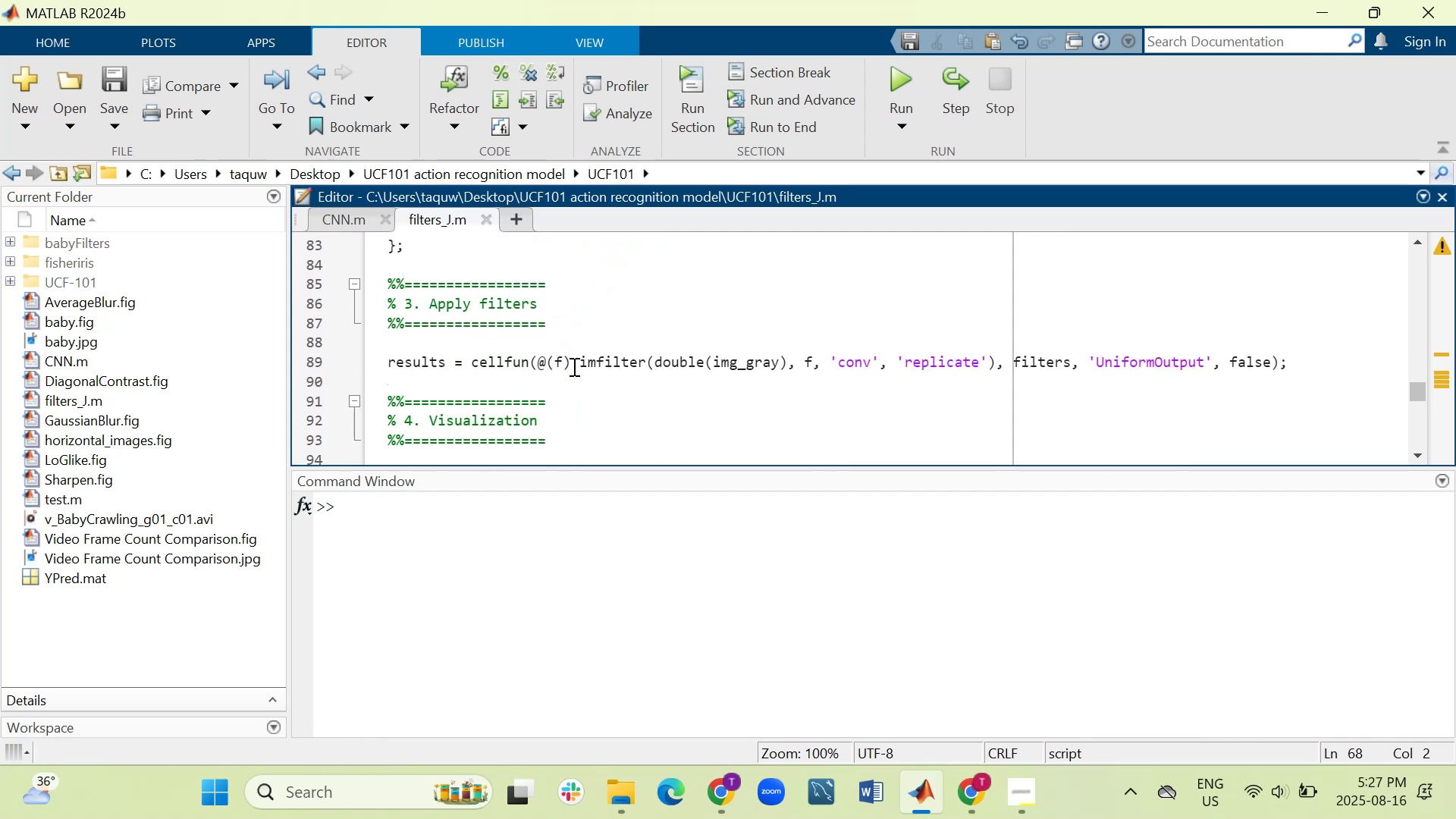 
scroll: coordinate [563, 359], scroll_direction: up, amount: 6.0
 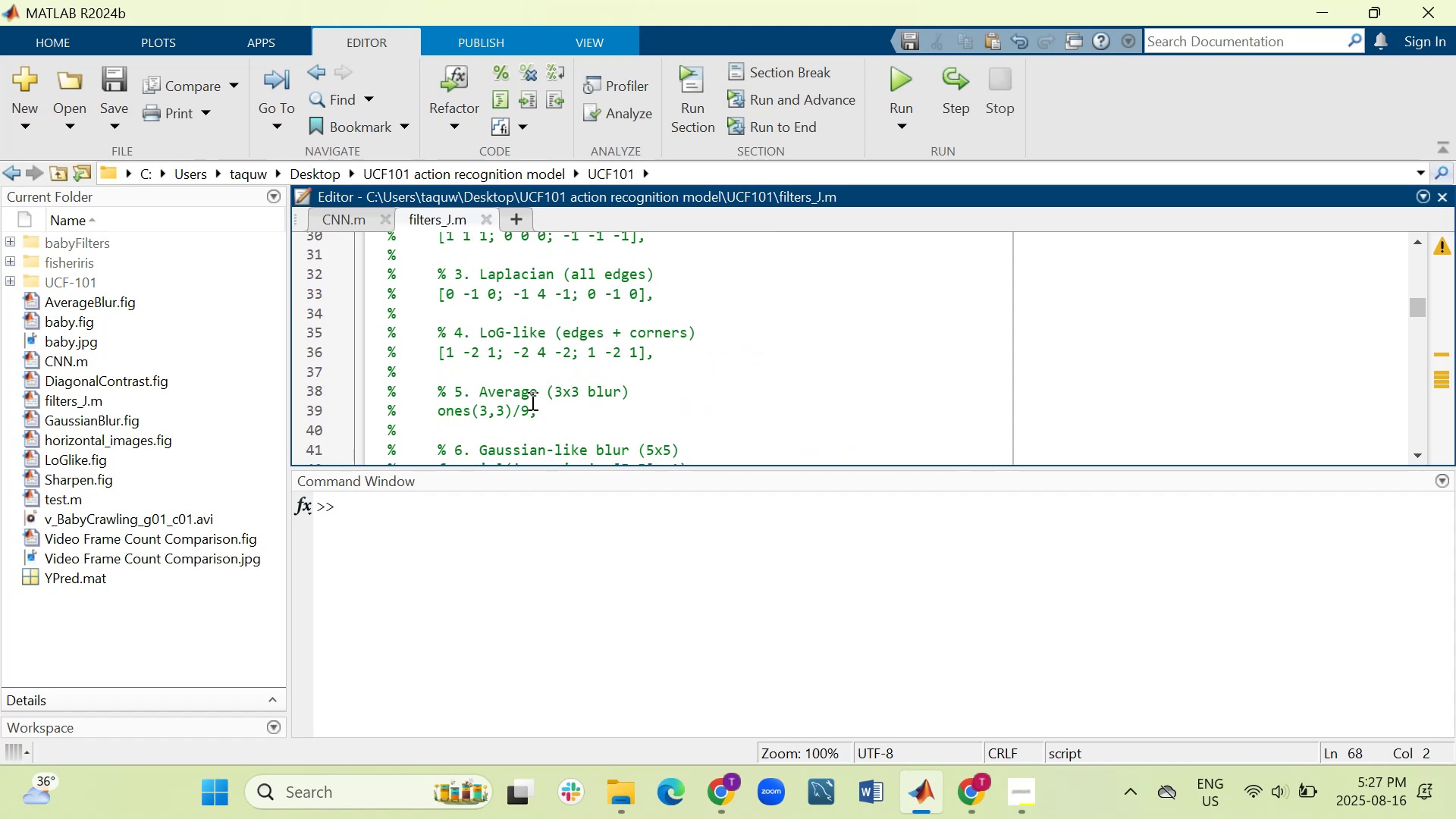 
left_click_drag(start_coordinate=[538, 415], to_coordinate=[461, 410])
 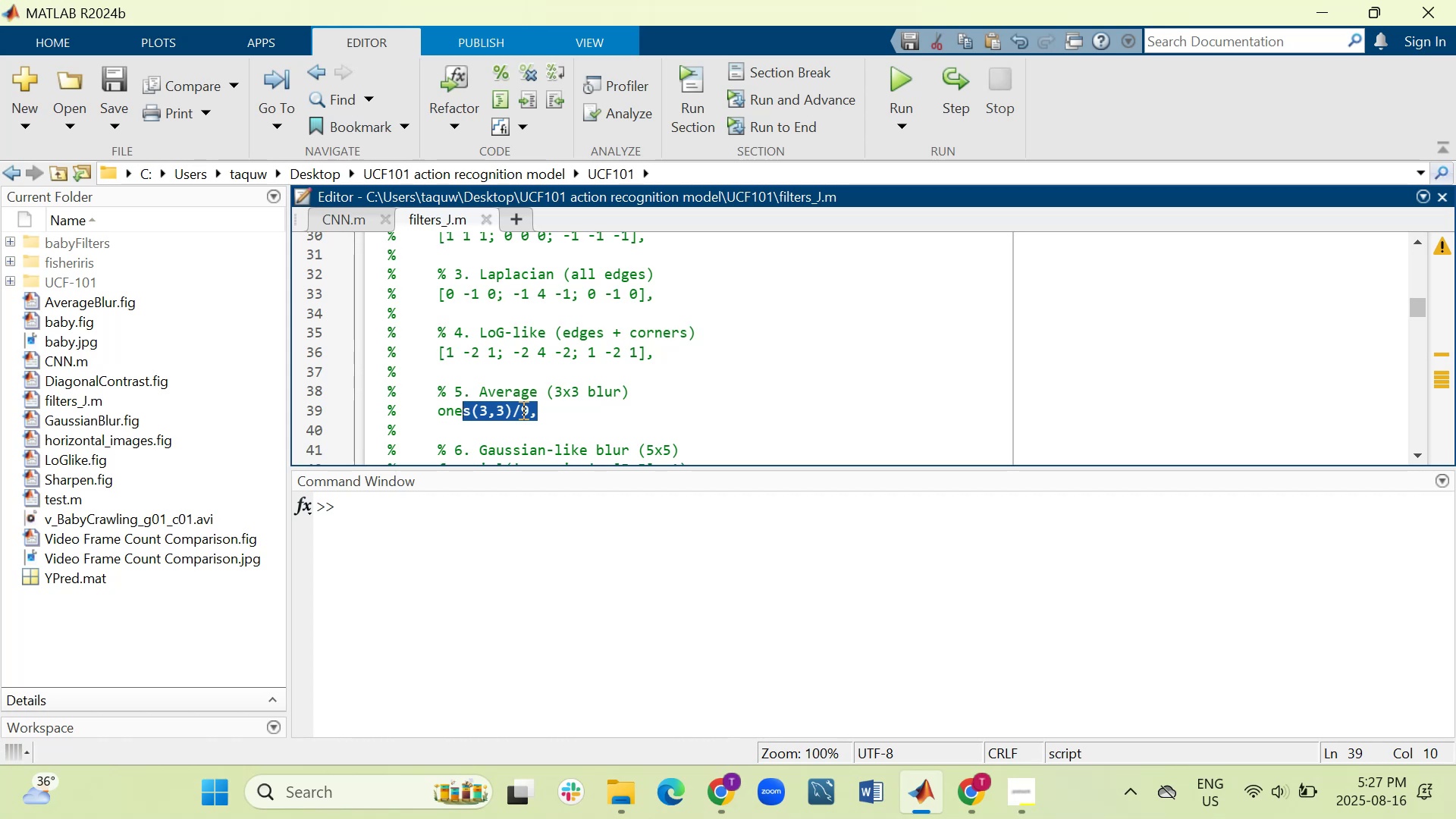 
left_click([562, 416])
 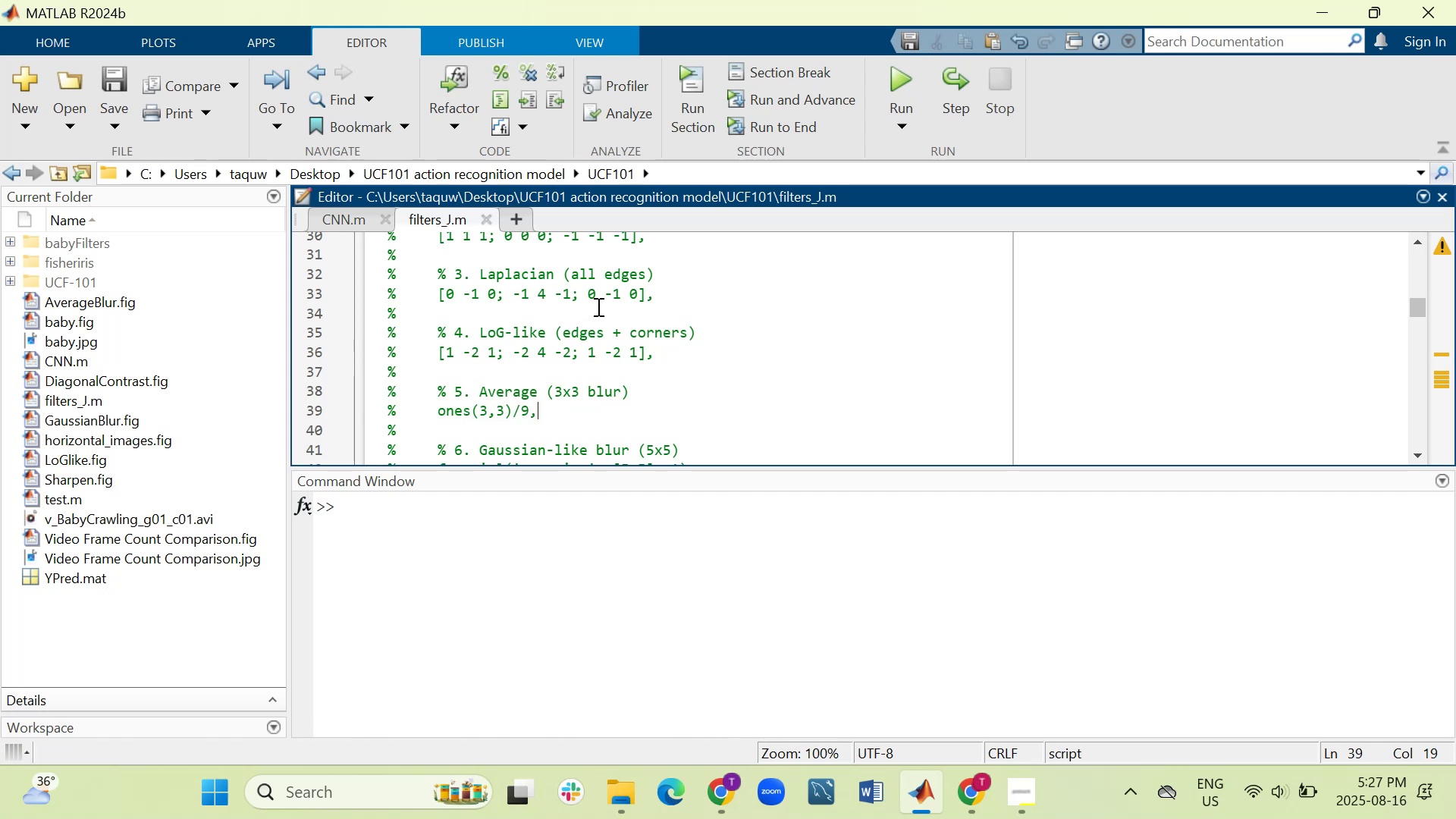 
wait(5.39)
 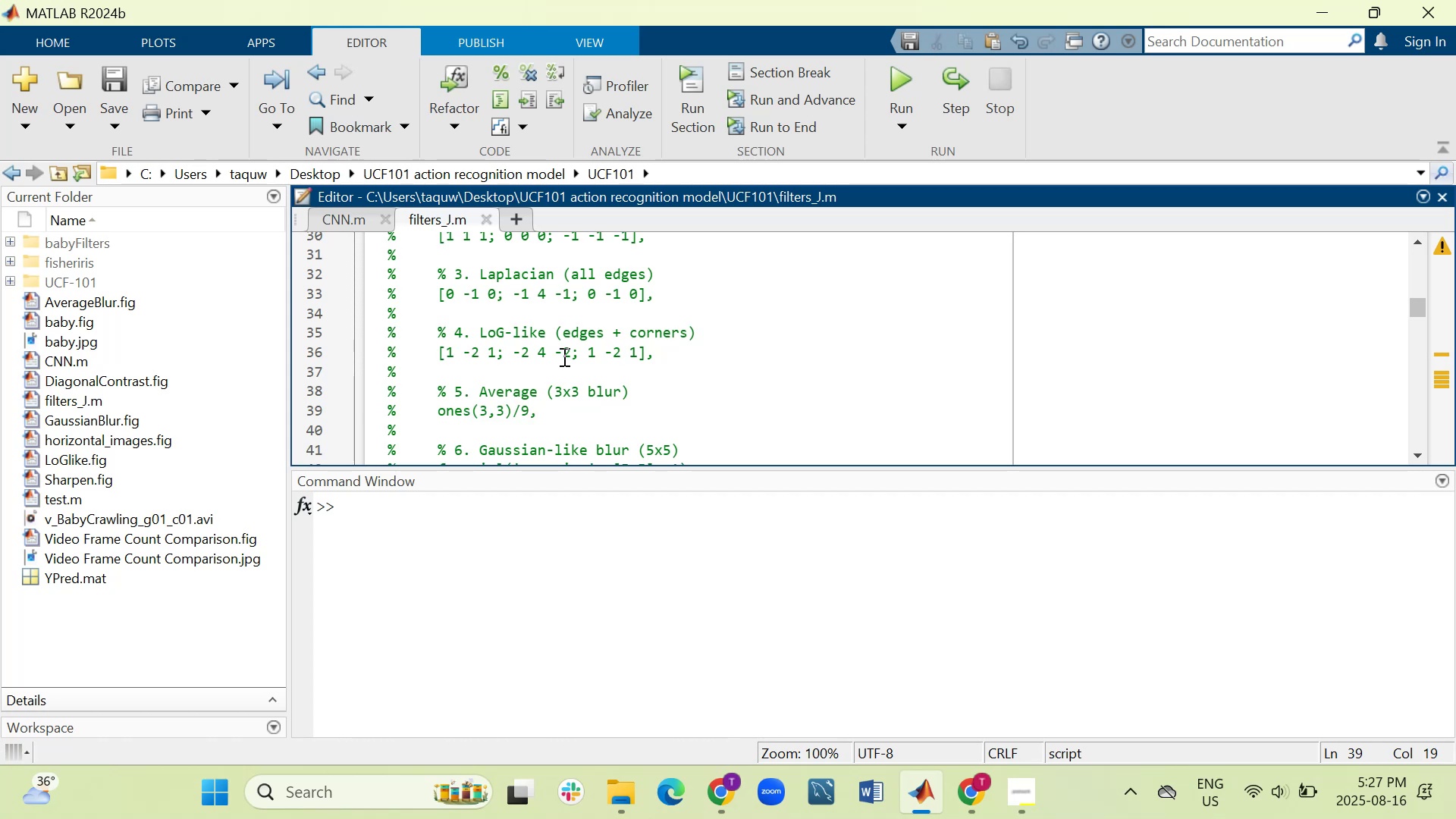 
scroll: coordinate [597, 306], scroll_direction: up, amount: 1.0
 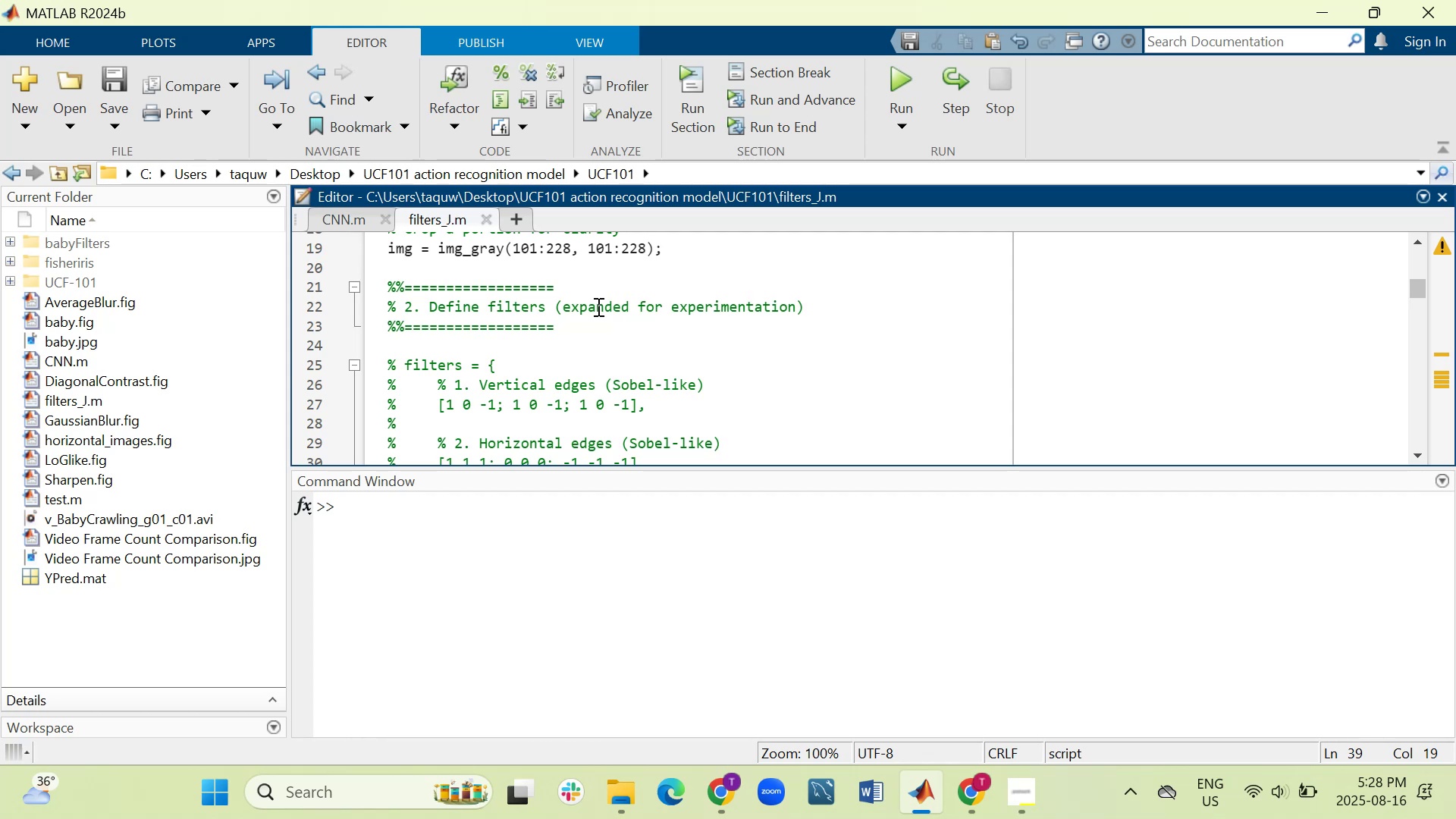 
wait(6.12)
 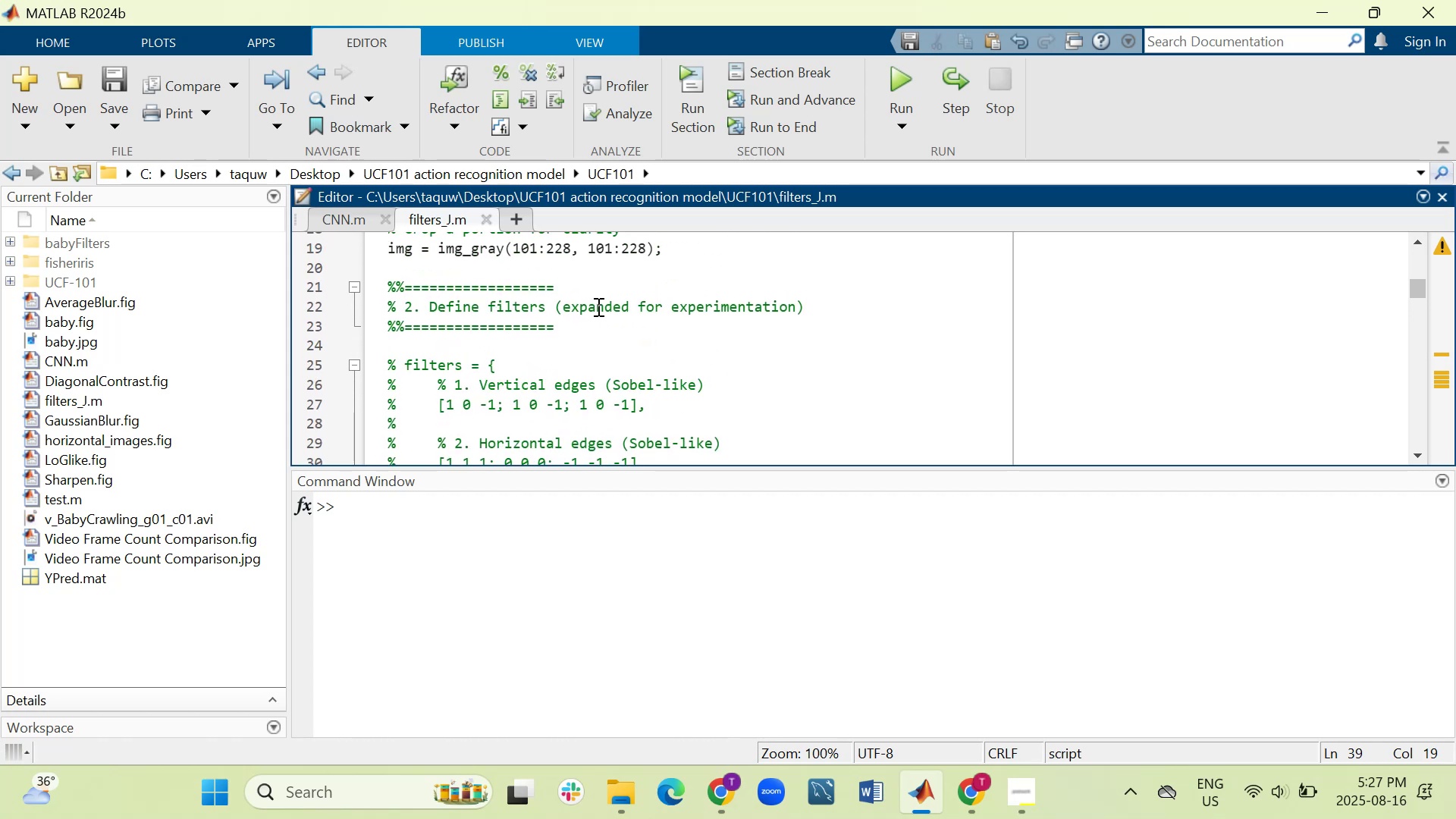 
scroll: coordinate [597, 306], scroll_direction: up, amount: 2.0
 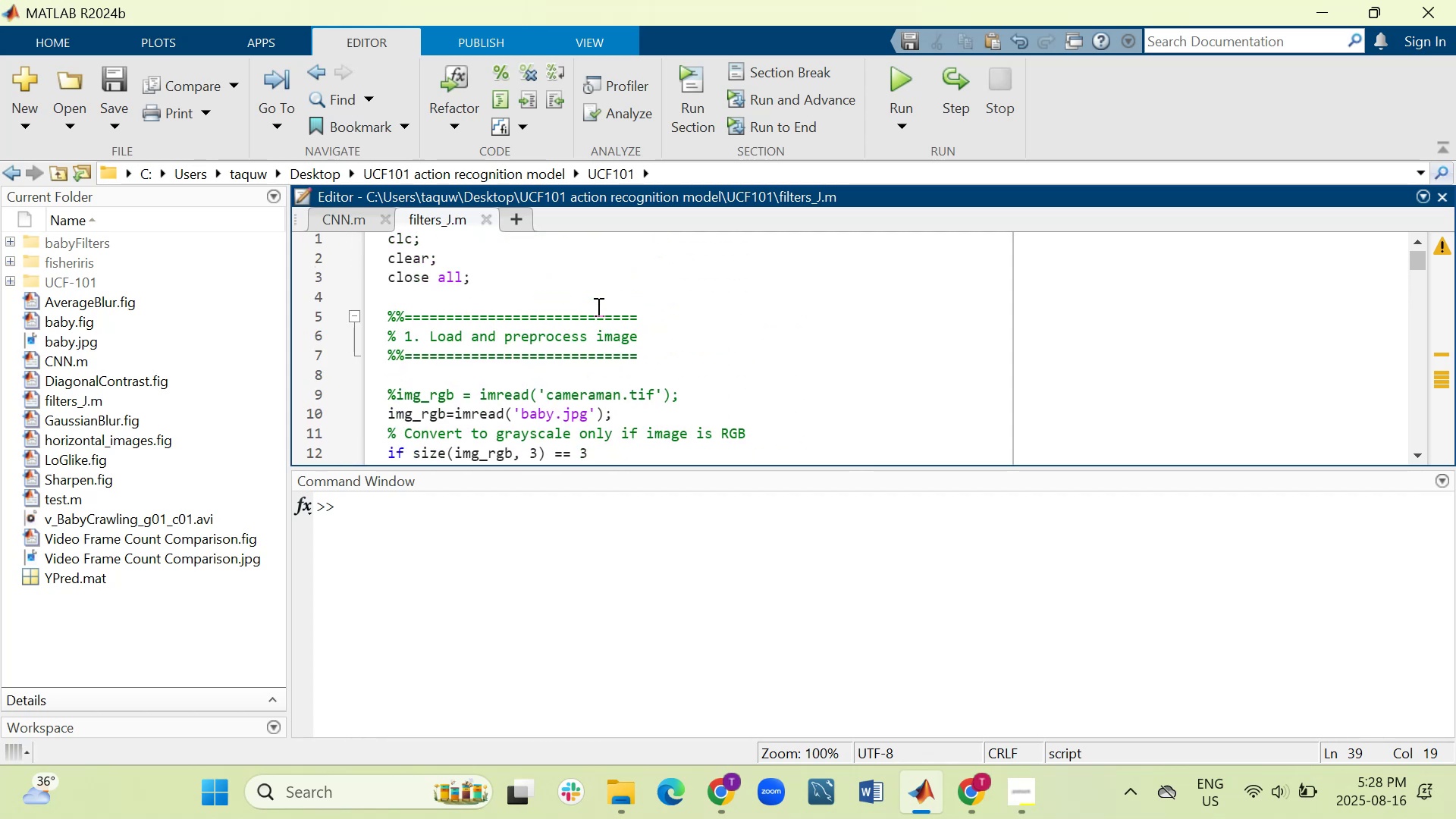 
scroll: coordinate [717, 358], scroll_direction: down, amount: 10.0
 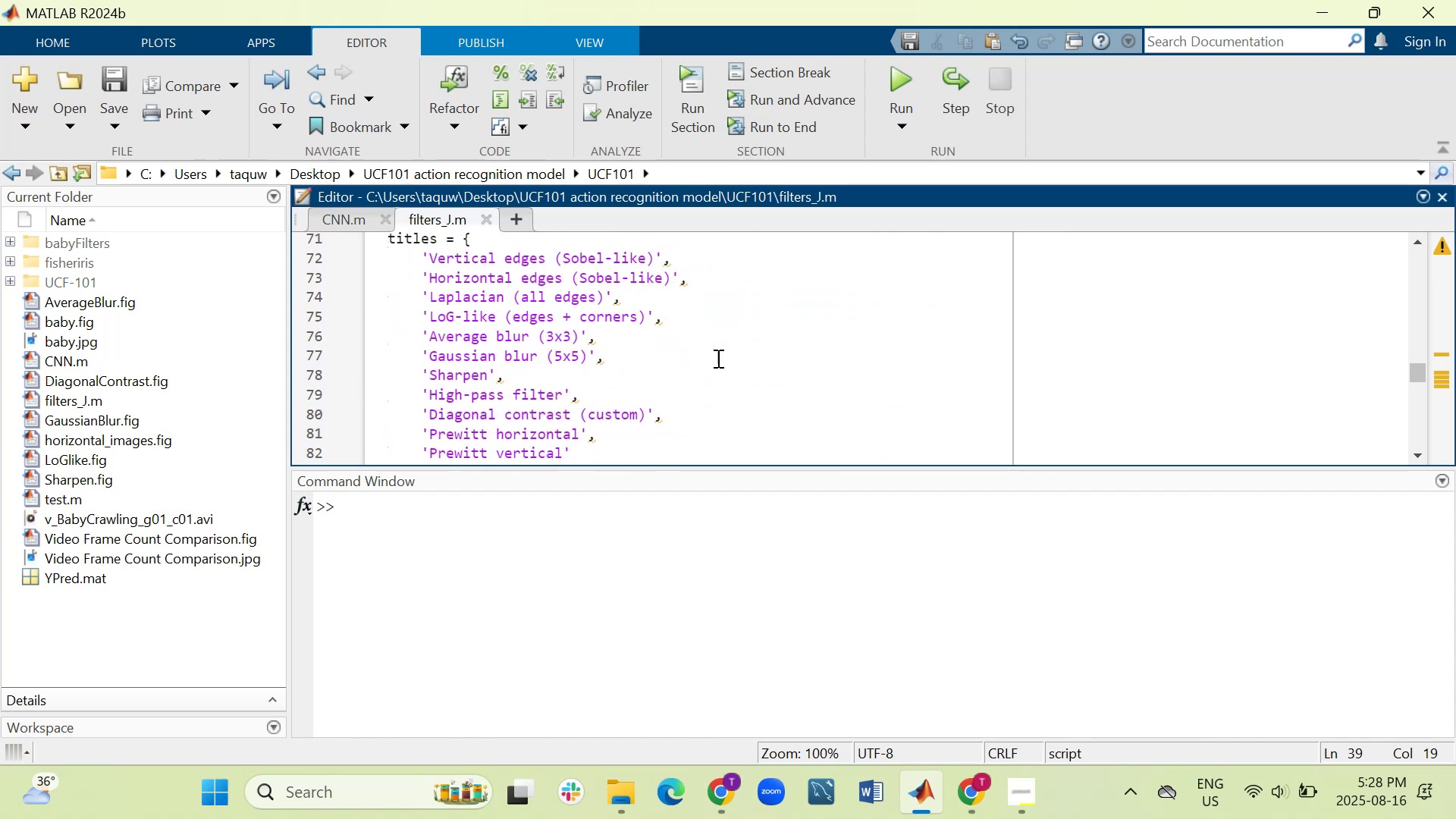 
scroll: coordinate [711, 359], scroll_direction: down, amount: 2.0
 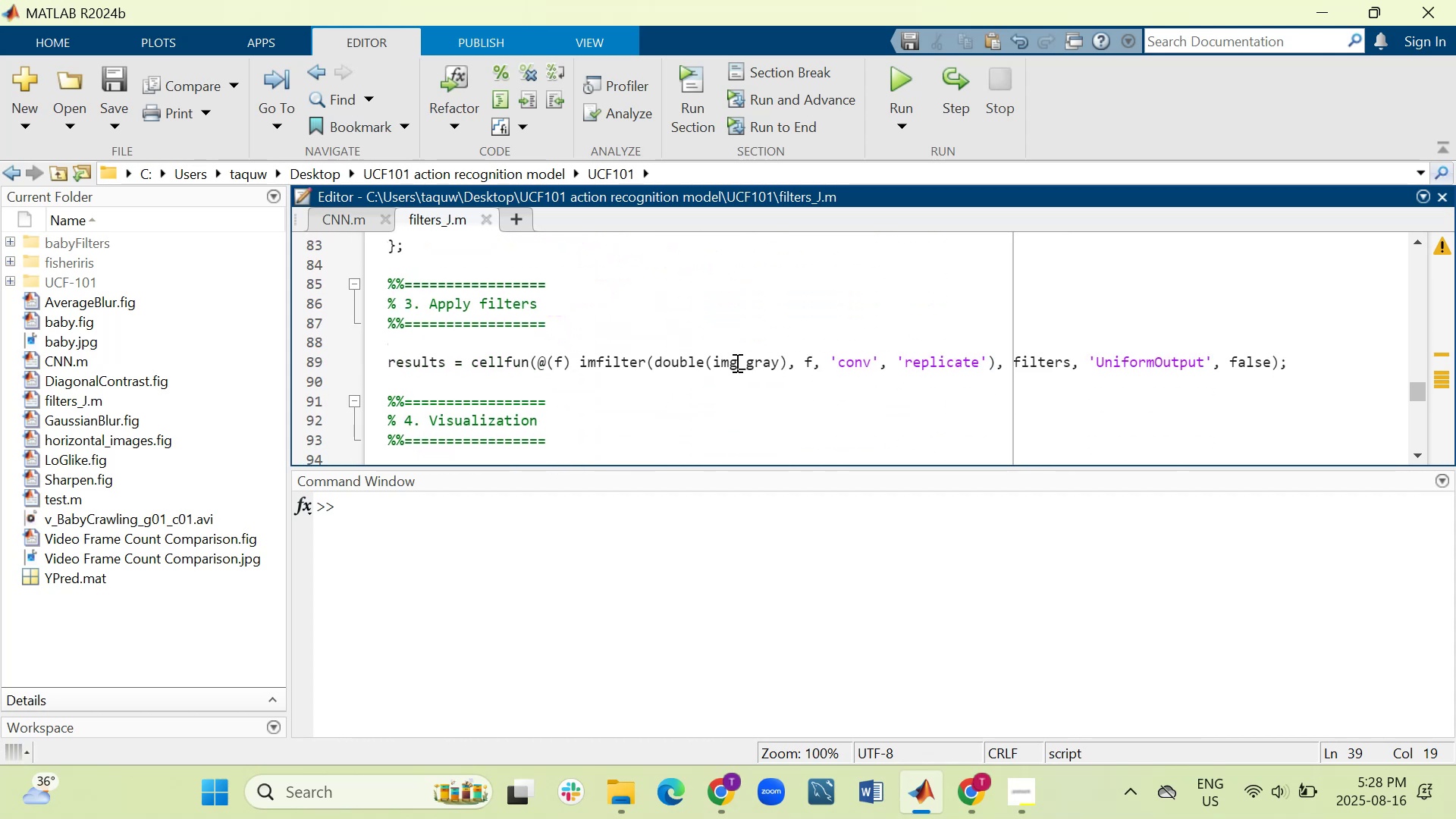 
left_click([778, 365])
 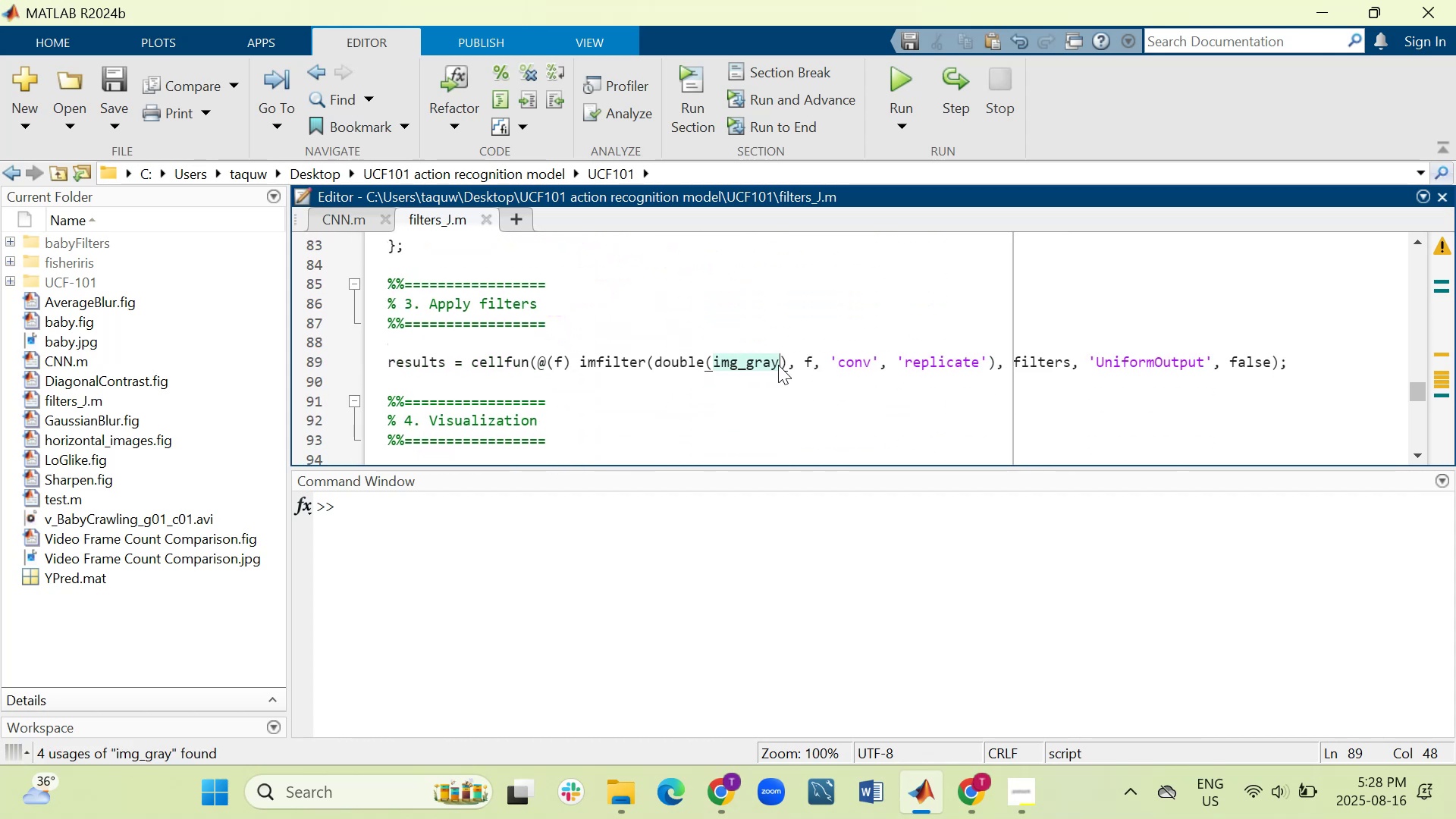 
key(Backspace)
 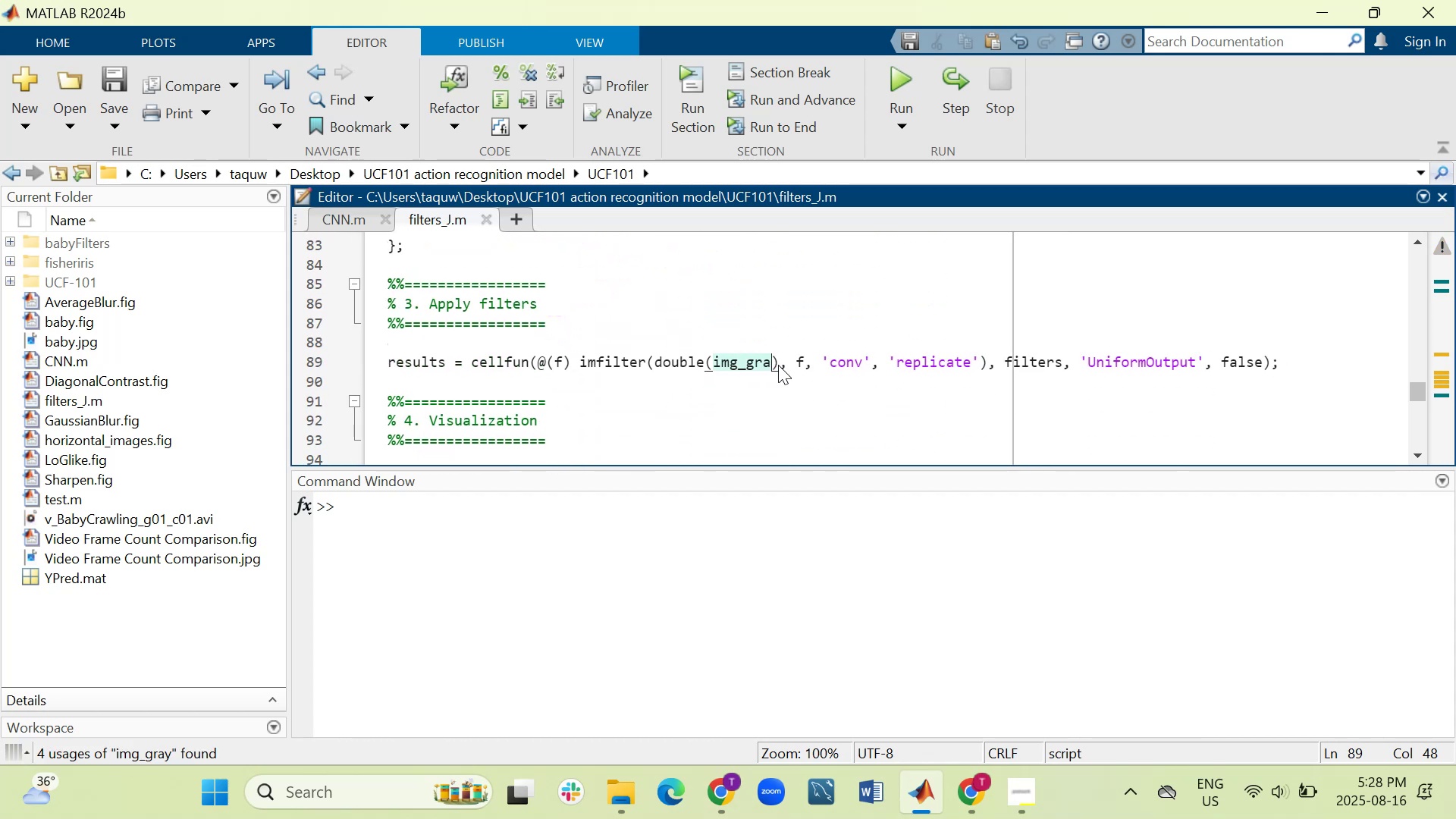 
key(Backspace)
 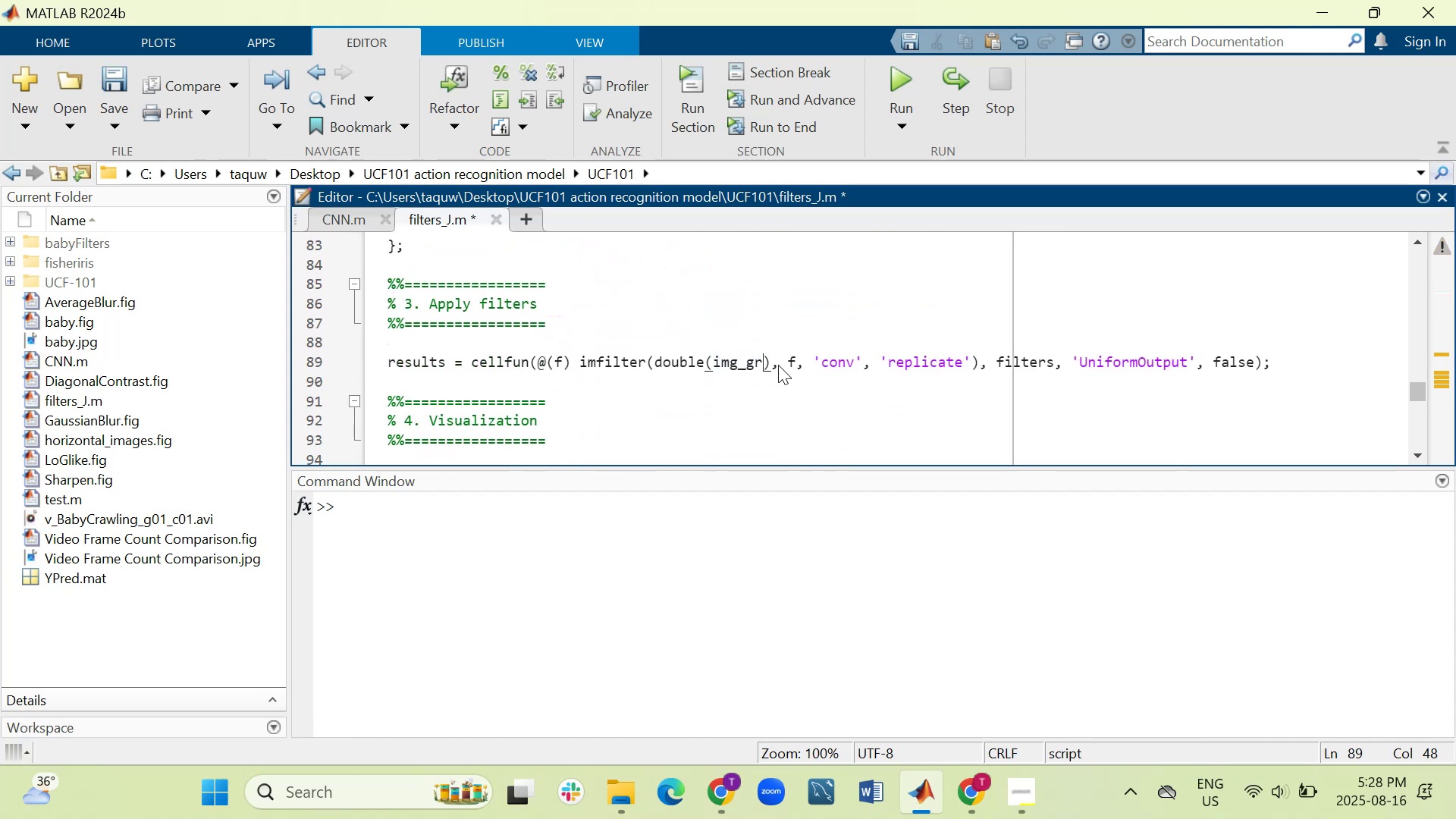 
key(Backspace)
 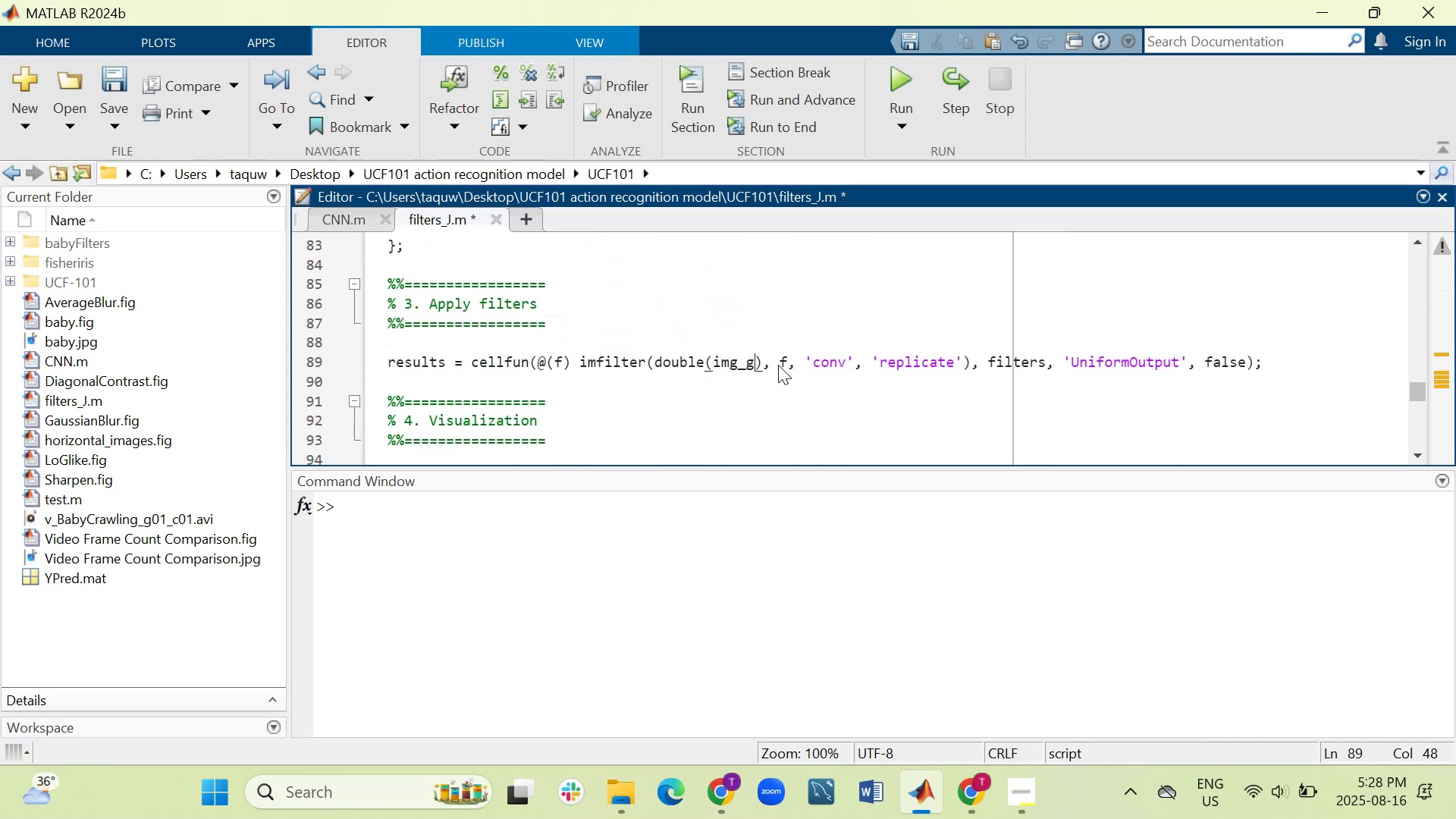 
key(Backspace)
 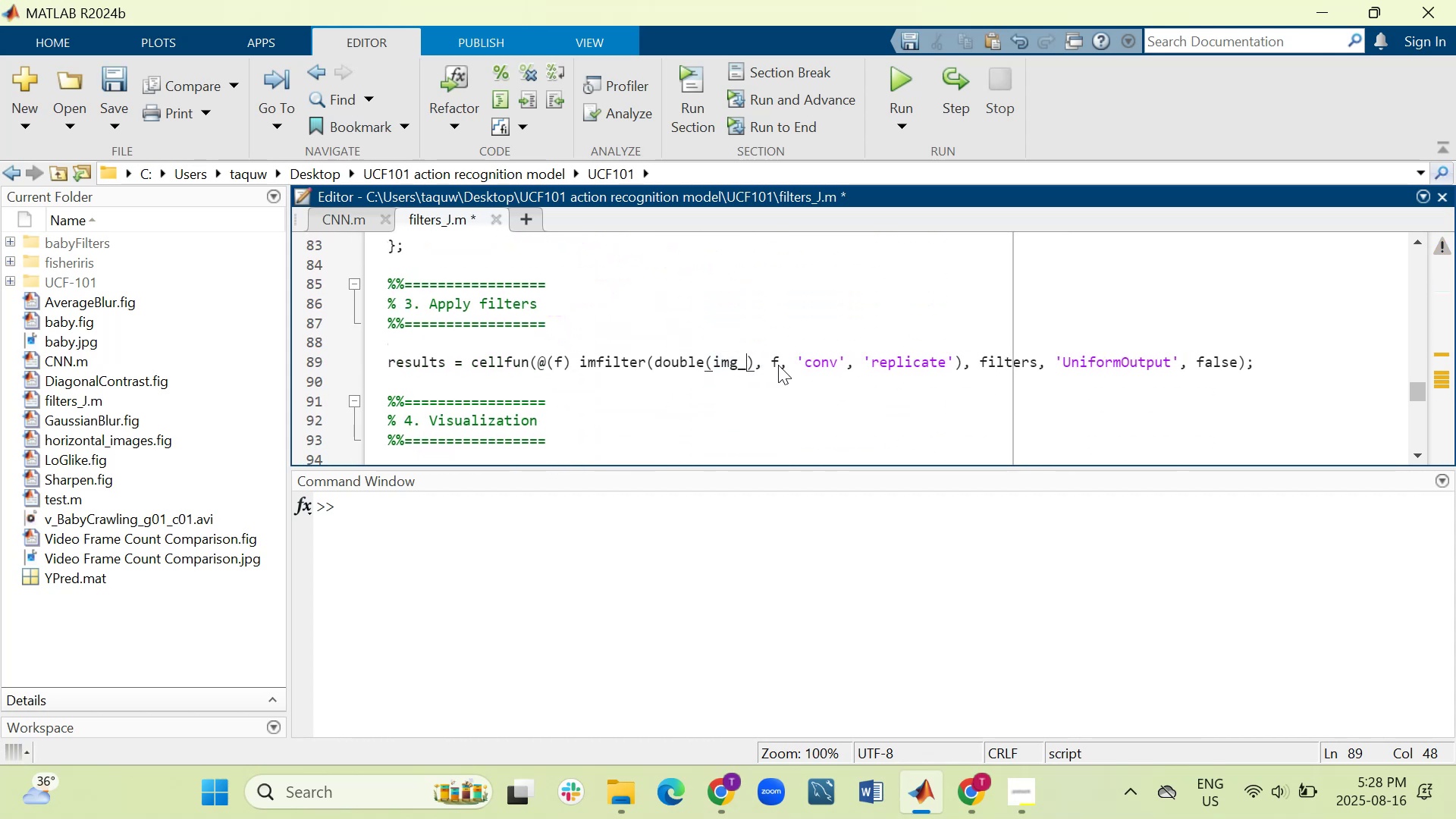 
key(Backspace)
 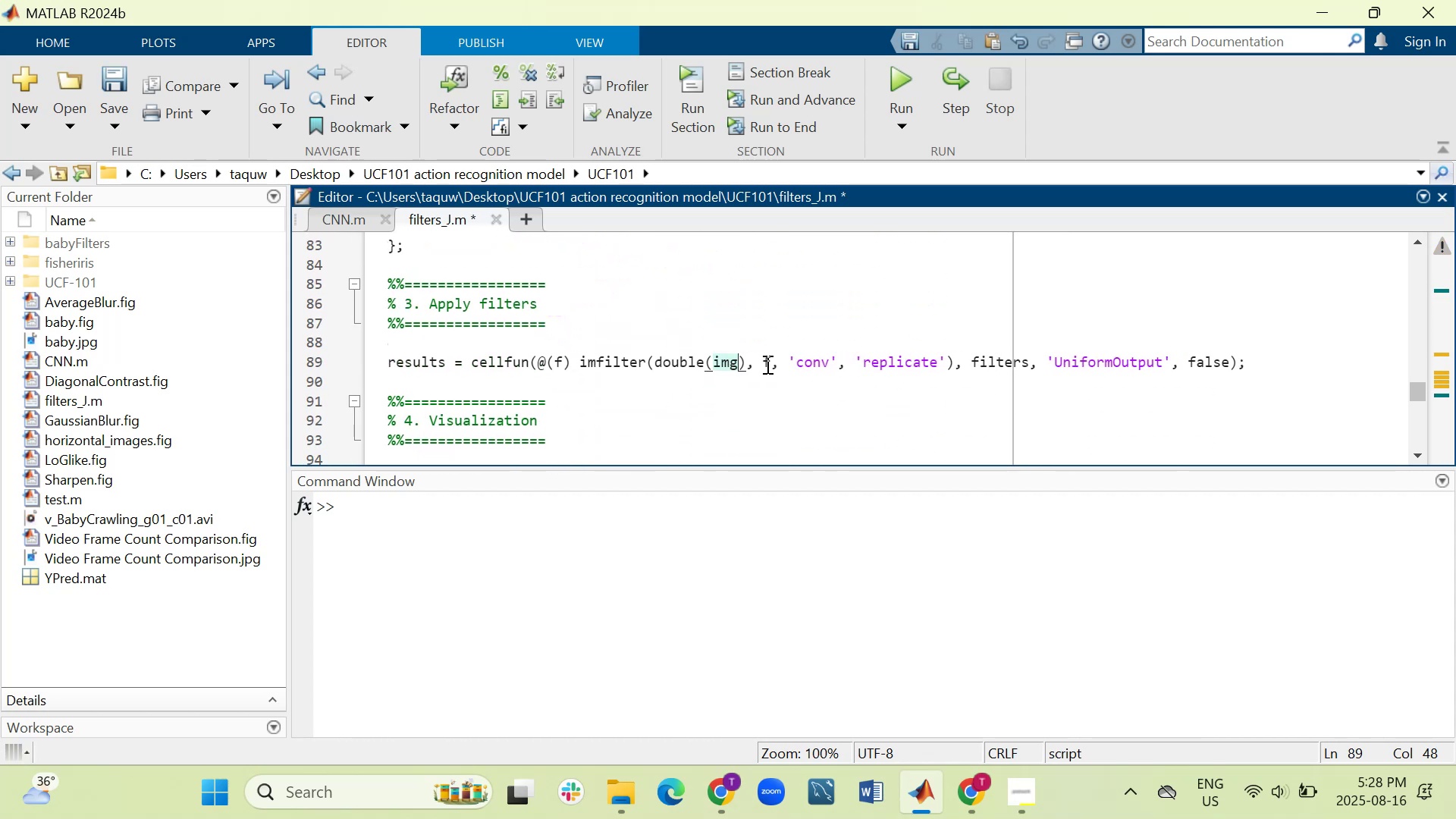 
scroll: coordinate [528, 384], scroll_direction: down, amount: 2.0
 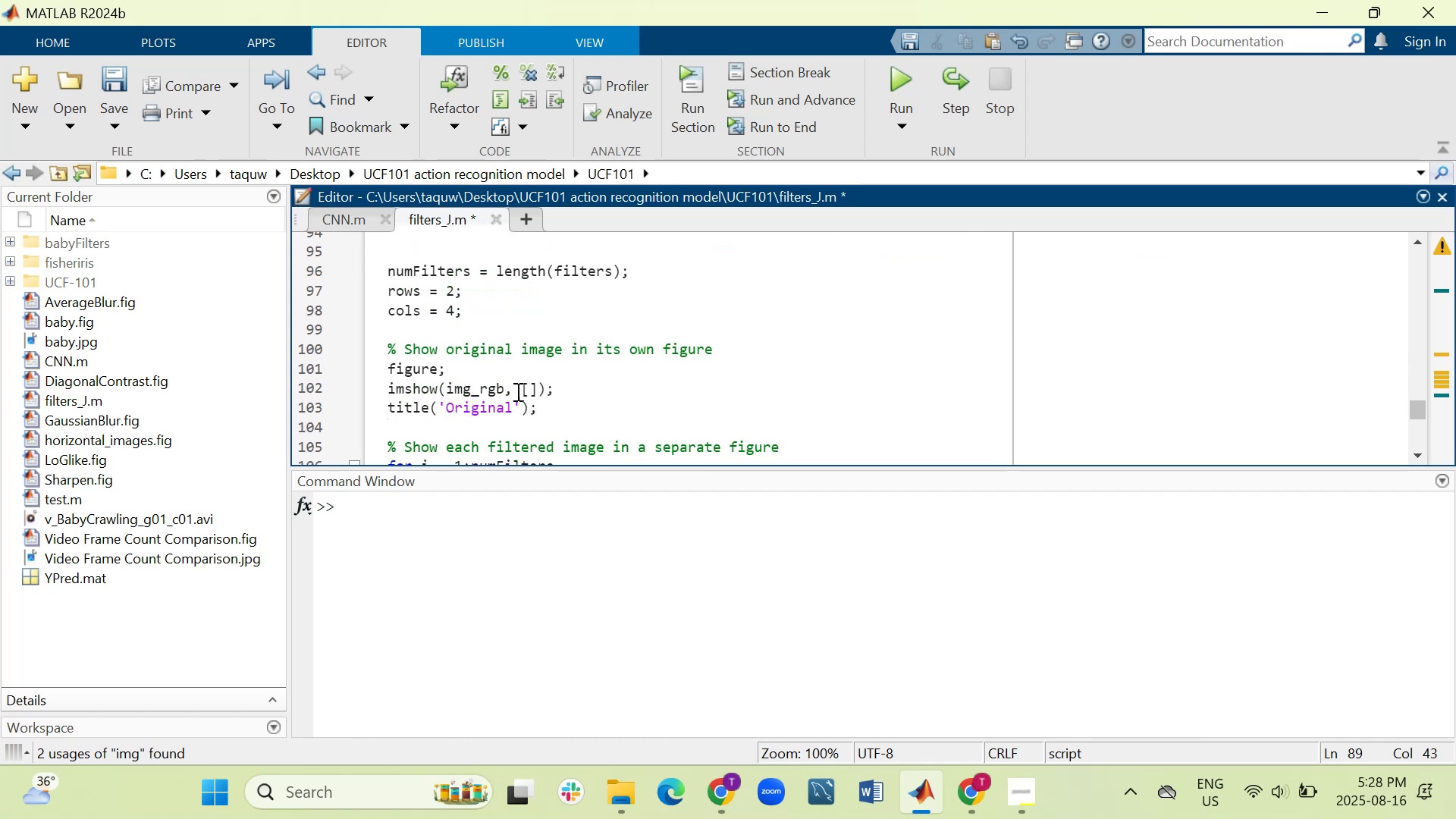 
left_click([505, 391])
 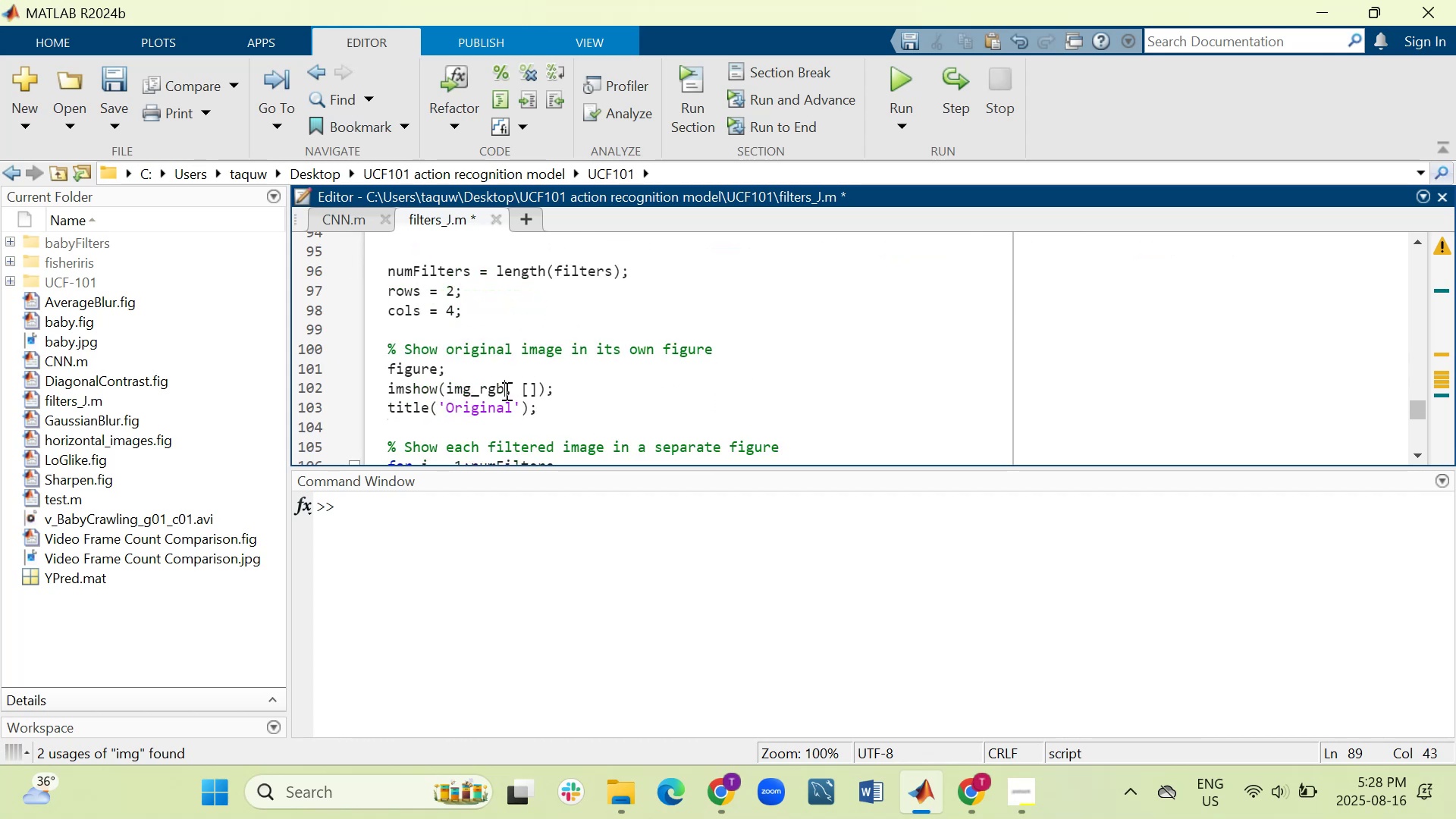 
key(Backspace)
 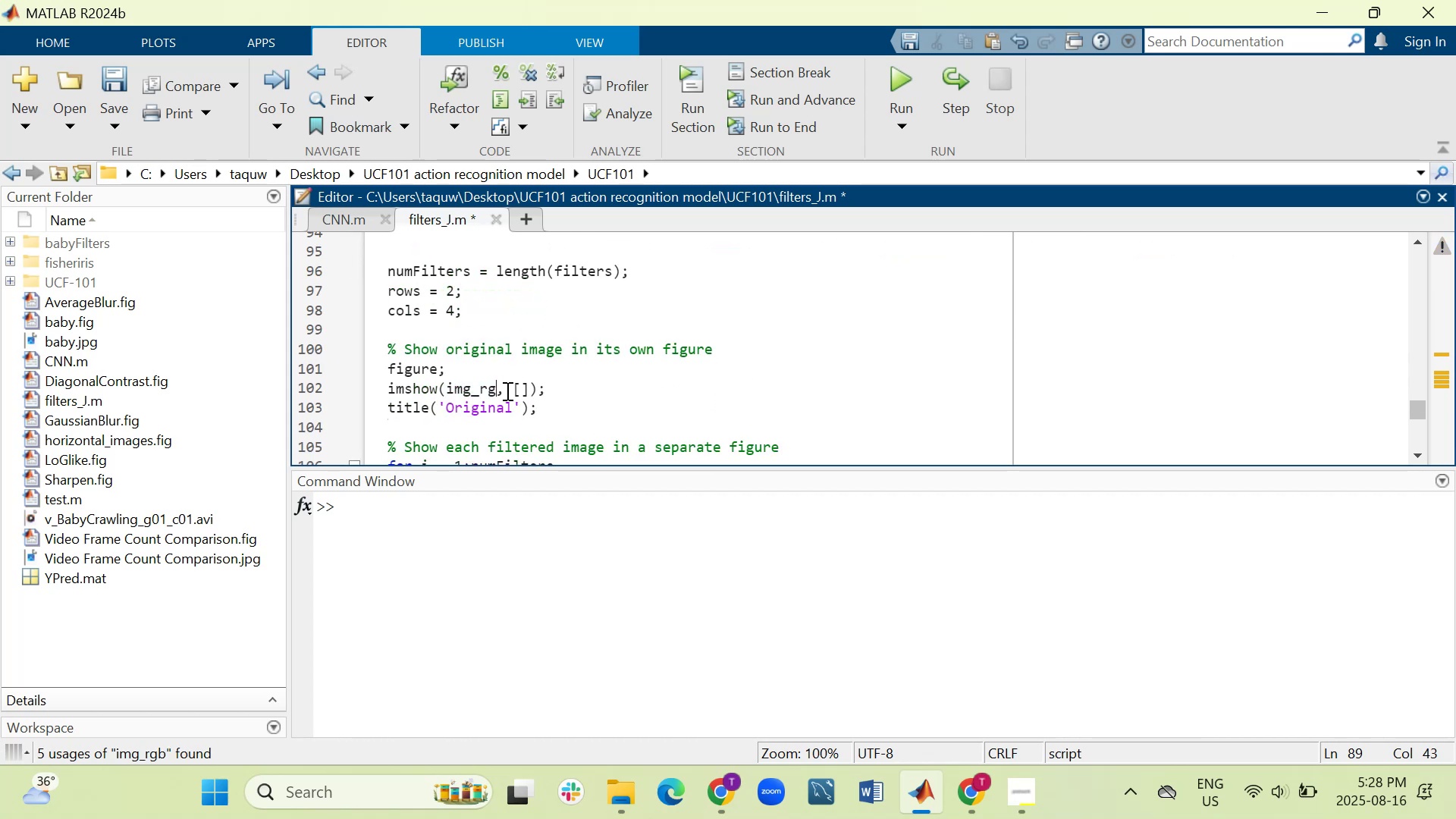 
key(Backspace)
 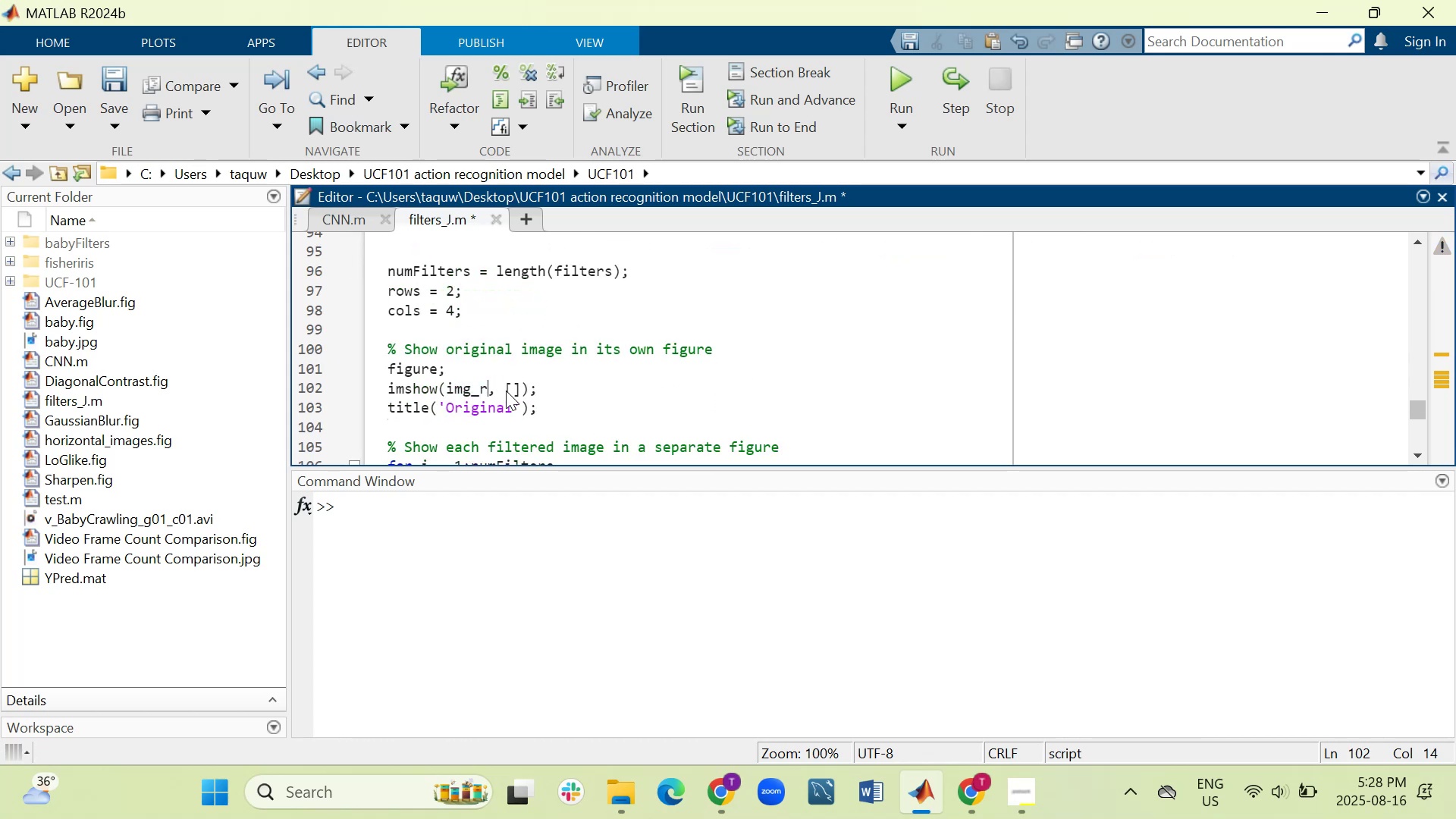 
key(Backspace)
 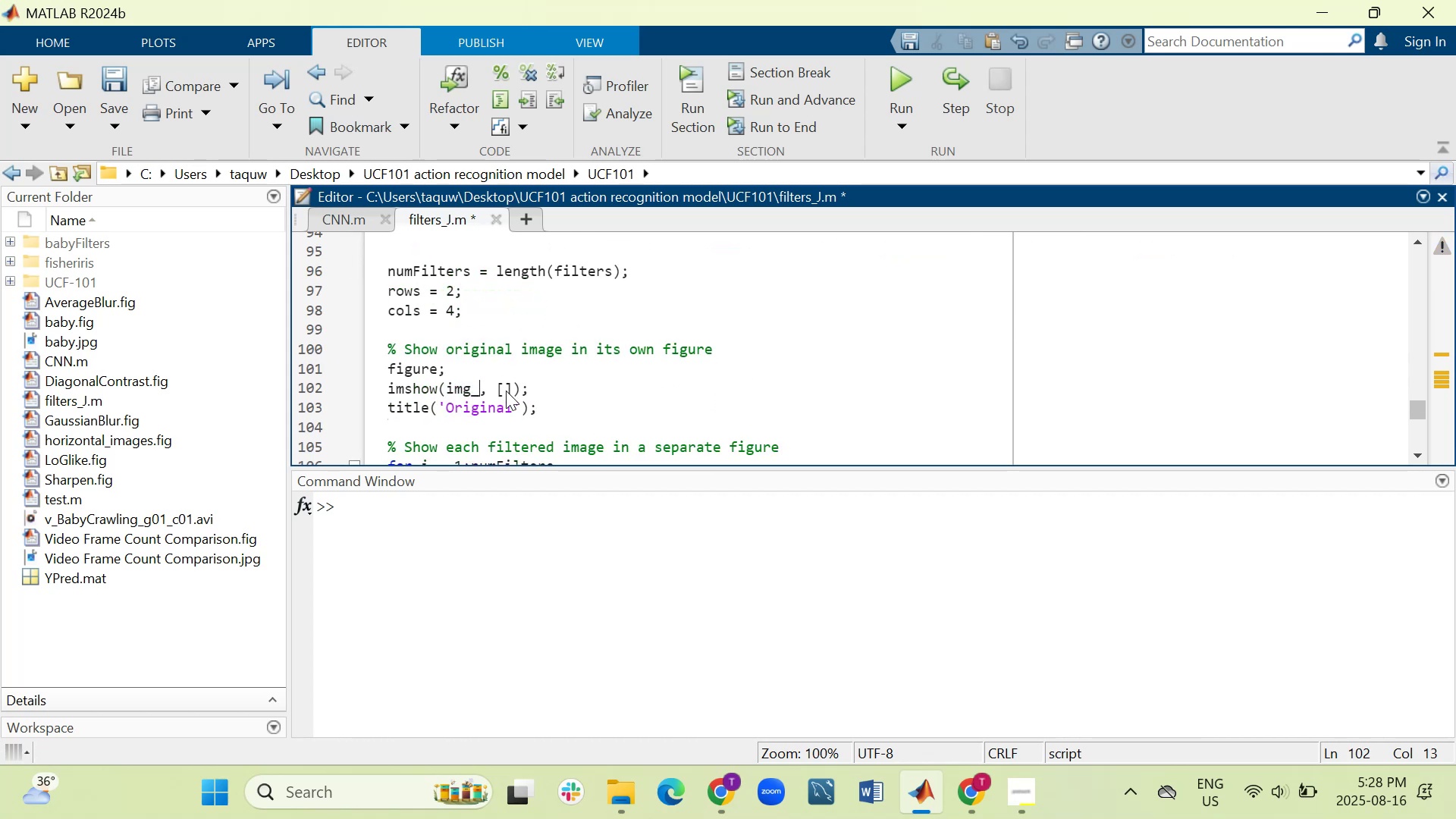 
key(Backspace)
 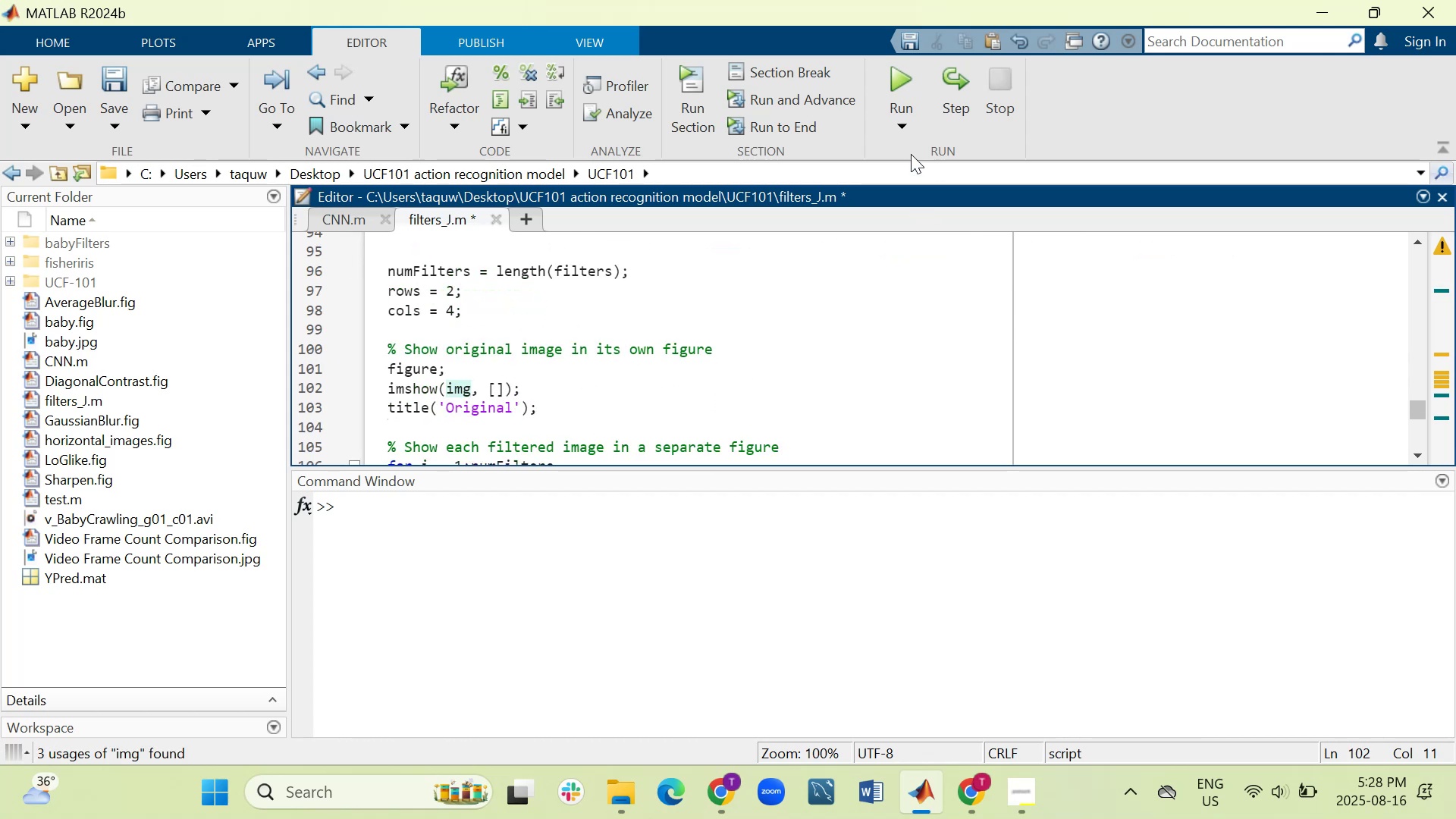 
left_click([893, 71])
 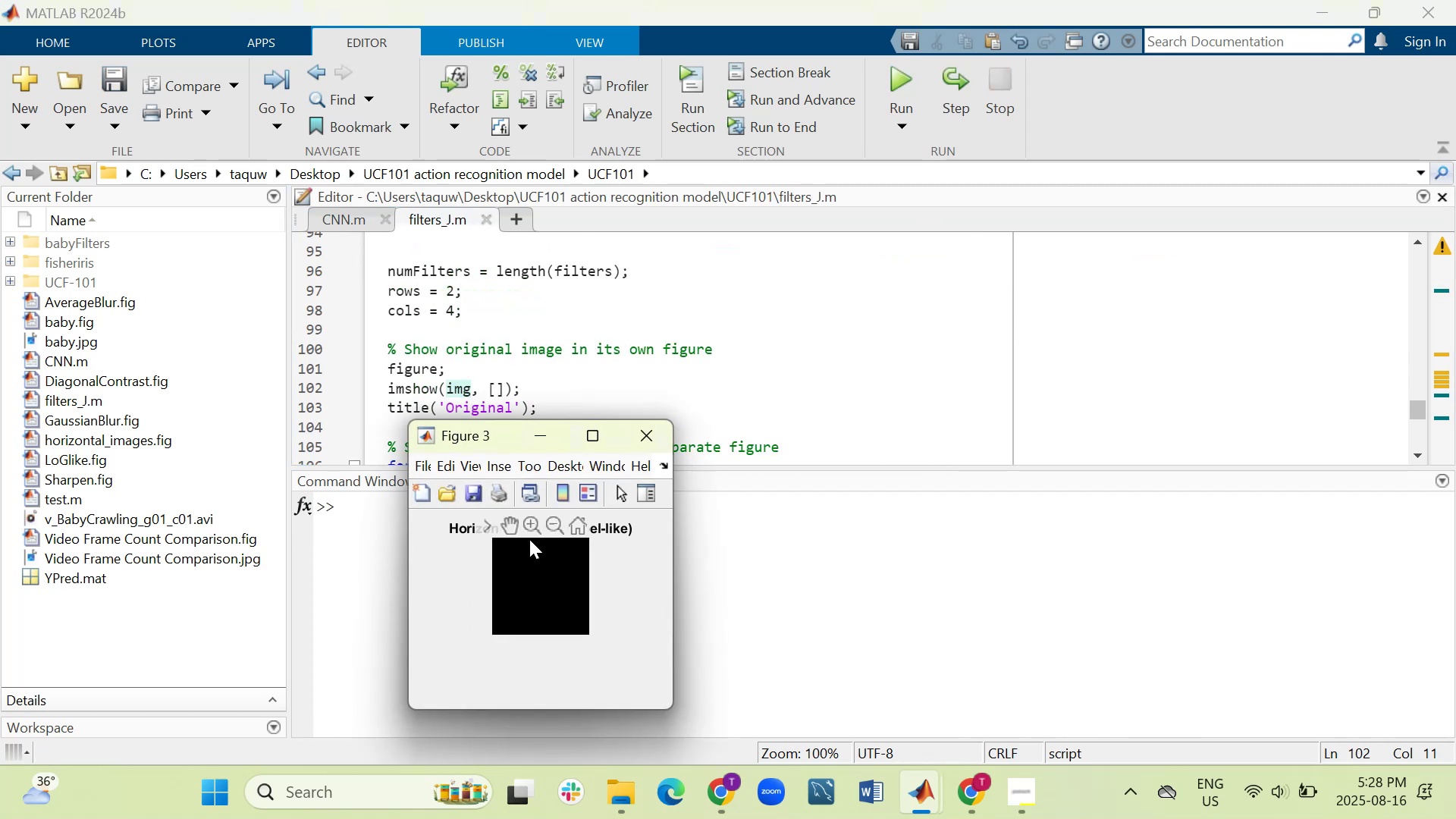 
left_click([654, 438])
 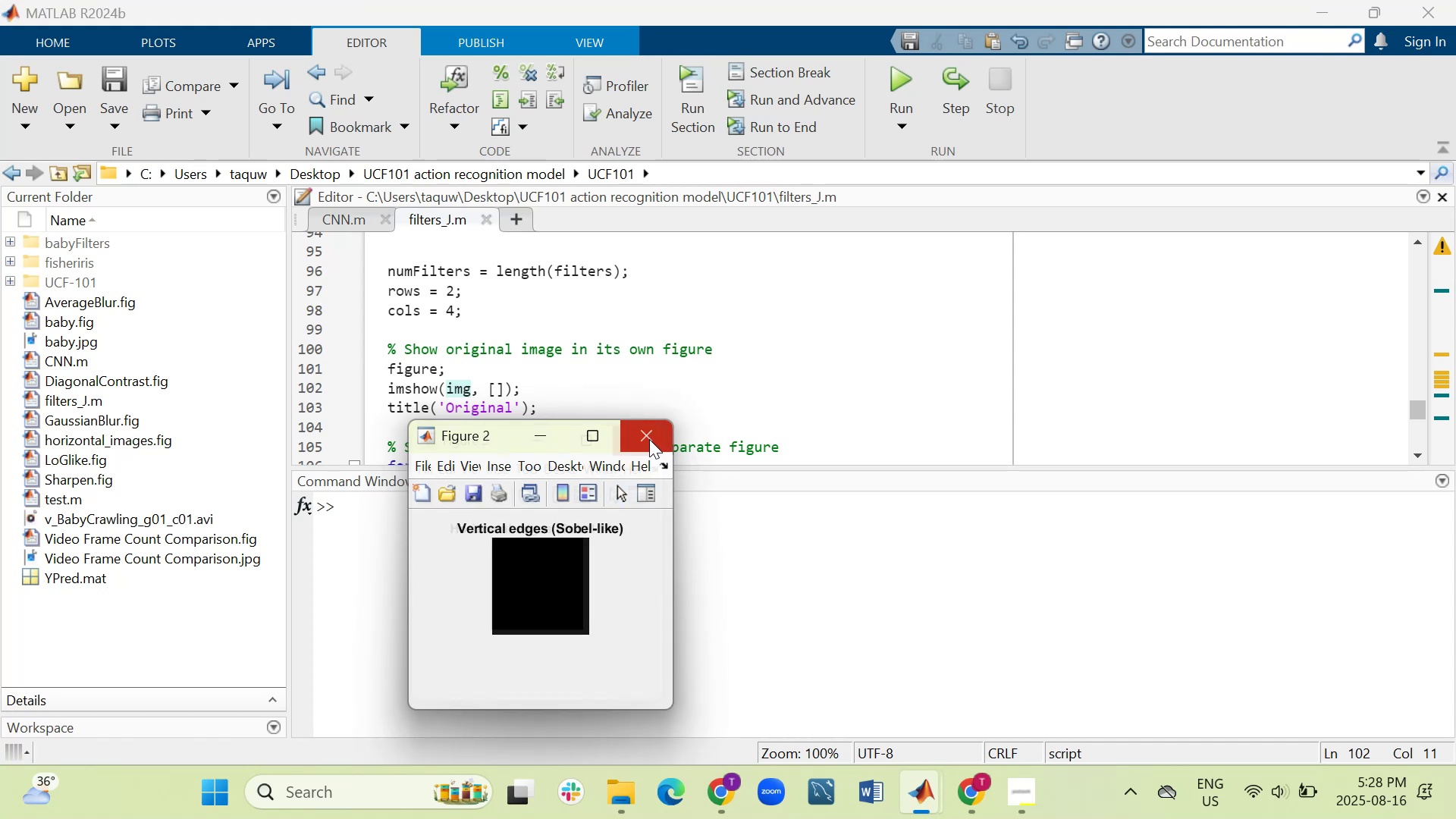 
double_click([649, 439])
 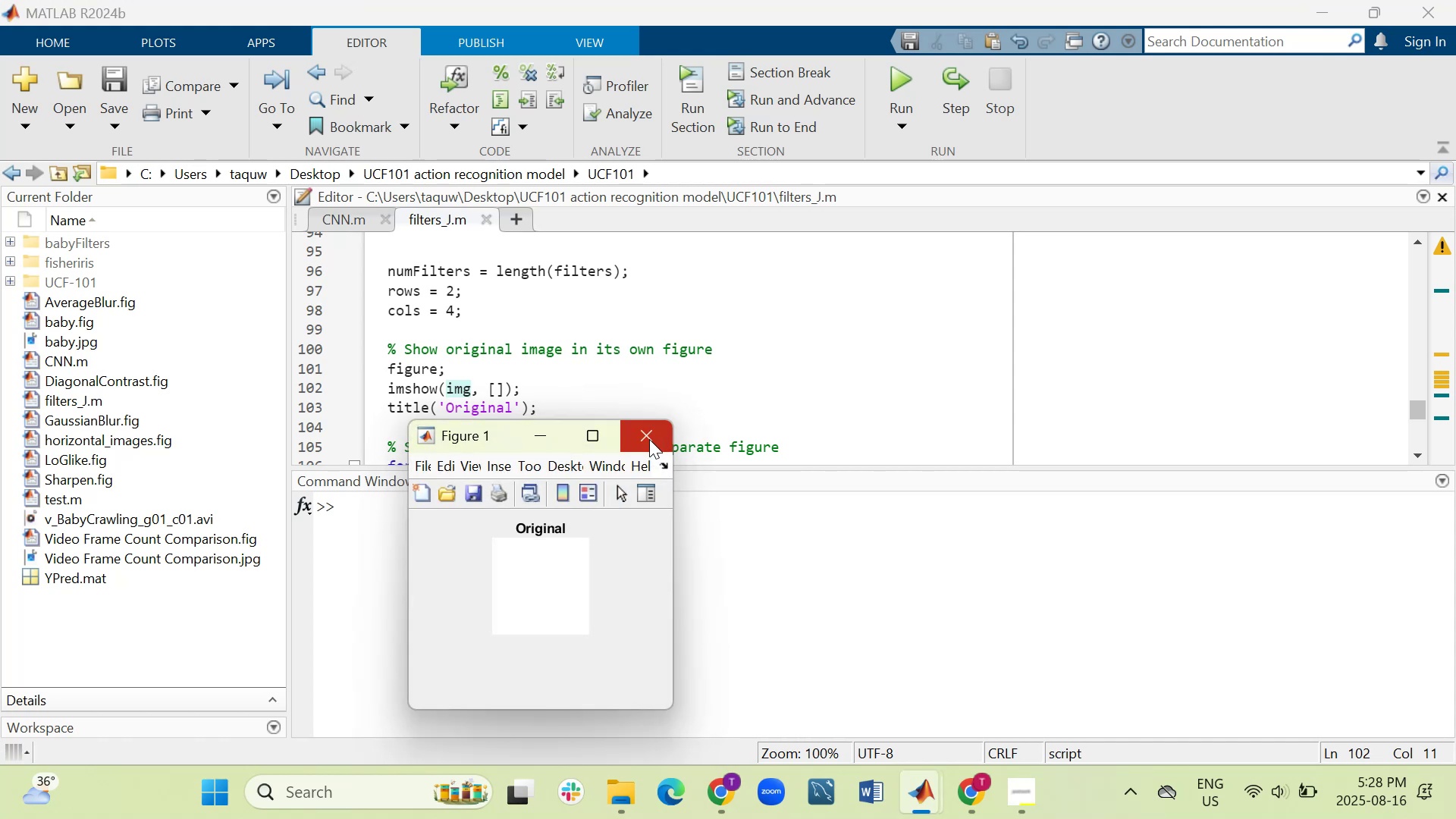 
left_click([649, 439])
 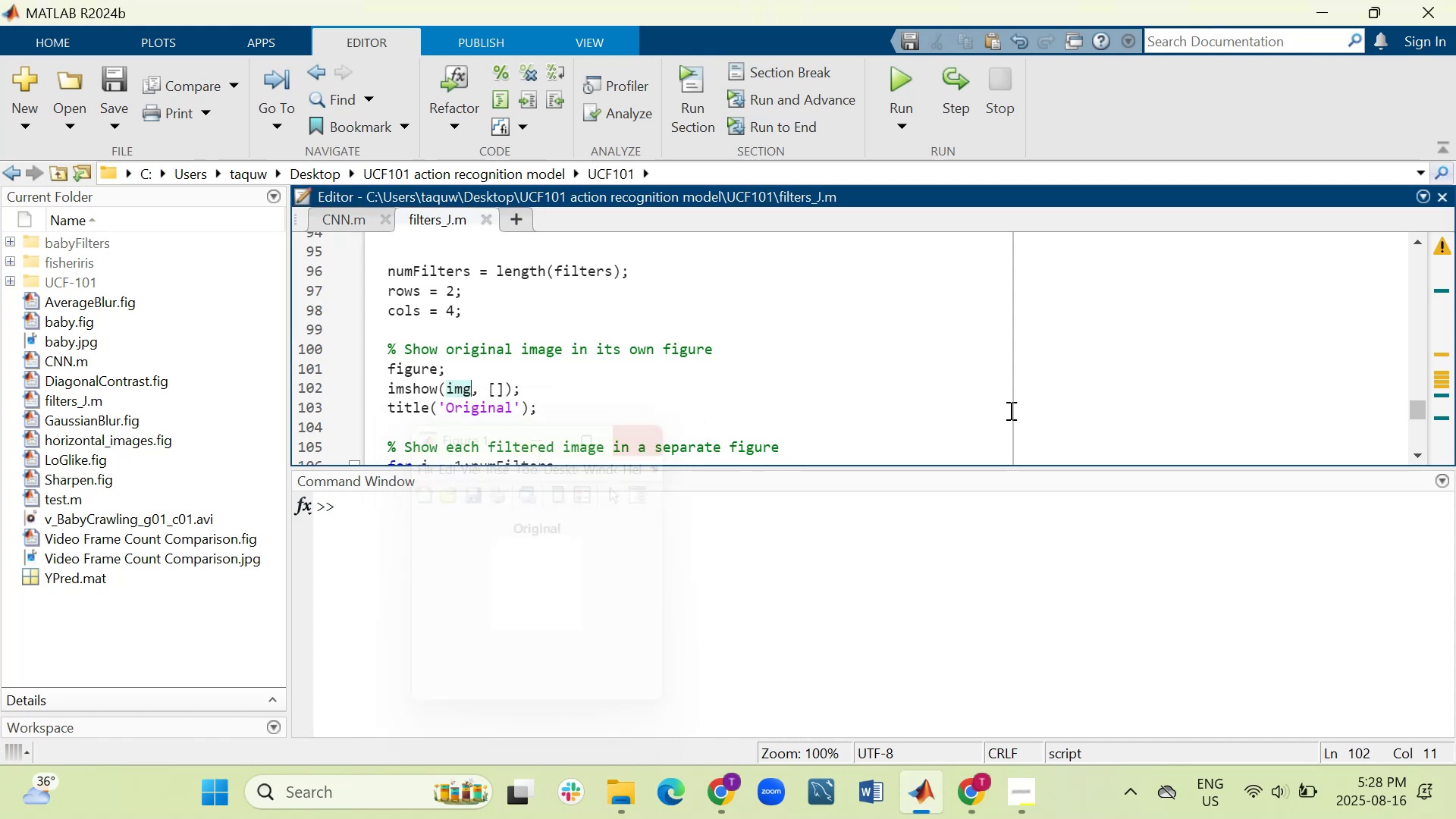 
scroll: coordinate [996, 415], scroll_direction: up, amount: 13.0
 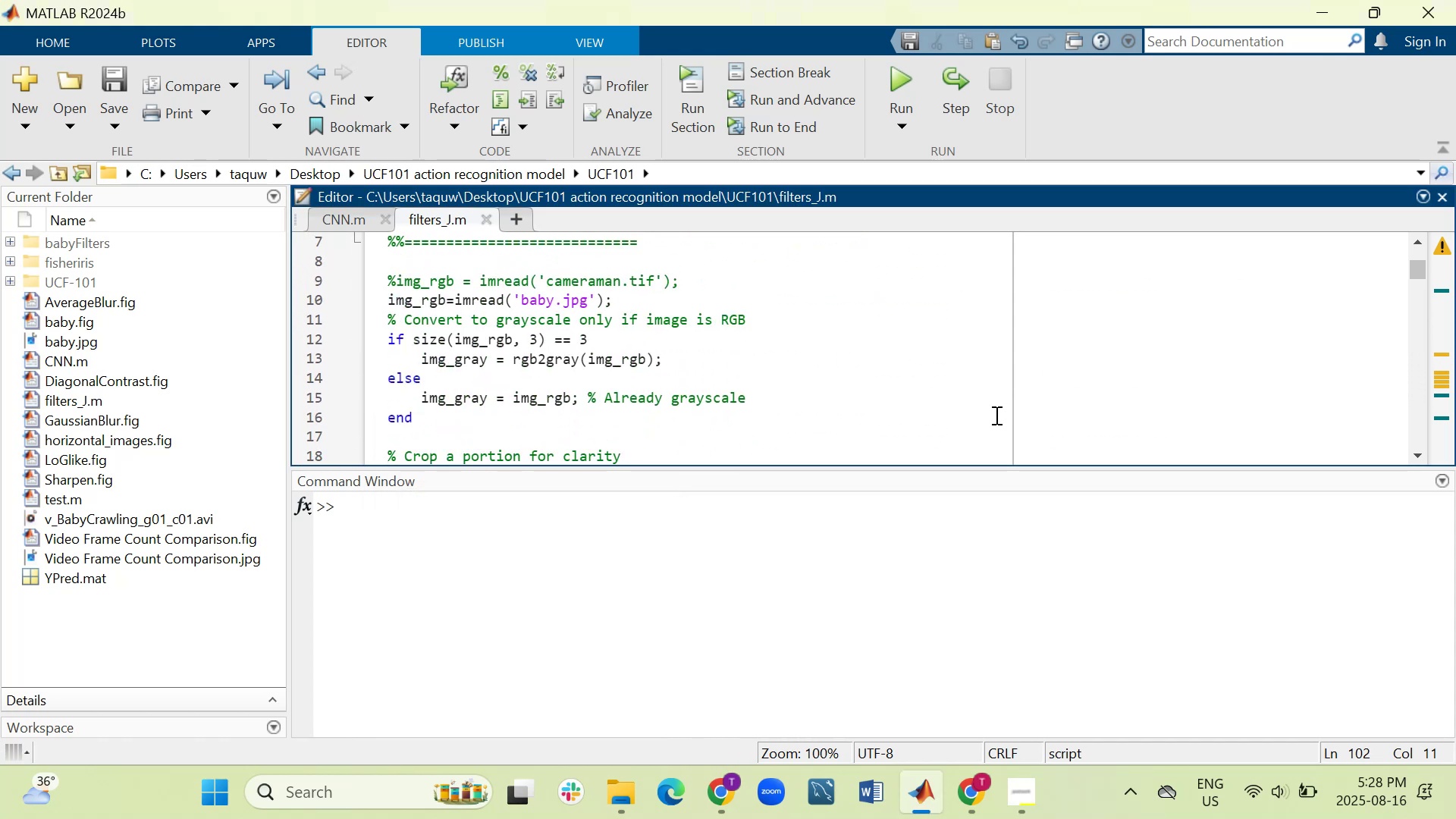 
scroll: coordinate [995, 415], scroll_direction: down, amount: 1.0
 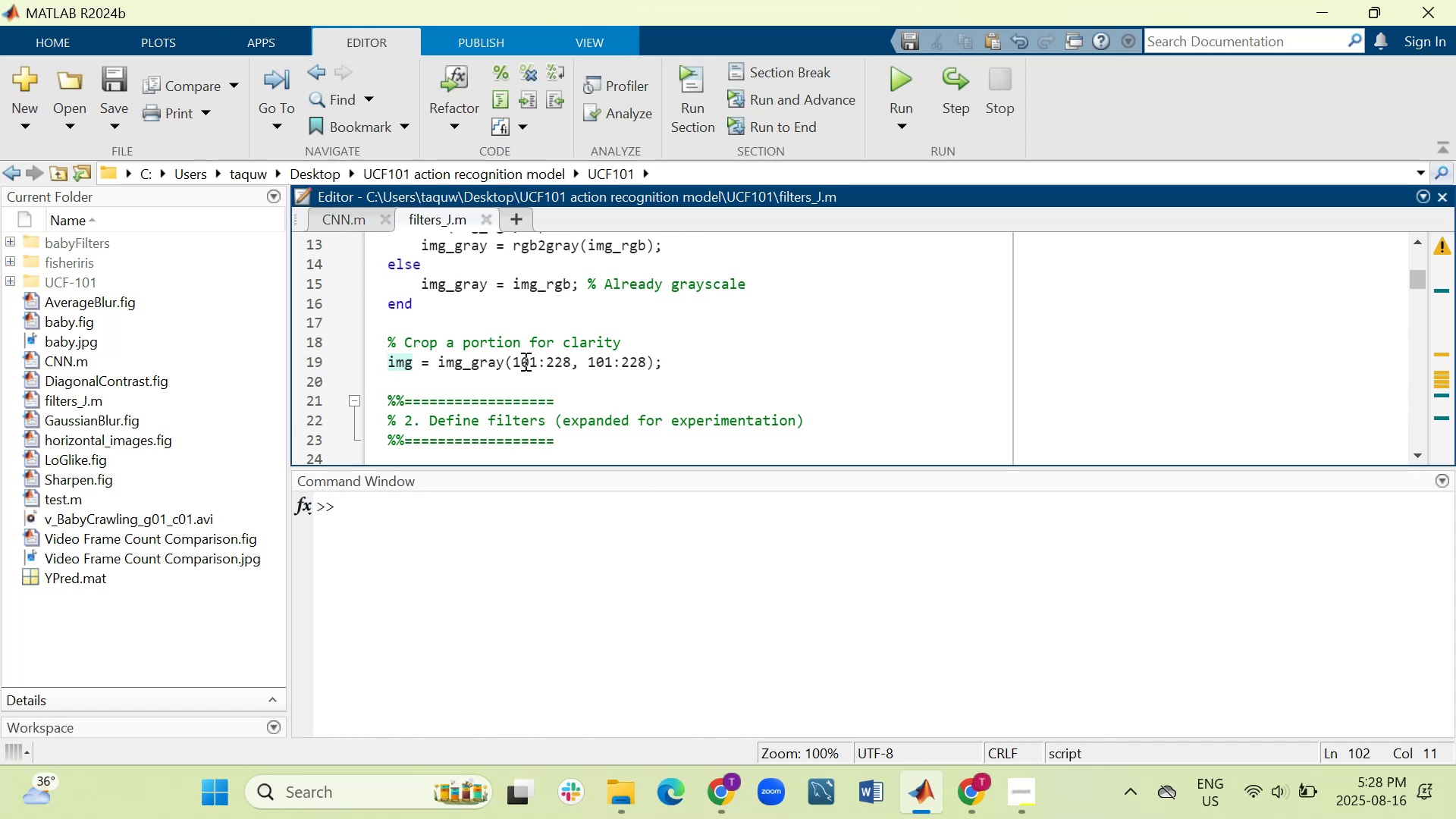 
wait(5.42)
 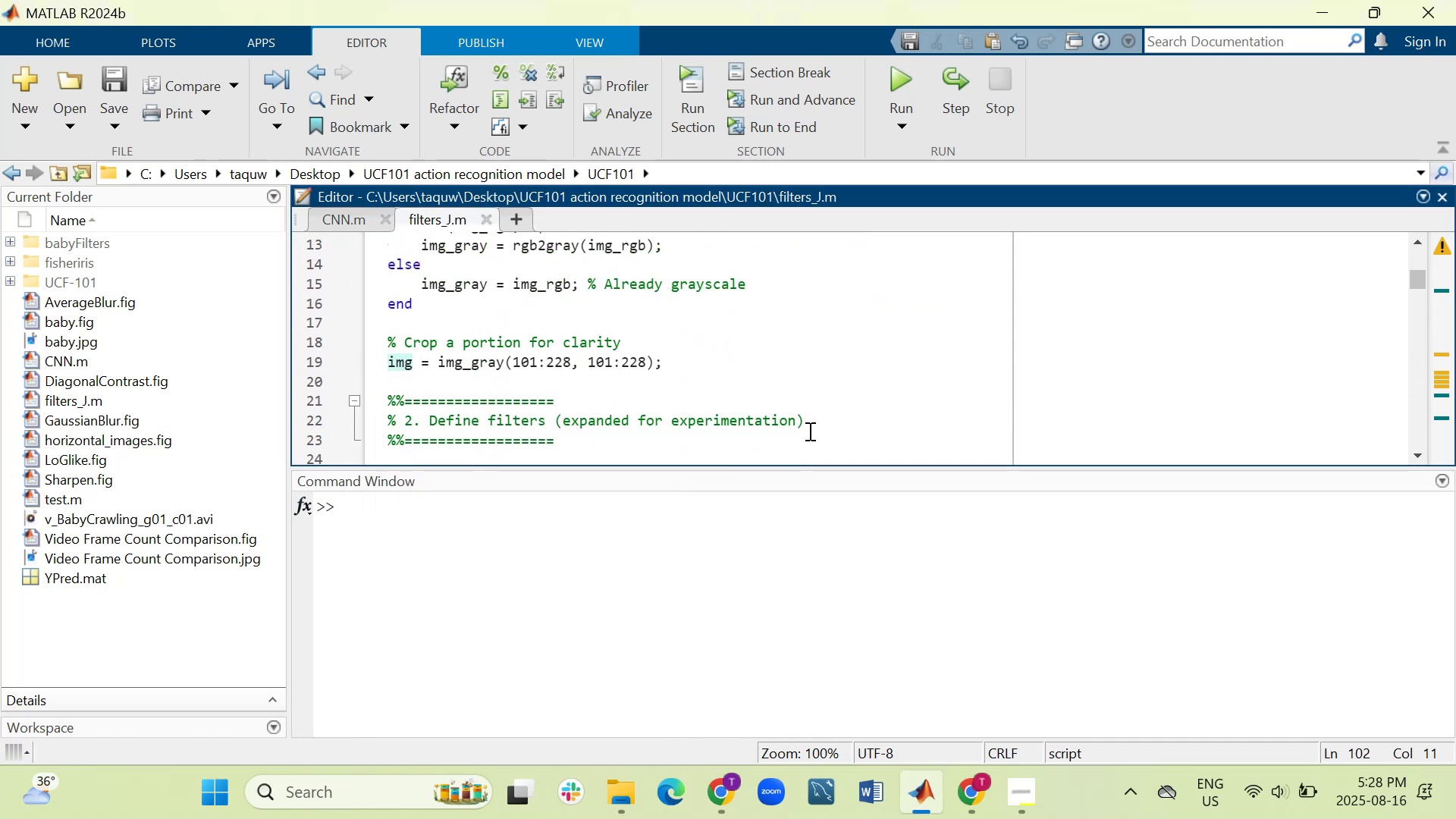 
left_click([536, 365])
 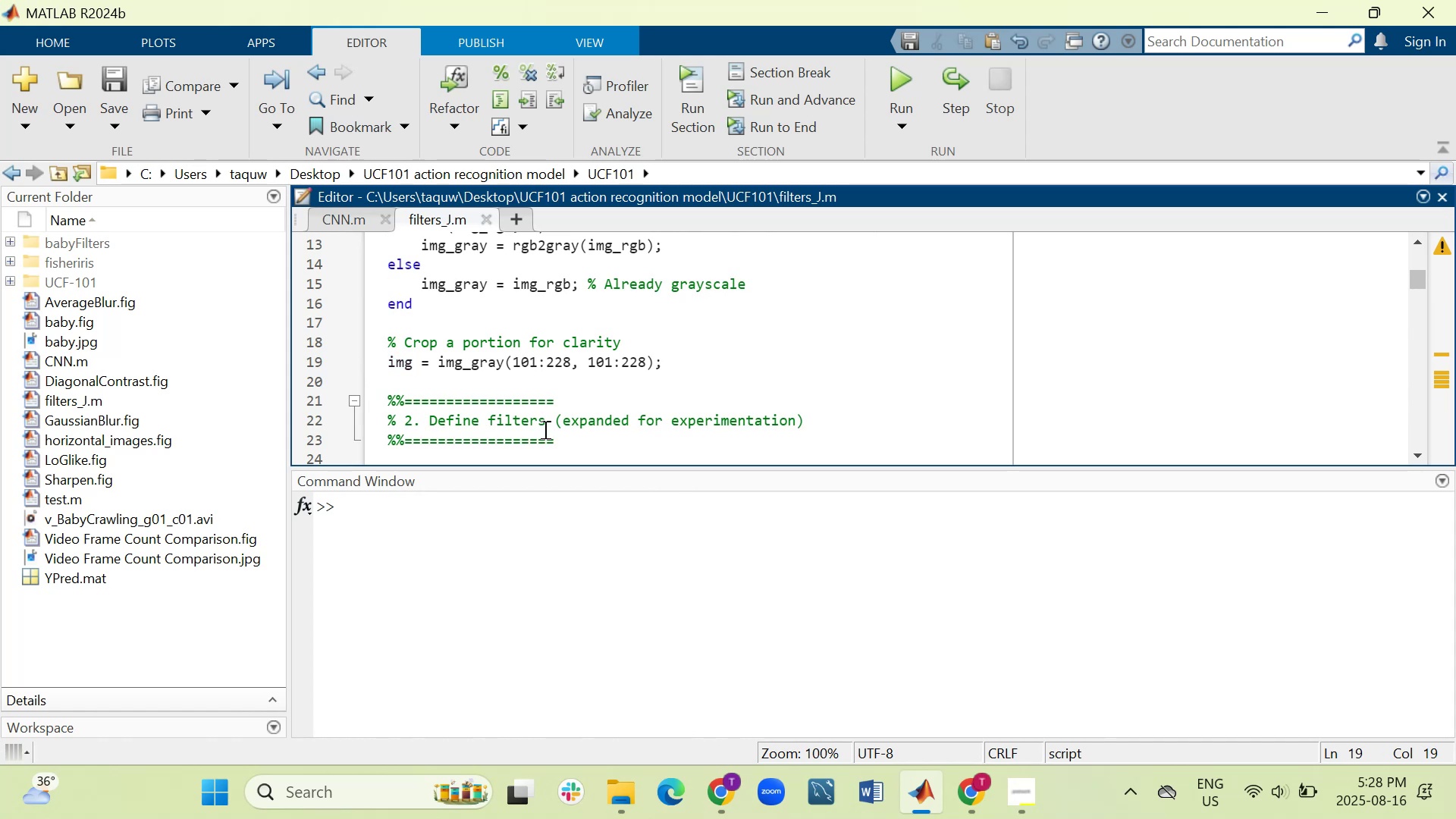 
key(Backspace)
 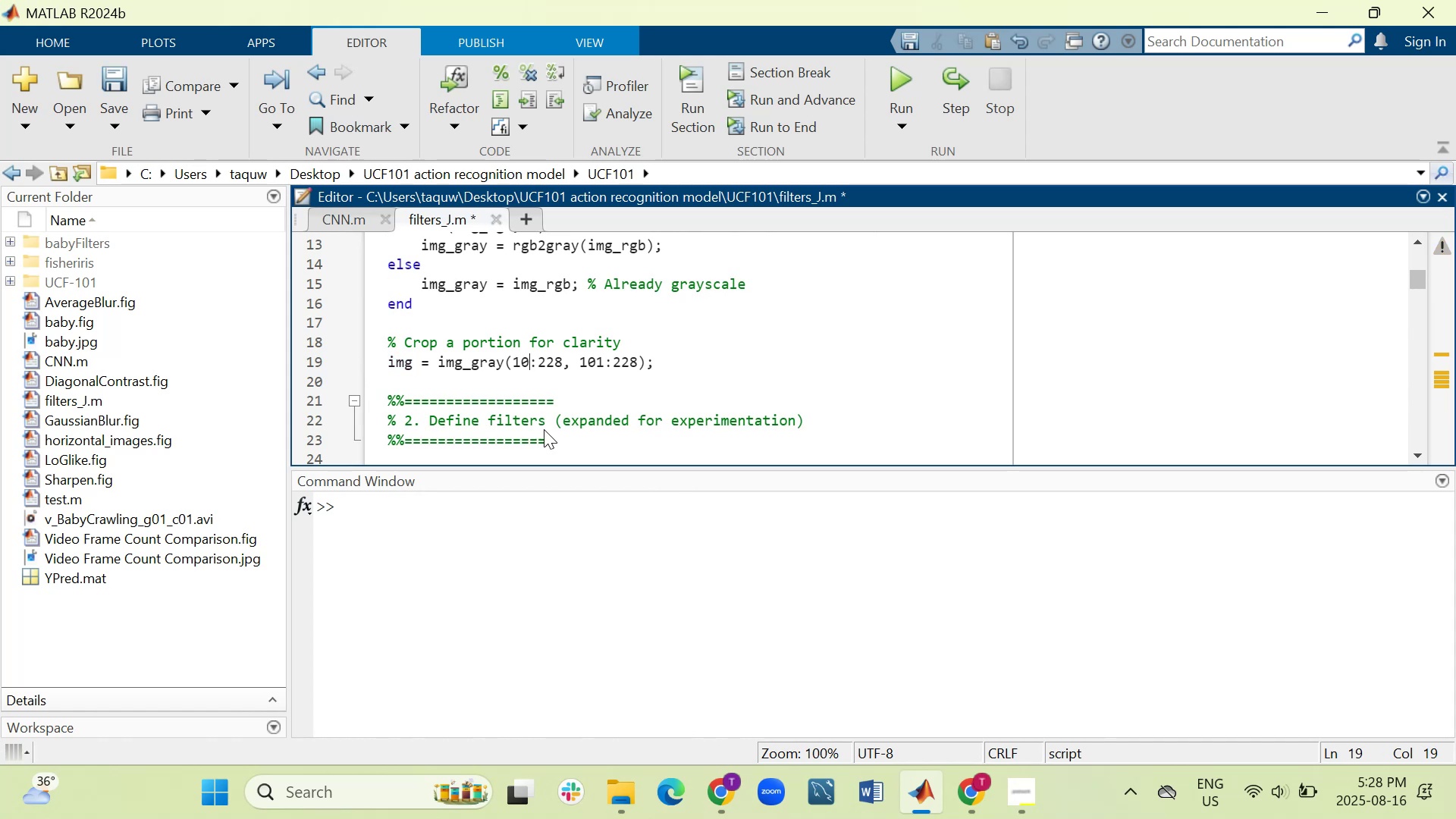 
key(Backspace)
 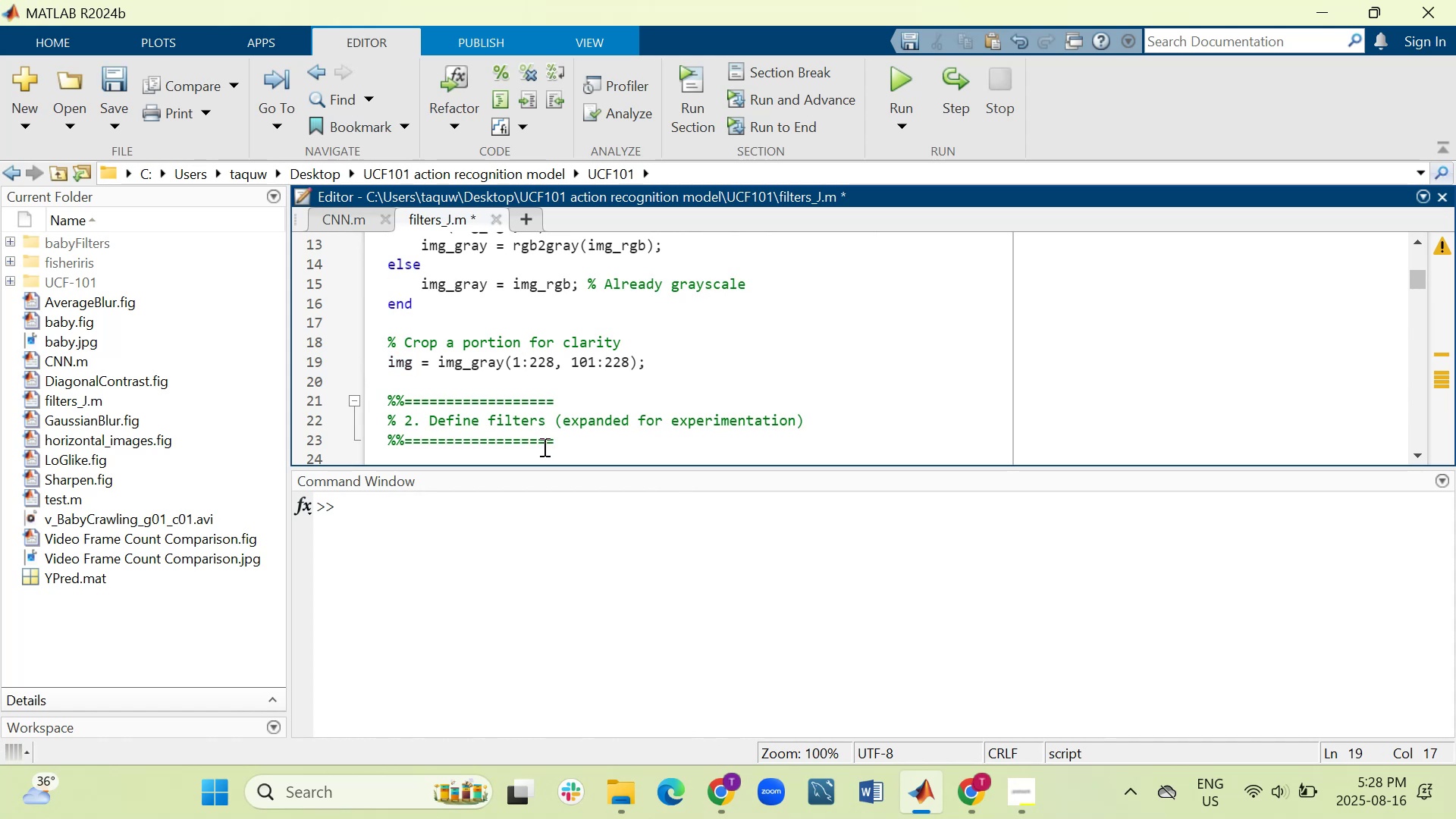 
left_click([525, 586])
 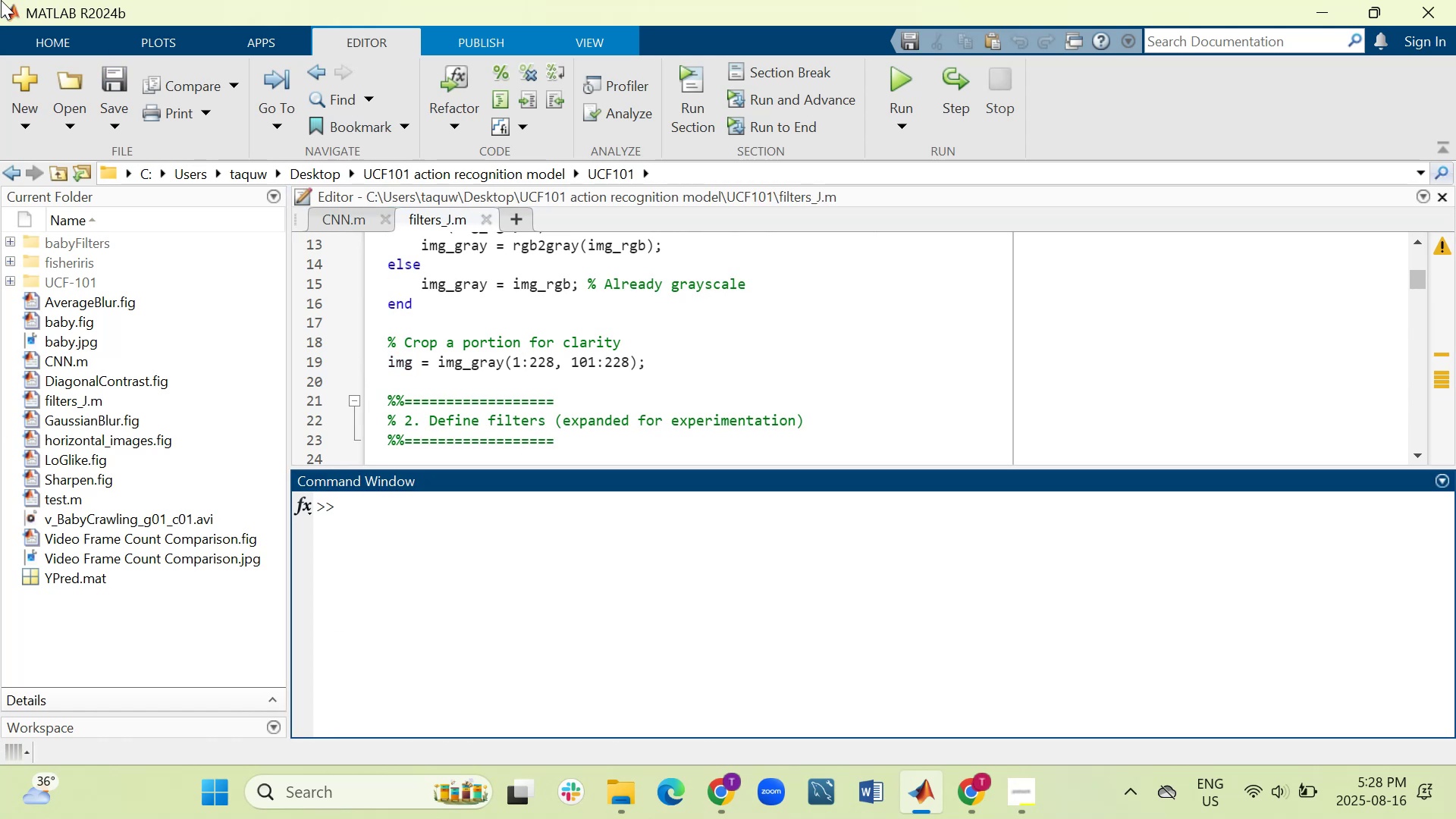 
type(size(img_gry)
key(Backspace)
type(ay))
 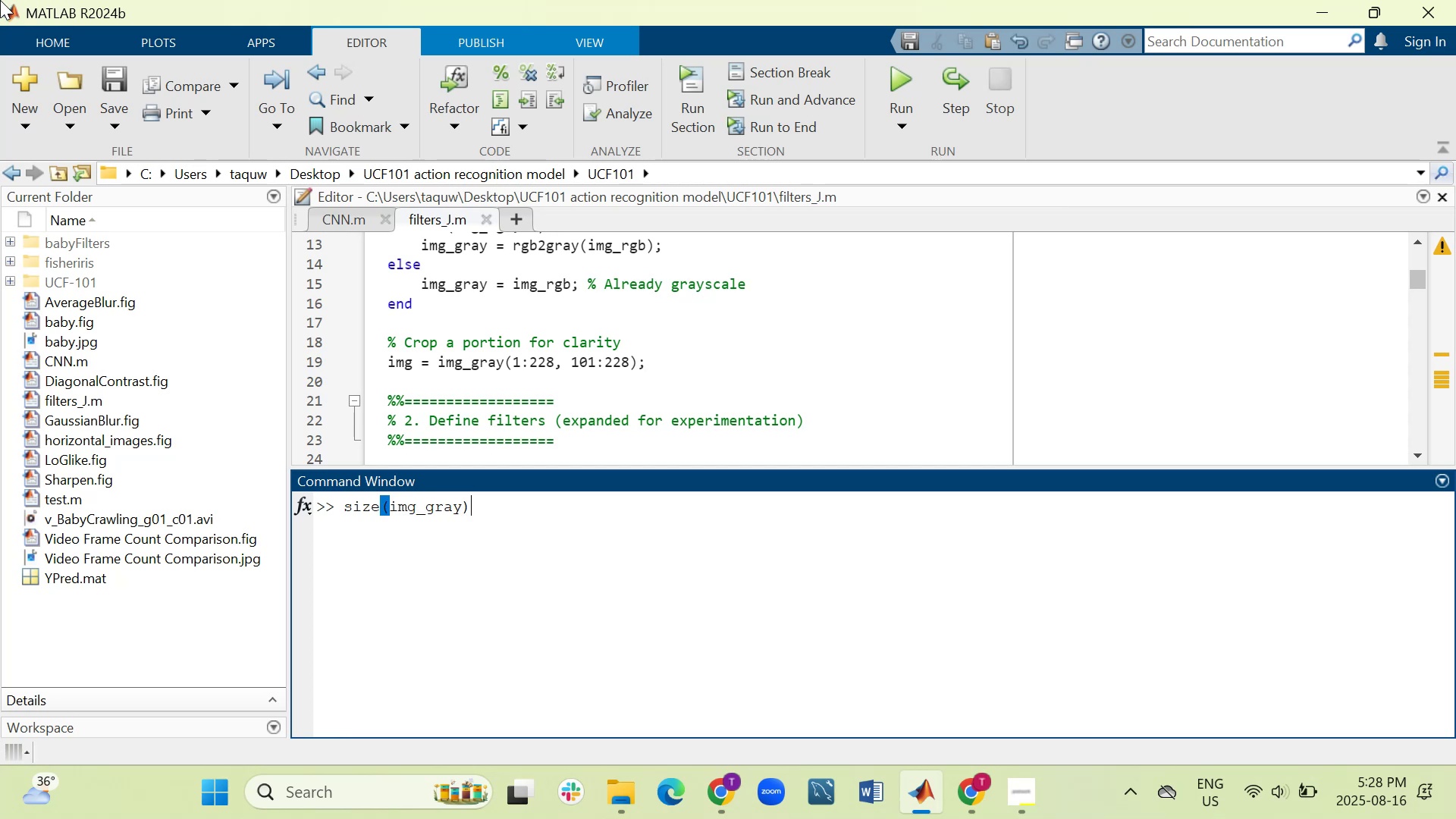 
key(Enter)
 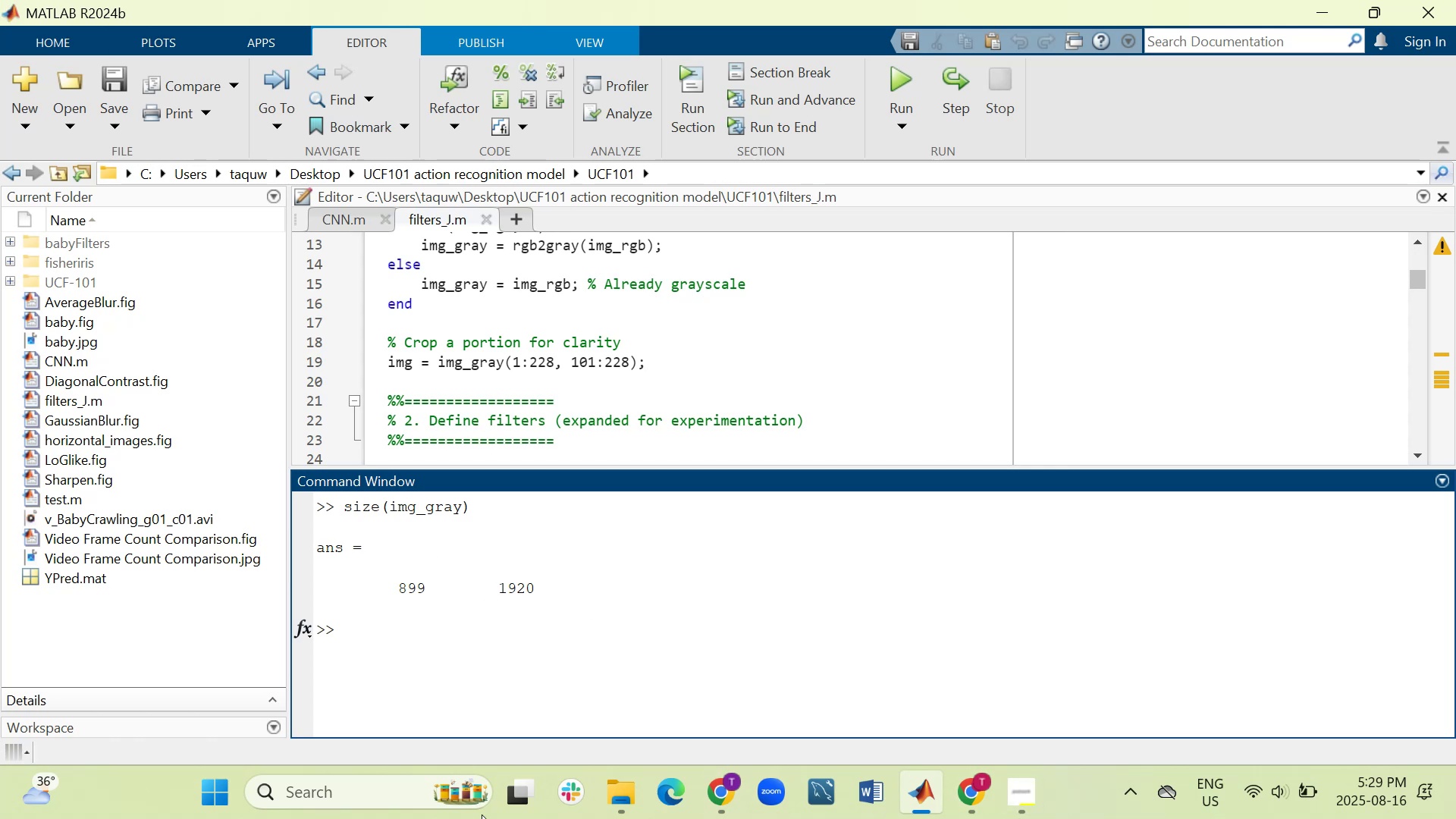 
wait(8.14)
 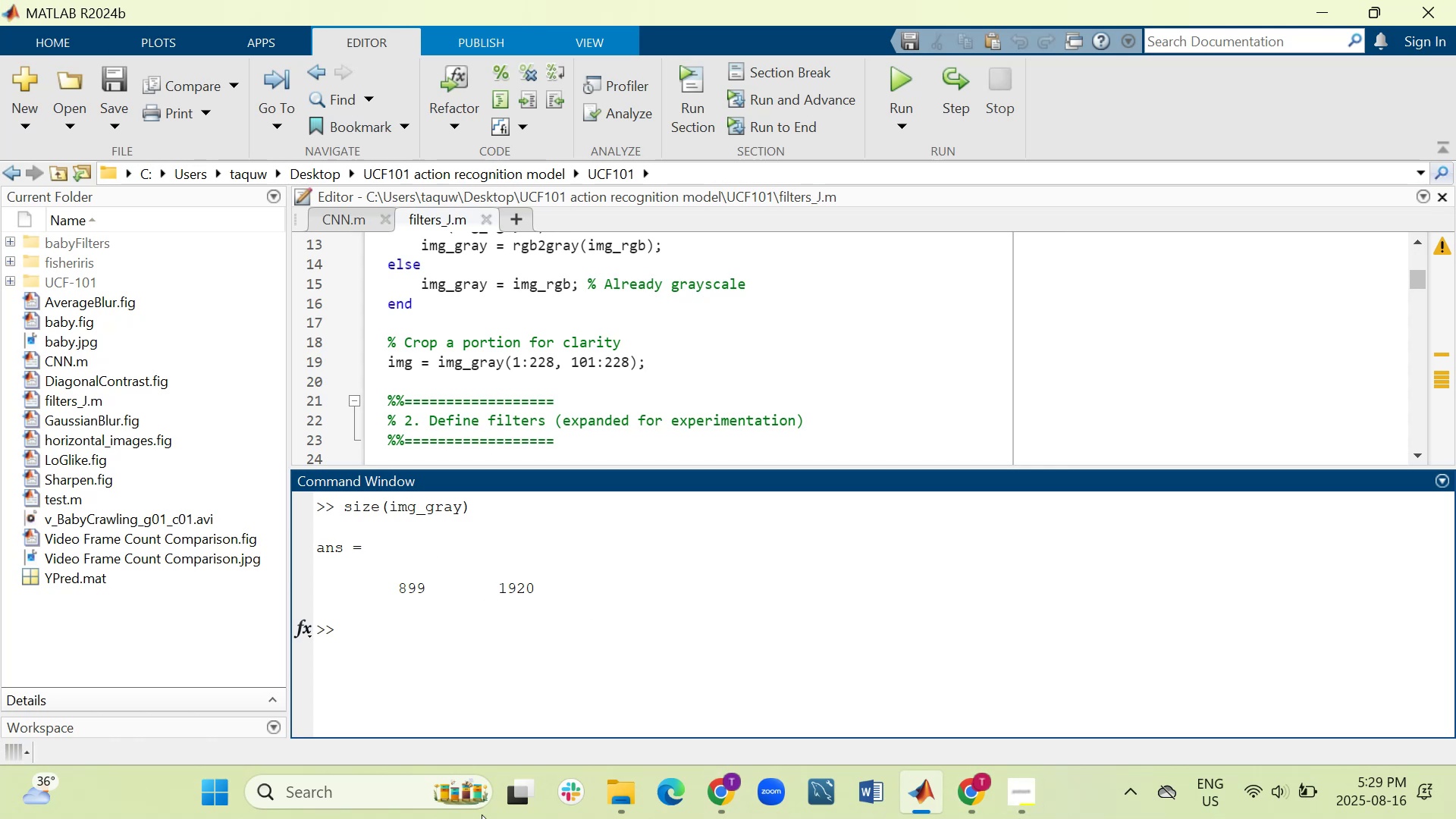 
left_click([554, 364])
 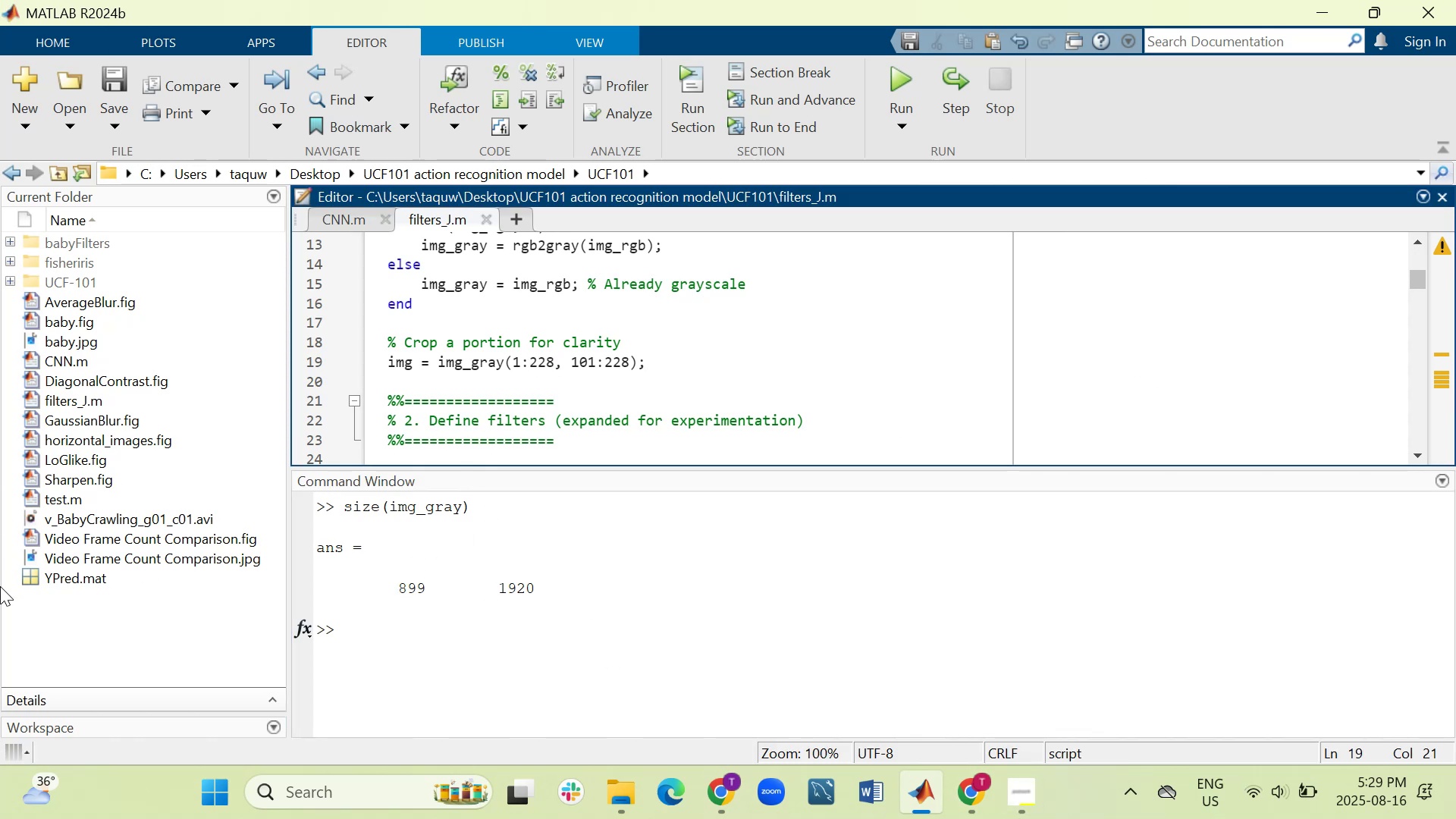 
key(Backspace)
key(Backspace)
key(Backspace)
type(899)
 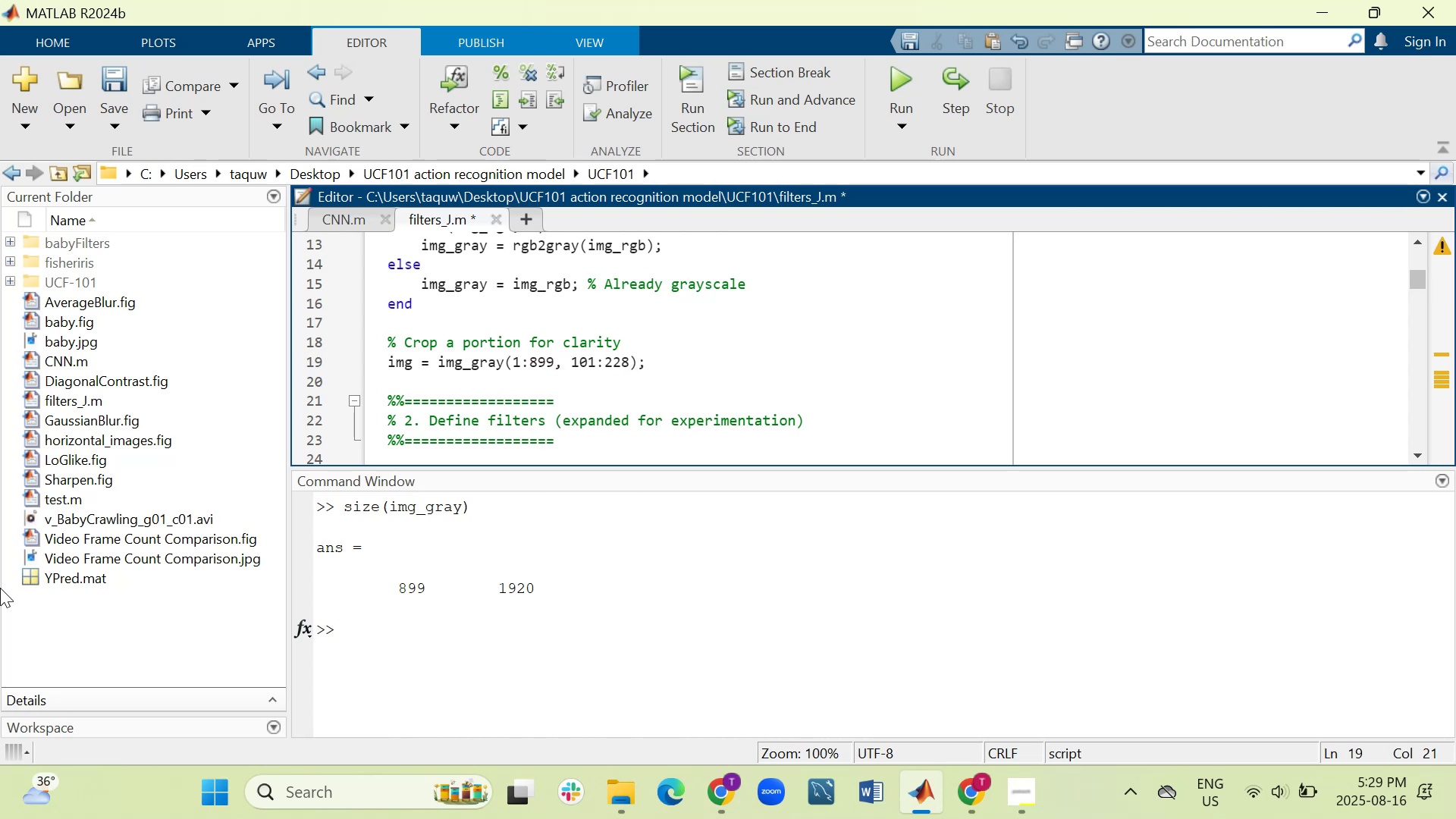 
key(ArrowLeft)
 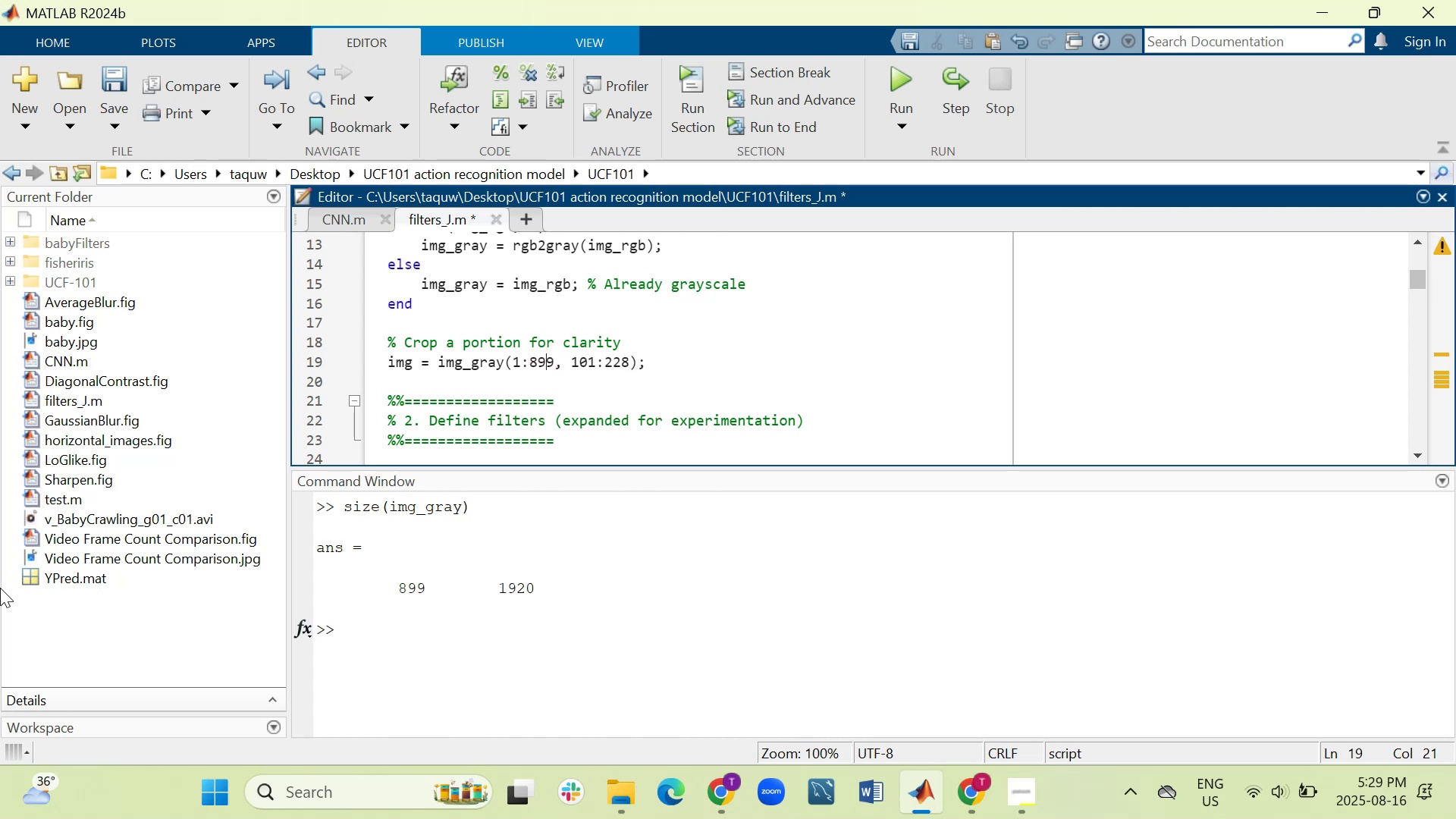 
key(ArrowLeft)
 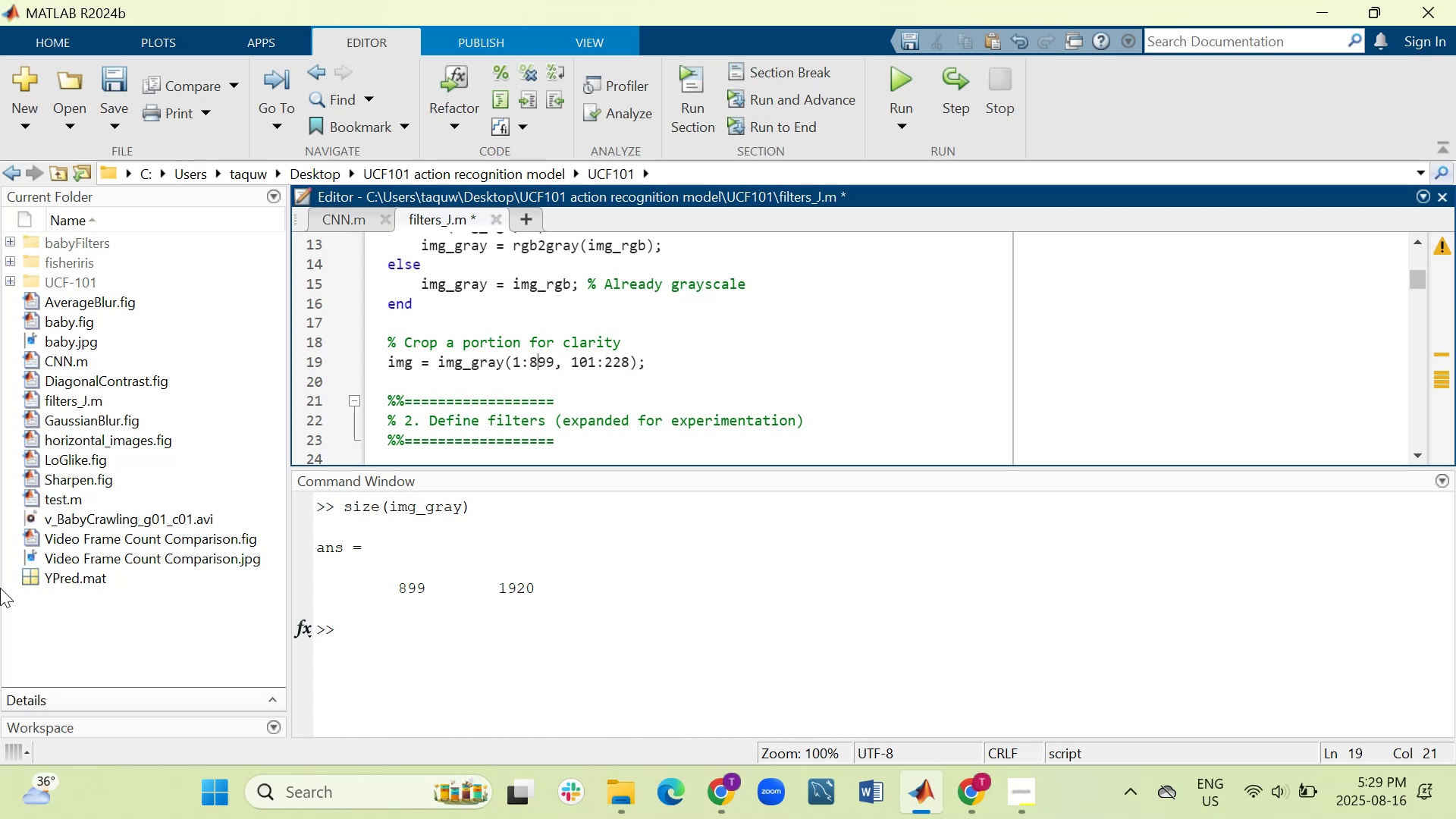 
key(ArrowLeft)
 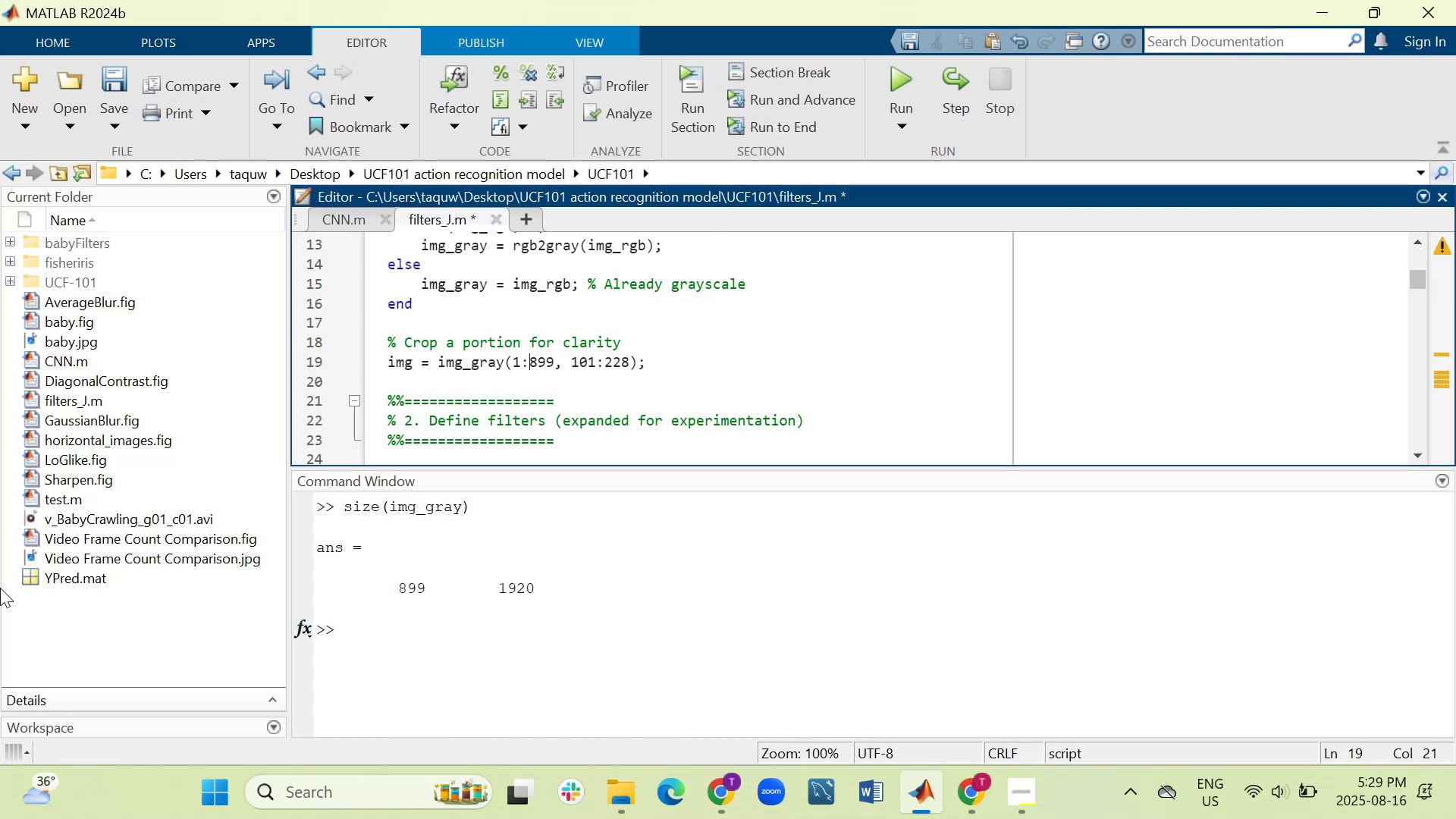 
key(ArrowLeft)
 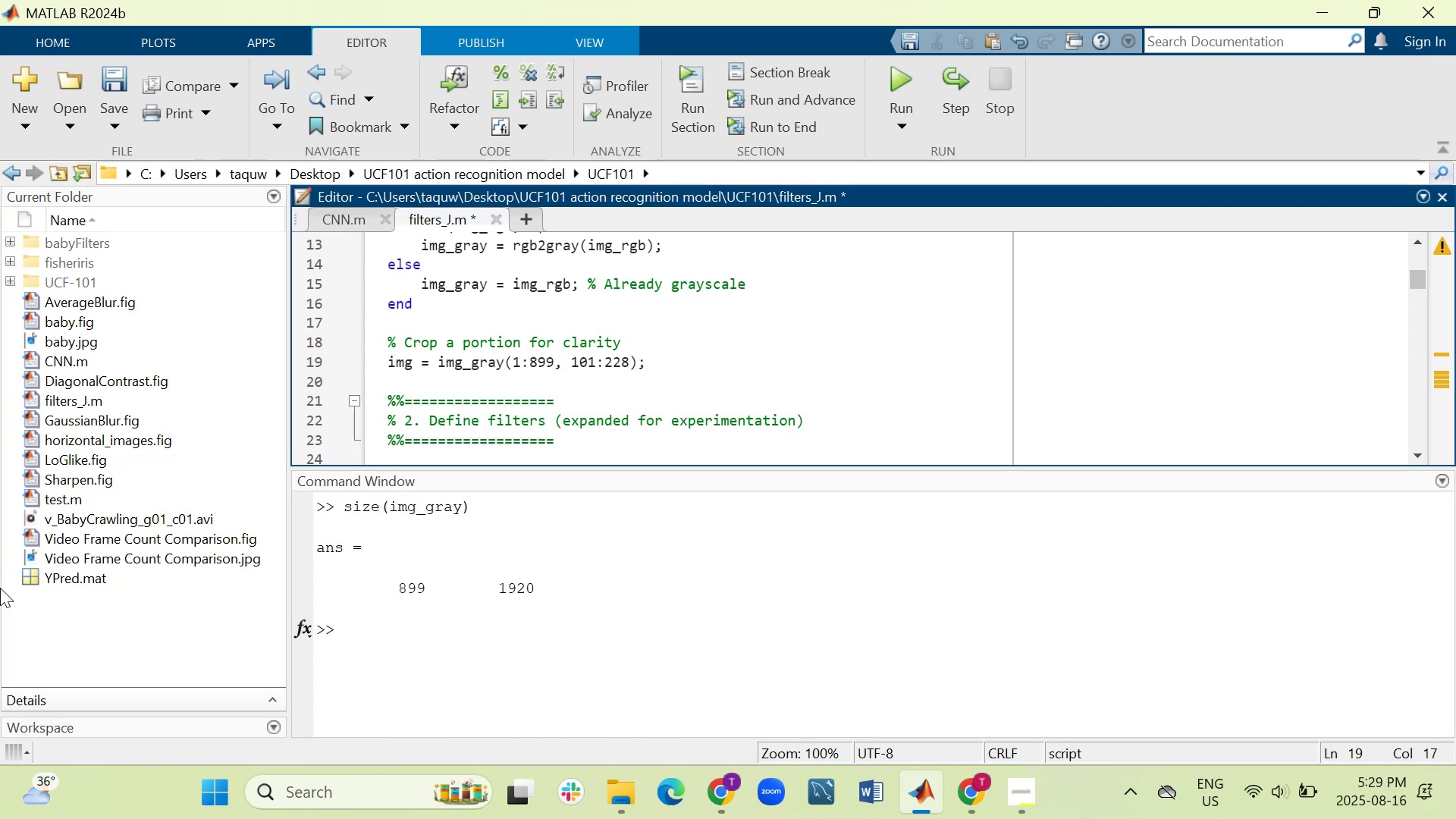 
key(Backspace)
type(499)
 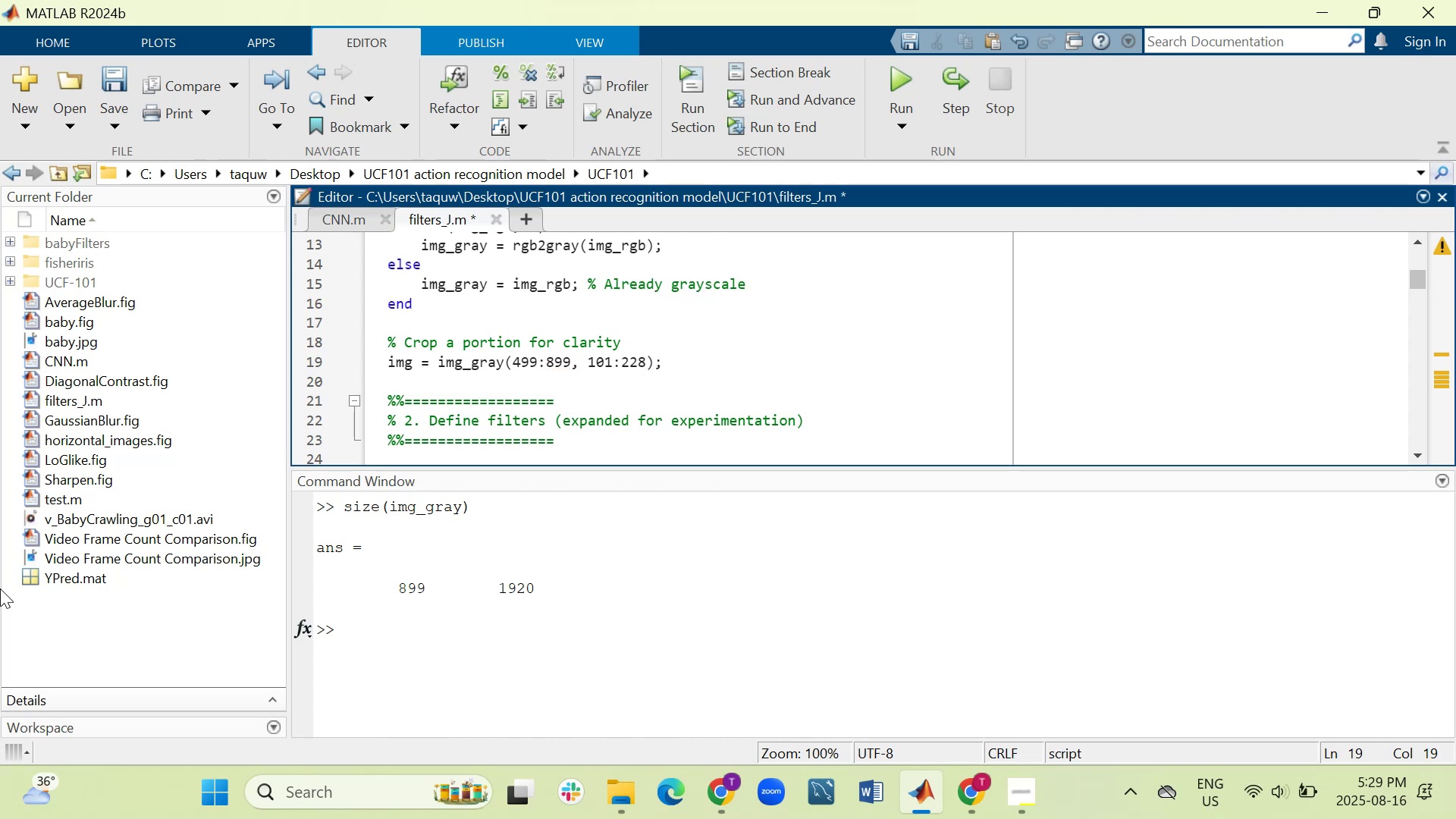 
hold_key(key=ArrowRight, duration=0.82)
 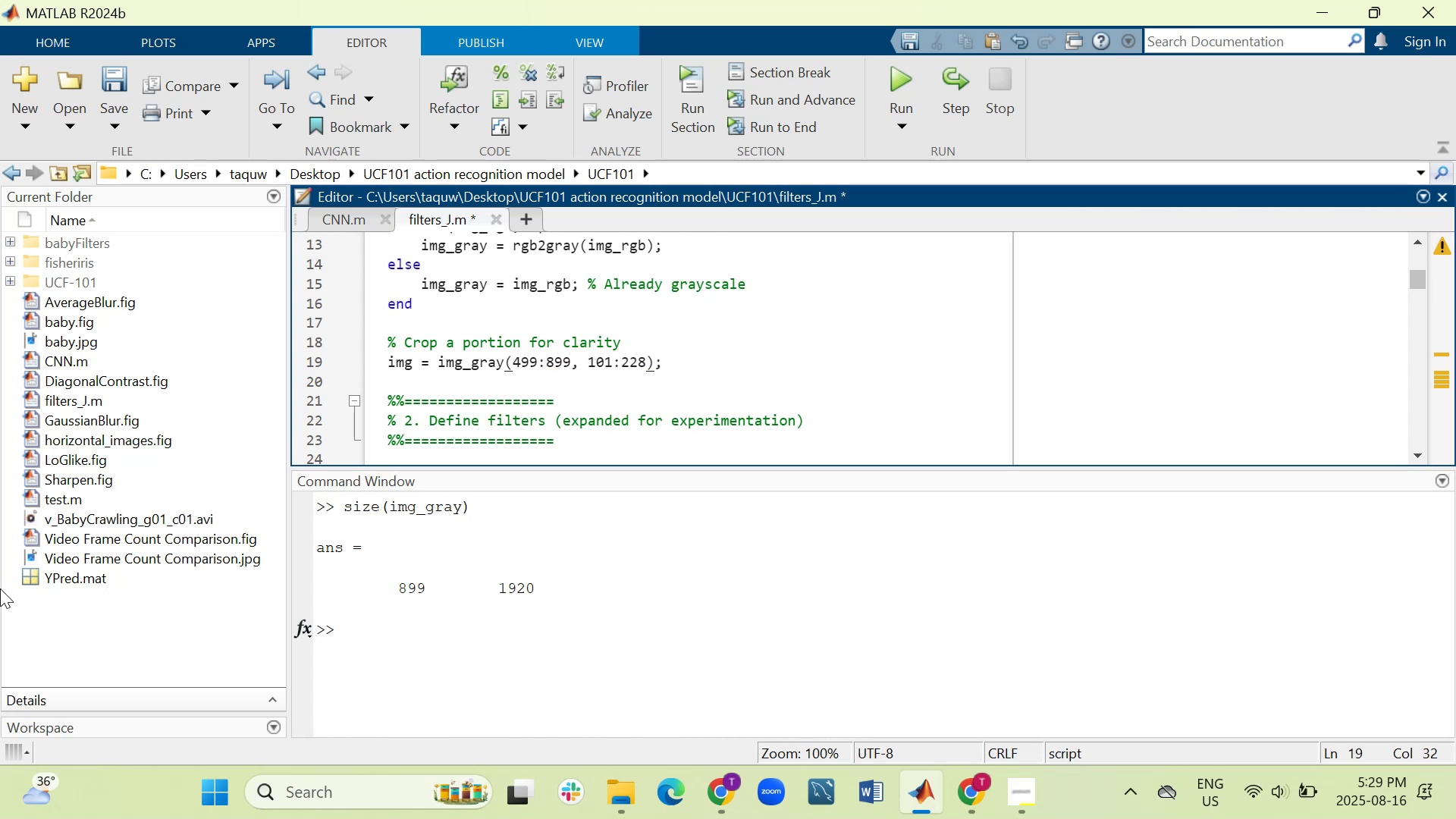 
key(Backspace)
key(Backspace)
key(Backspace)
type(1920)
 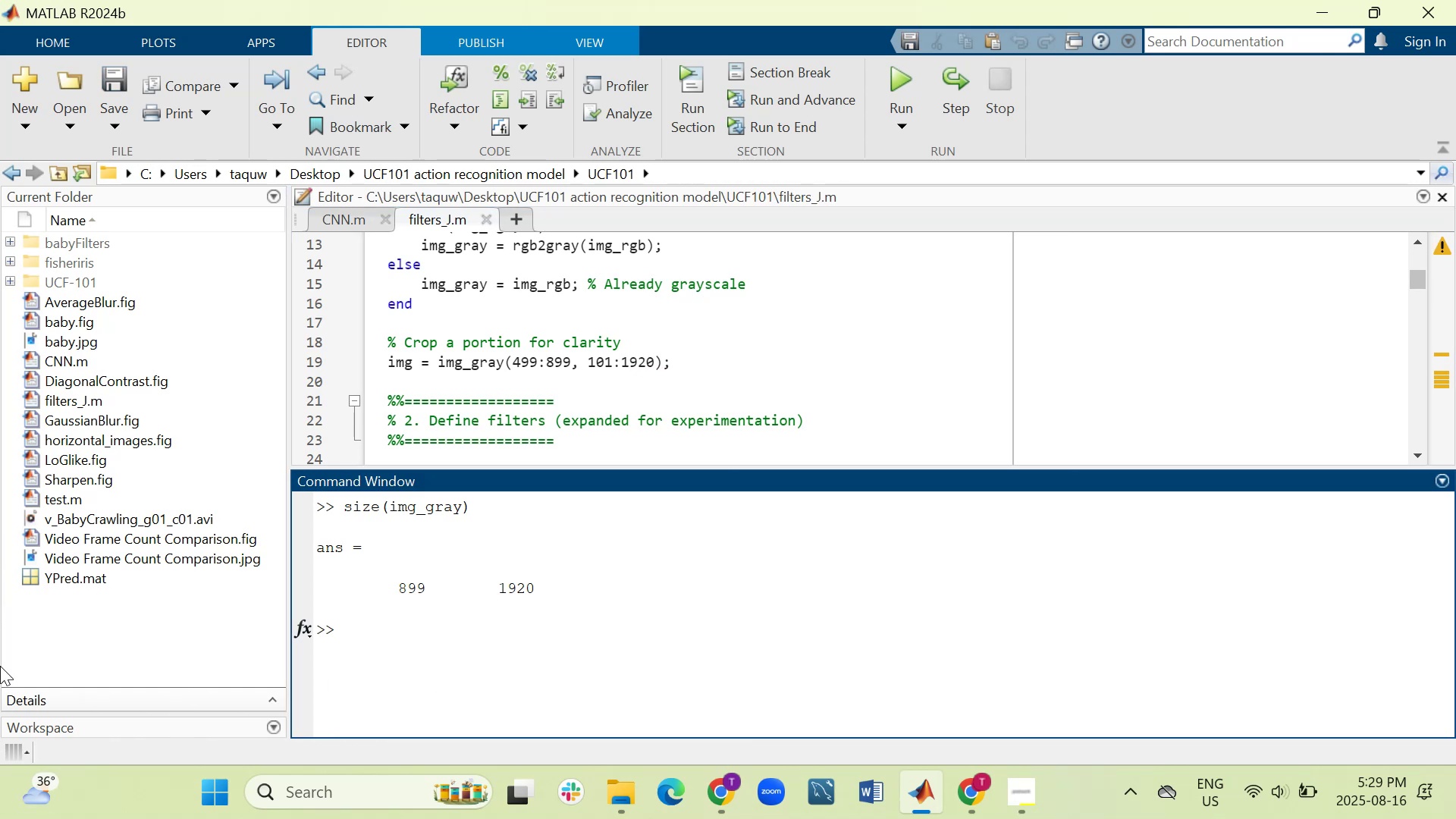 
type(899-499)
 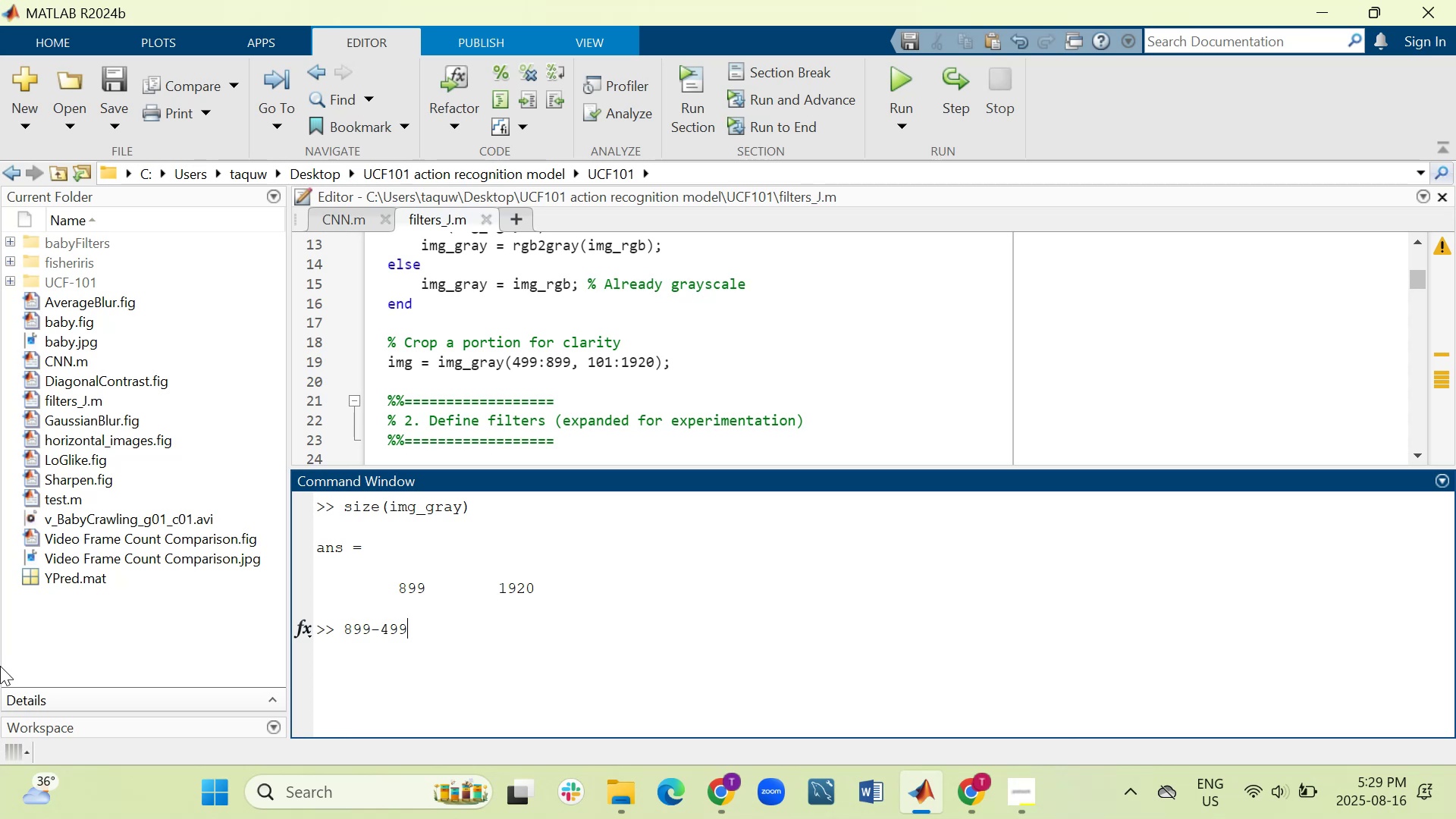 
key(Enter)
 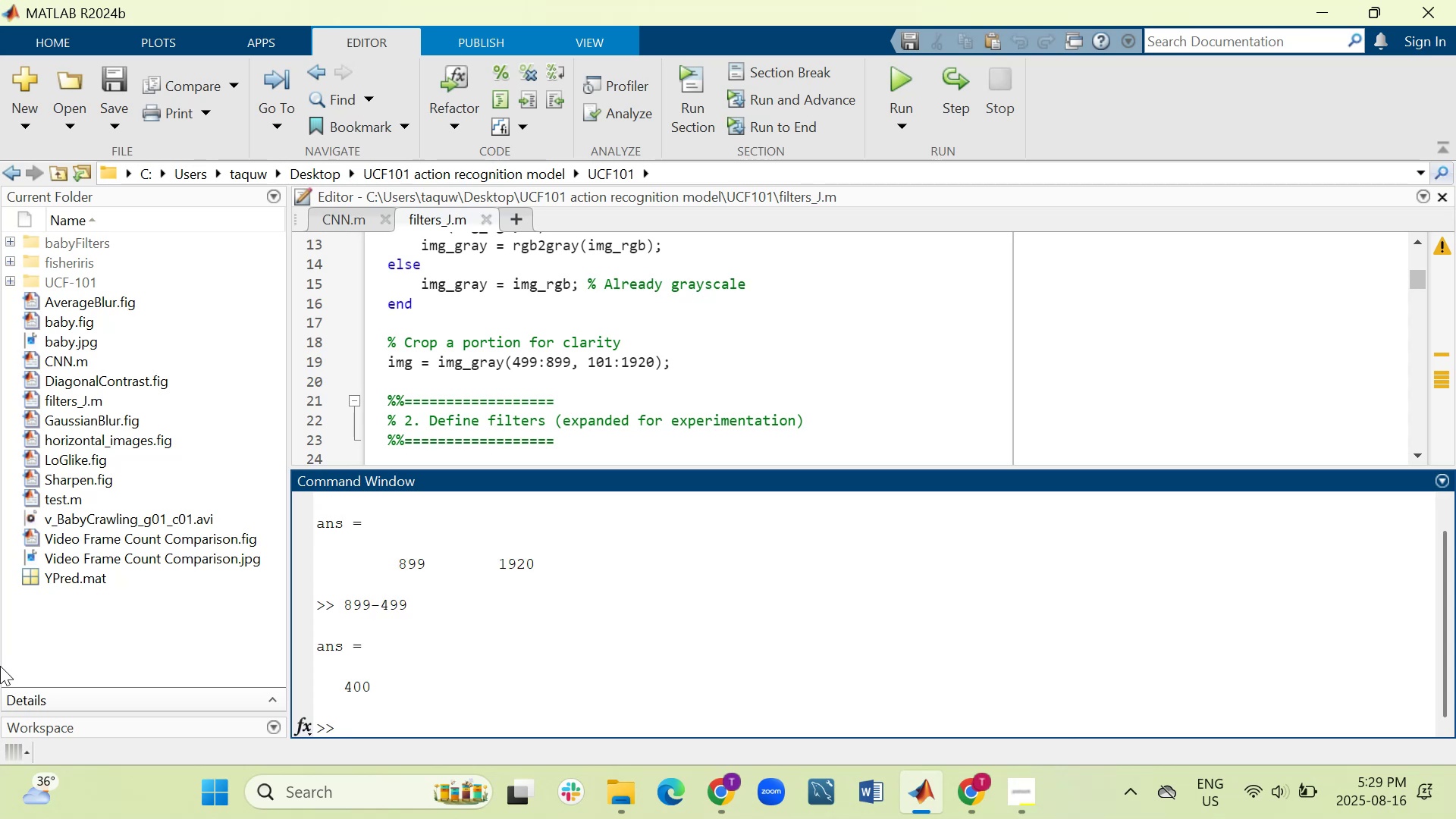 
key(1)
 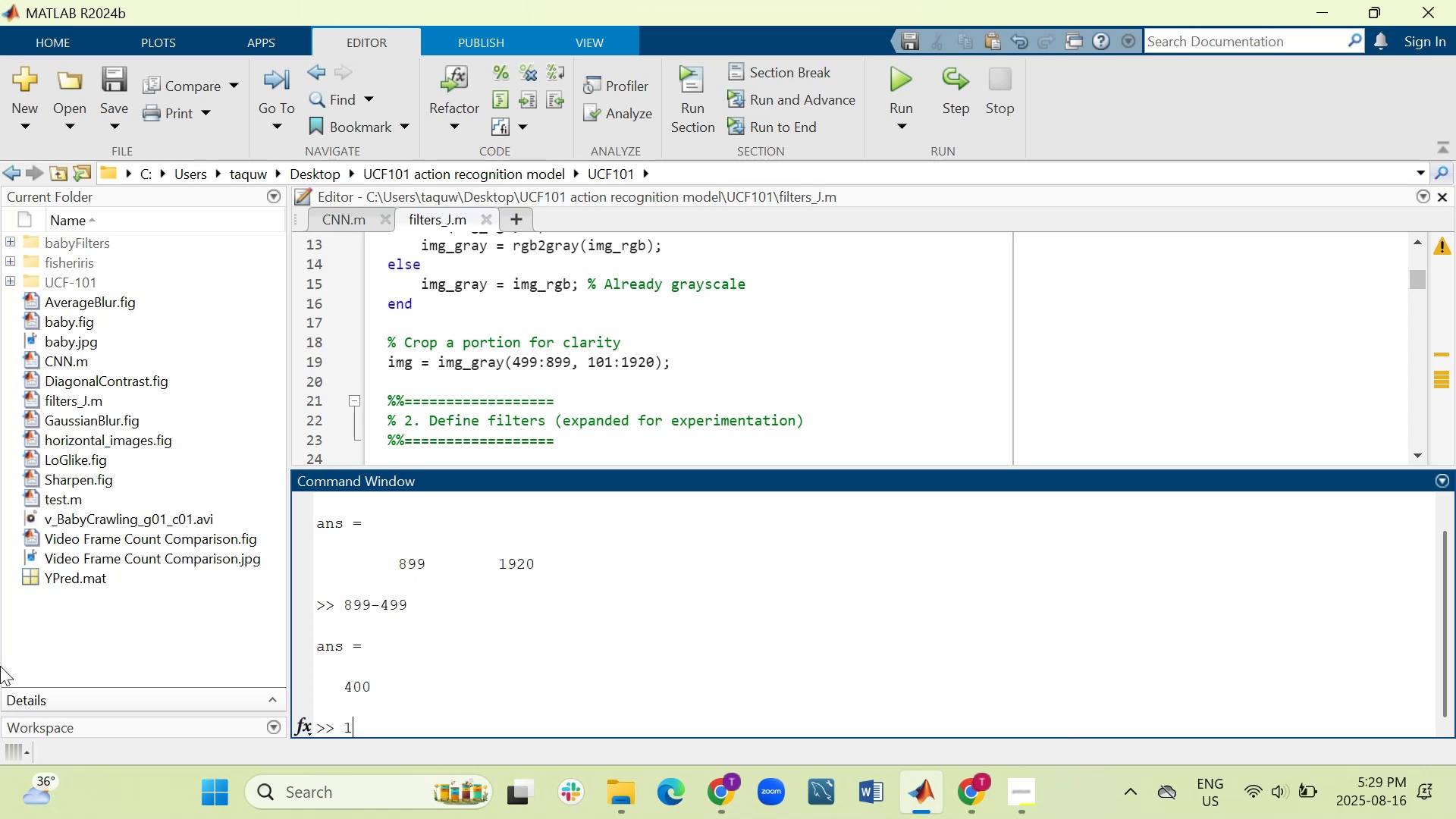 
type(920-800)
 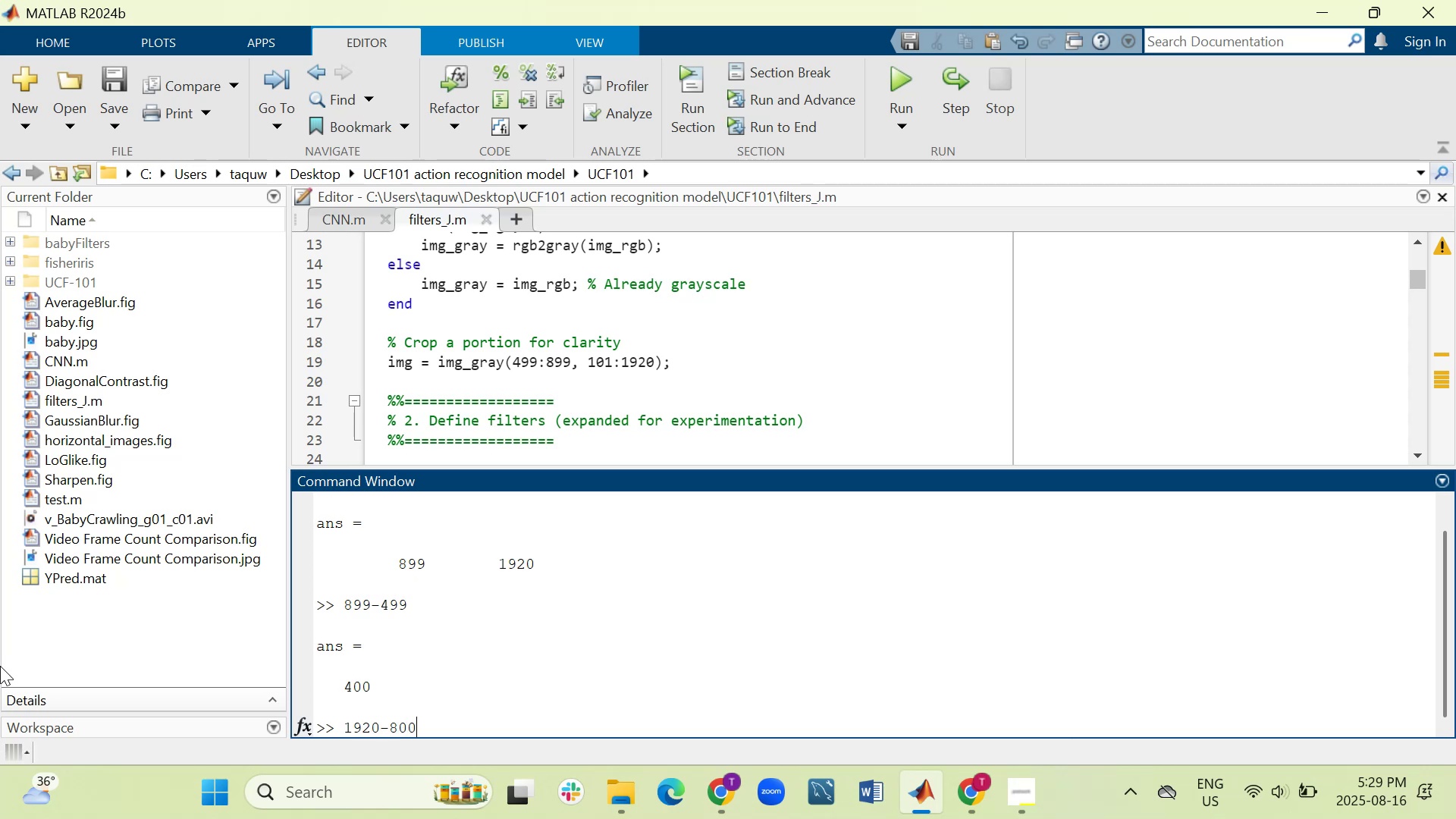 
key(Enter)
 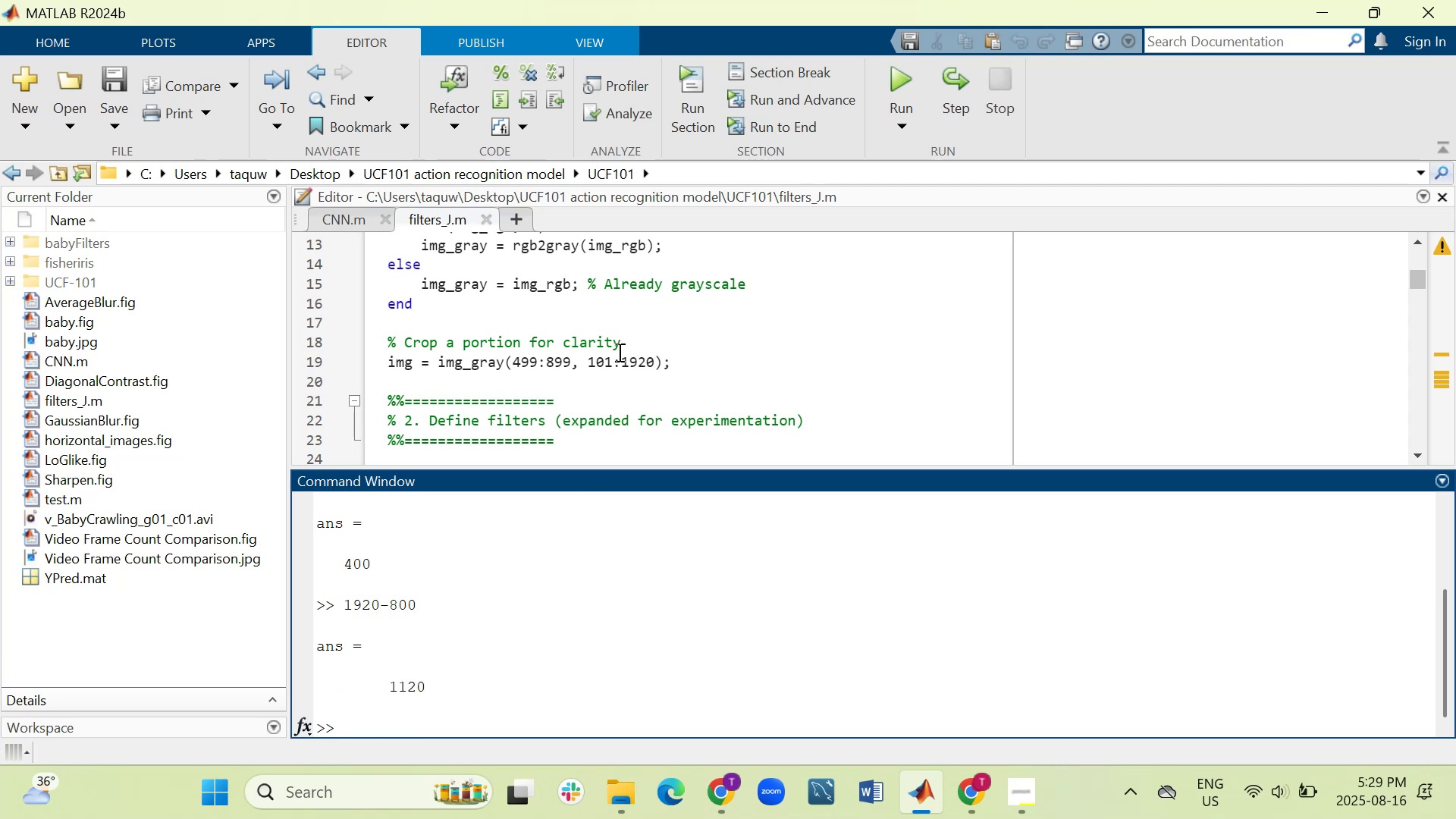 
left_click([607, 362])
 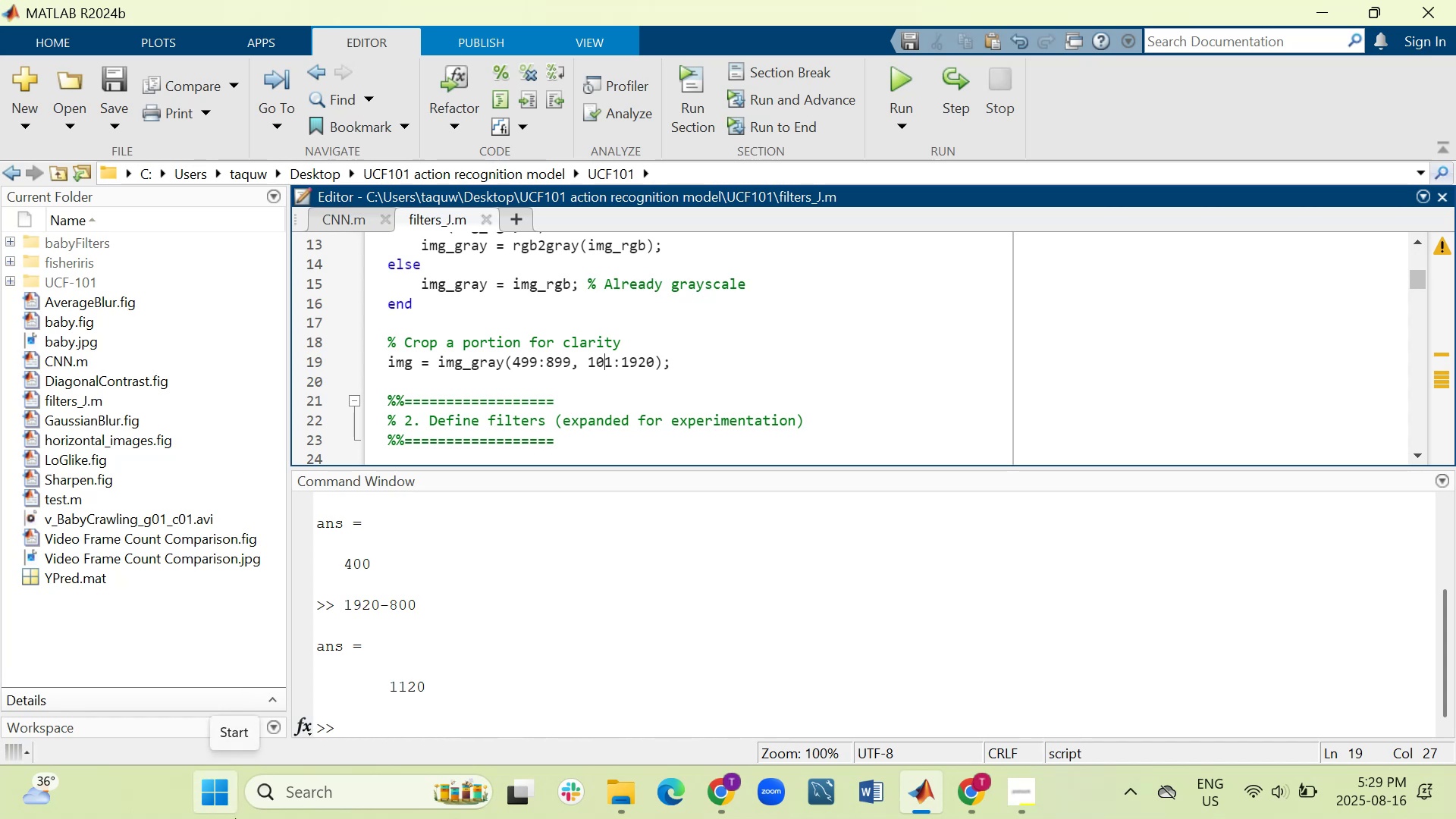 
key(ArrowRight)
 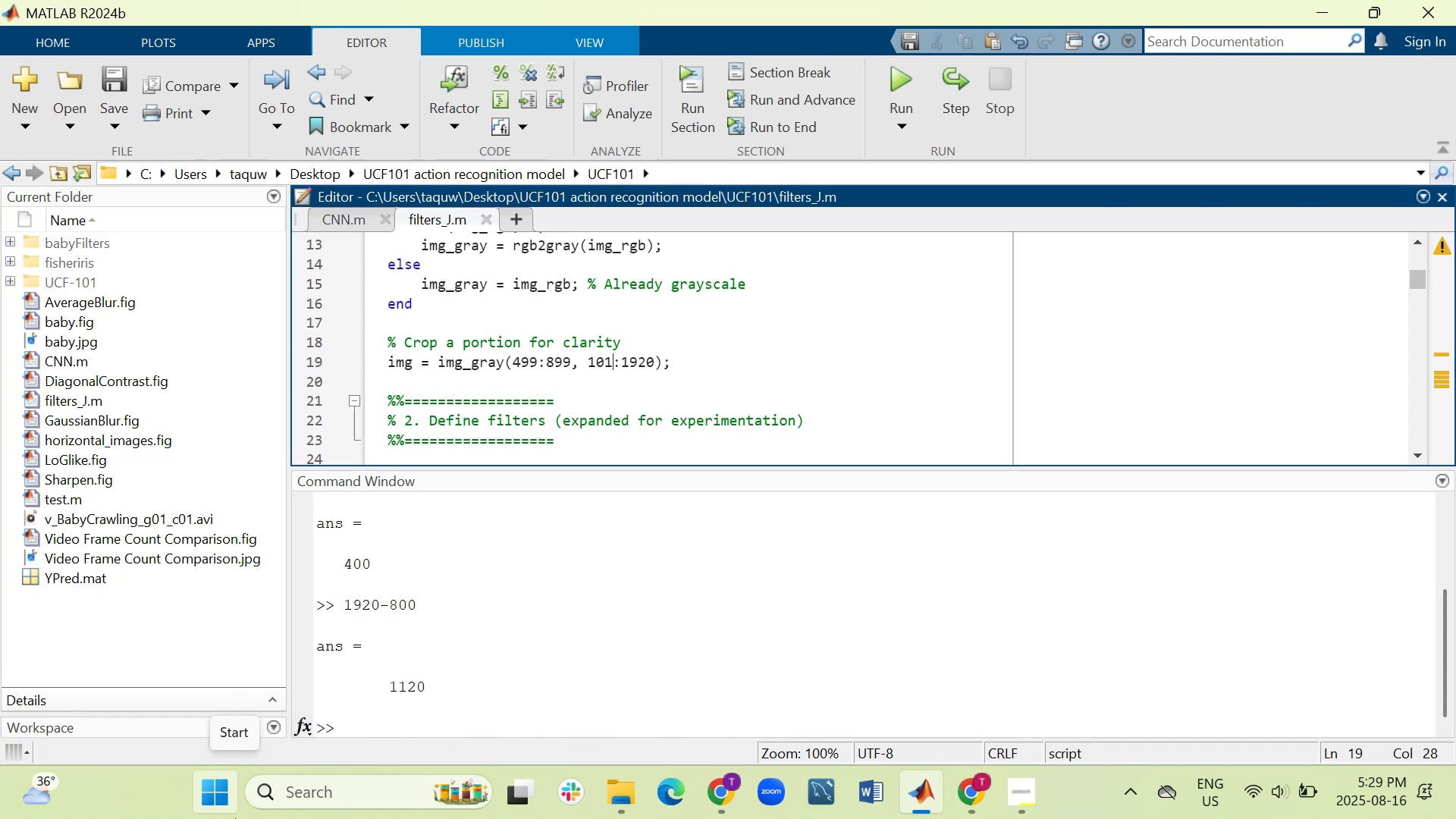 
key(Backspace)
key(Backspace)
type(120)
 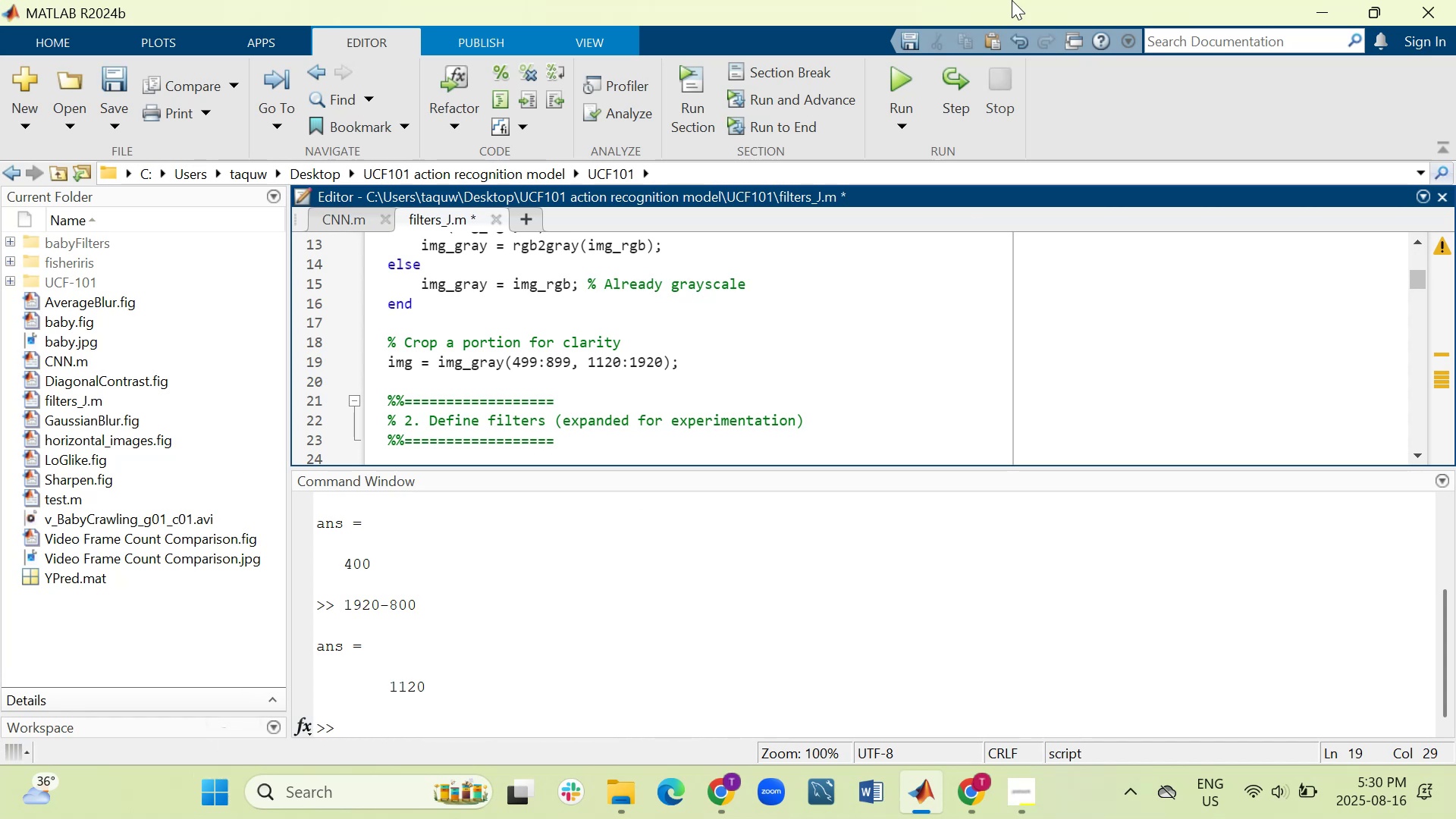 
left_click([884, 79])
 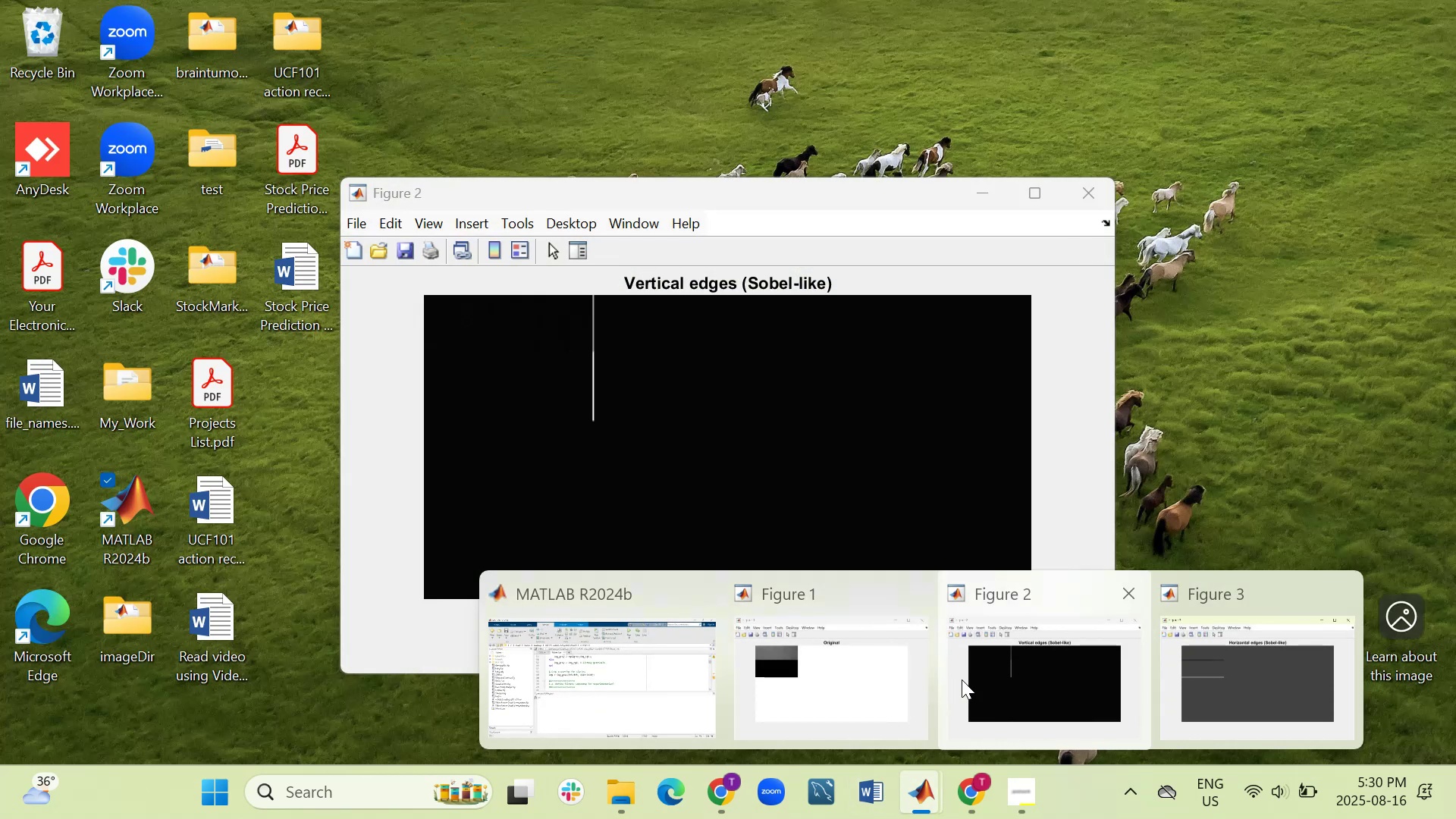 
wait(18.52)
 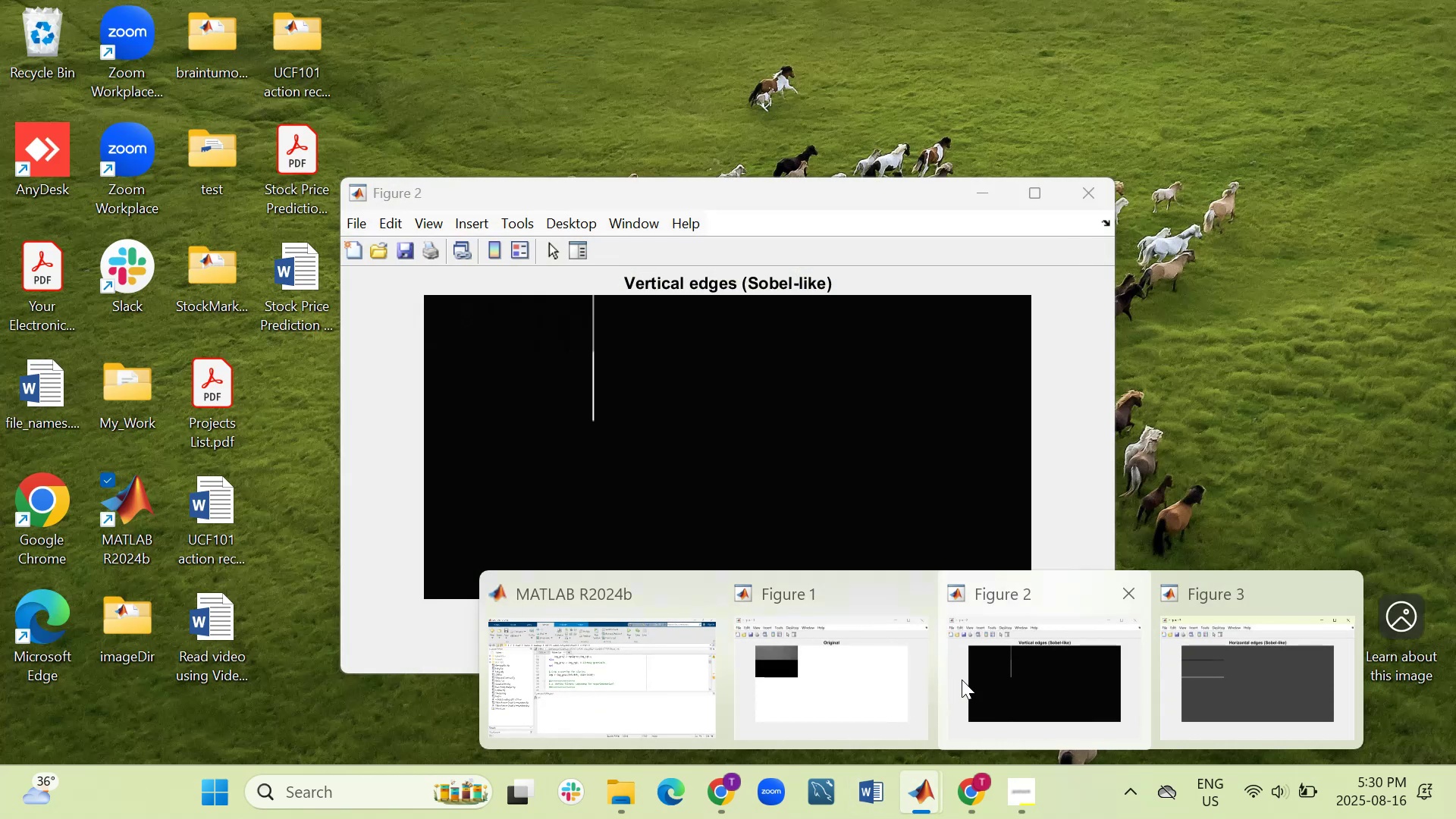 
scroll: coordinate [929, 442], scroll_direction: up, amount: 2.0
 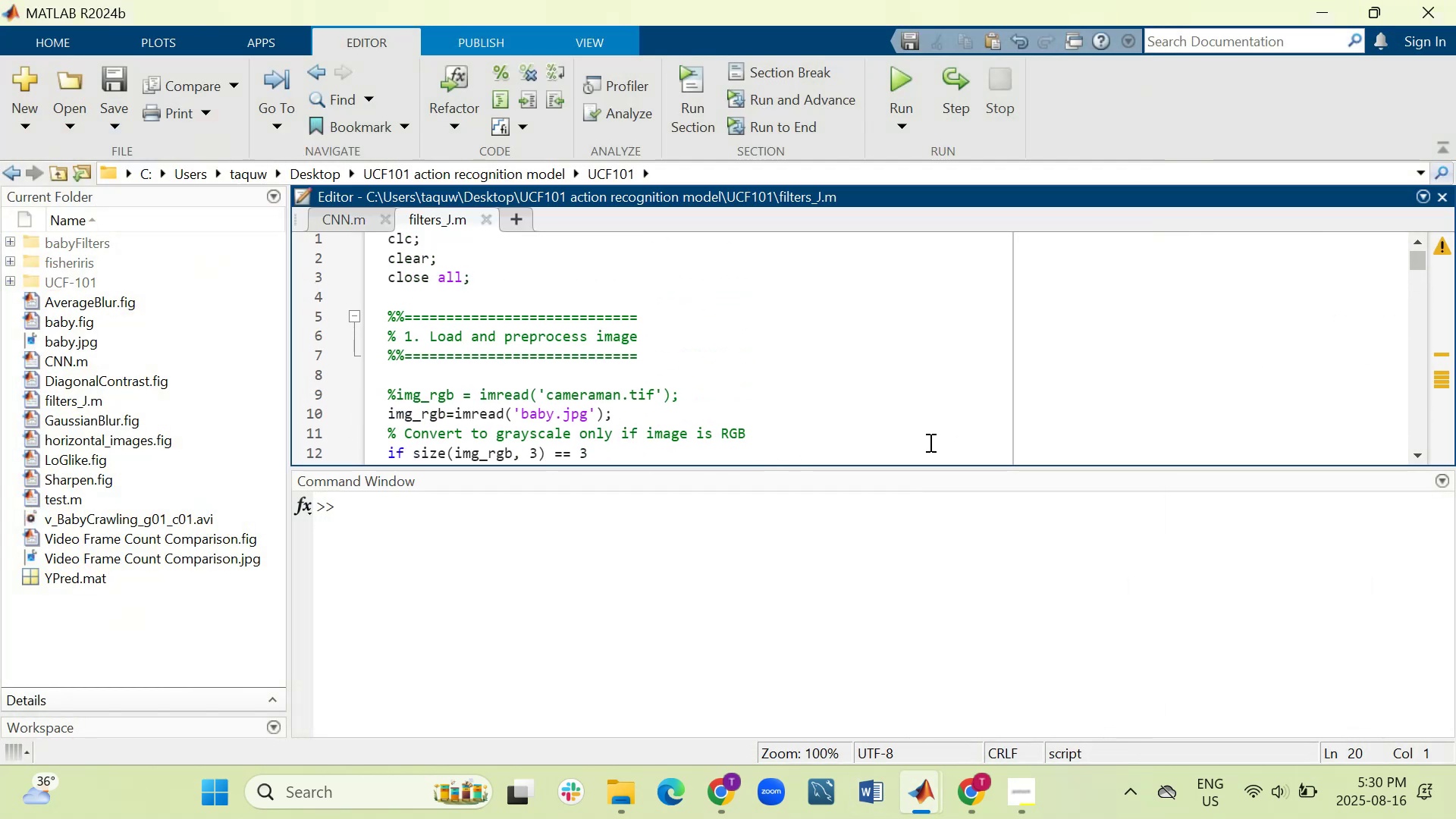 
scroll: coordinate [928, 442], scroll_direction: down, amount: 2.0
 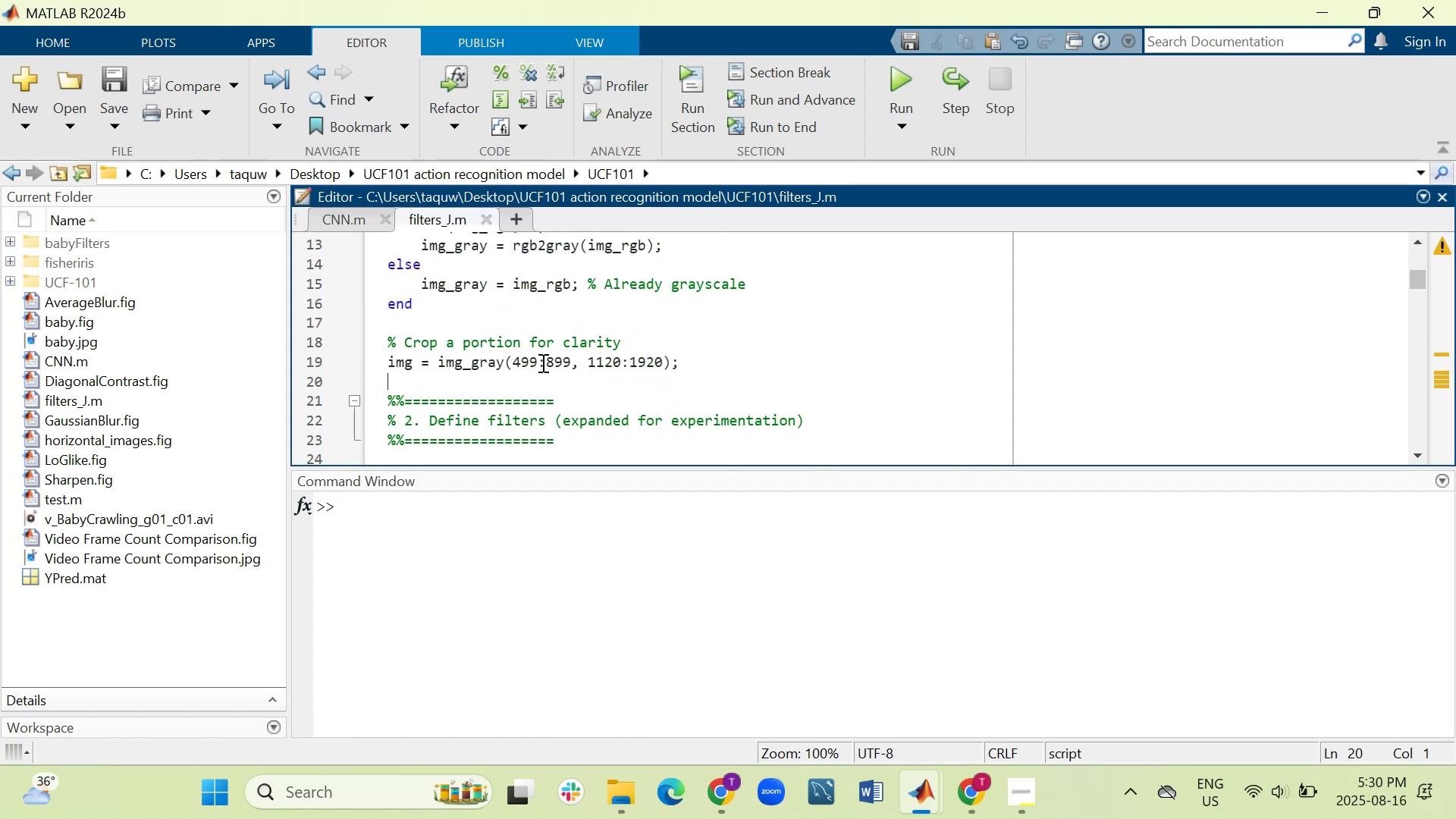 
left_click([535, 362])
 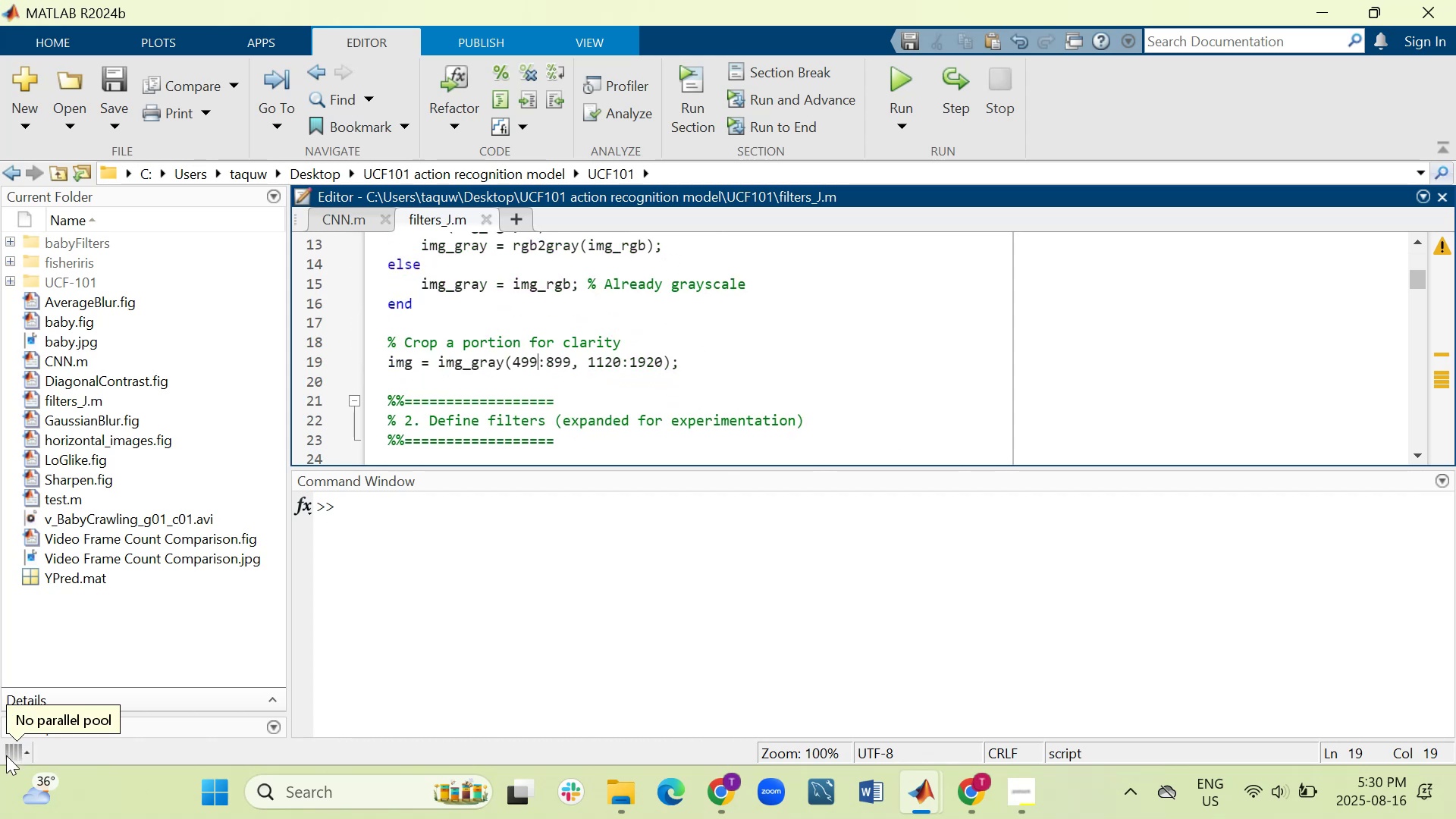 
key(ArrowLeft)
 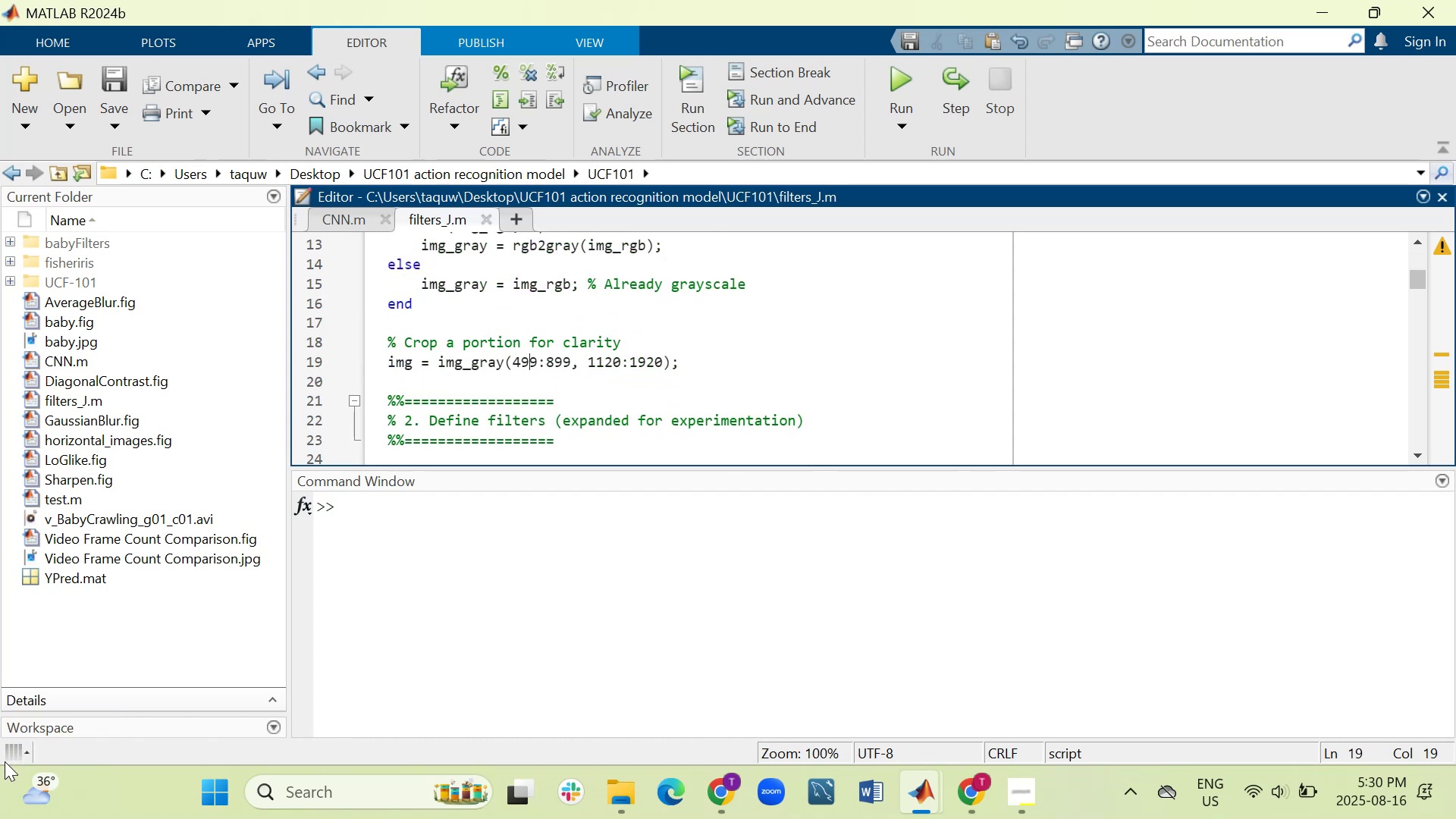 
key(ArrowLeft)
 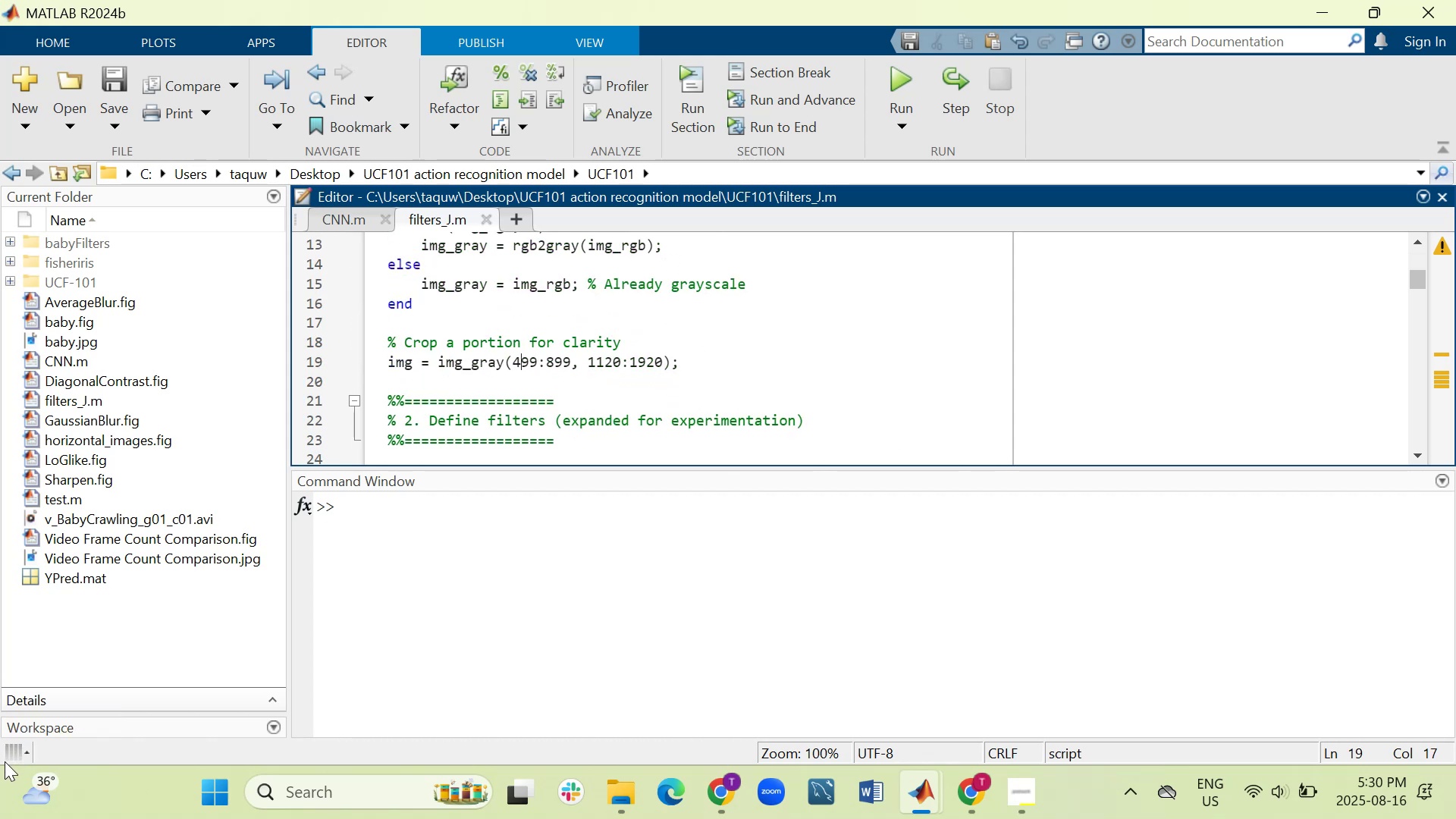 
key(2)
 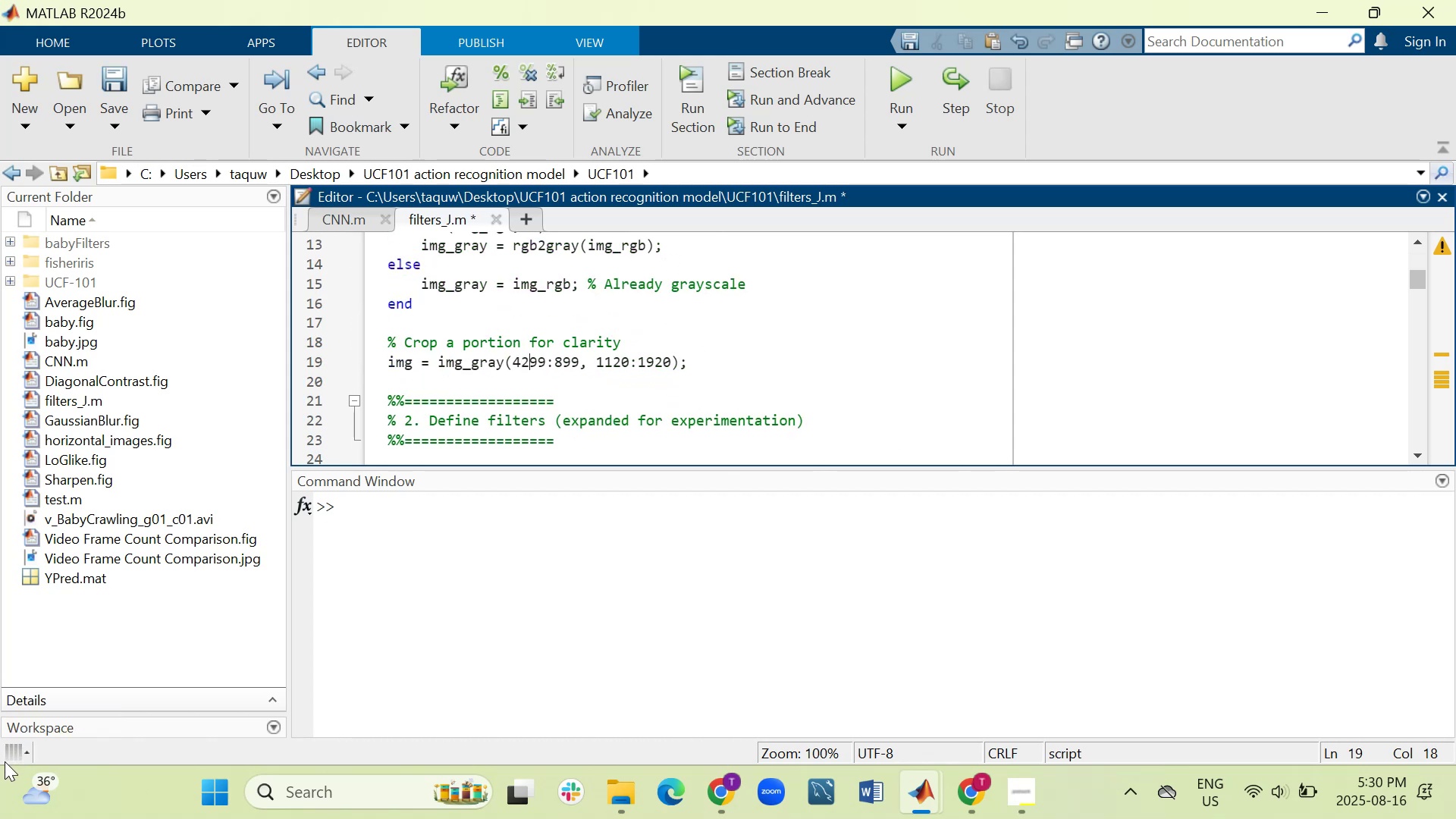 
key(ArrowLeft)
 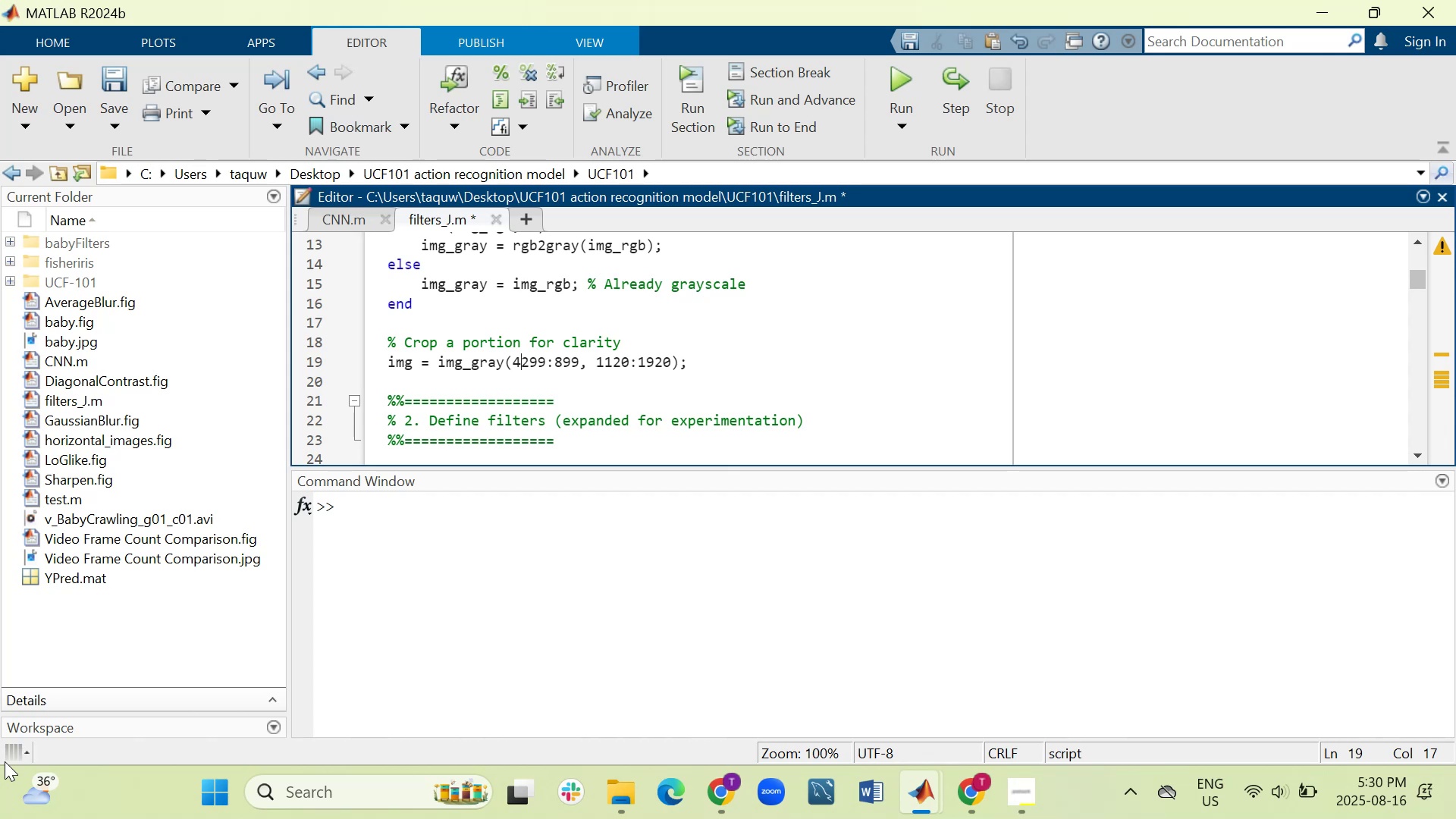 
key(Backspace)
 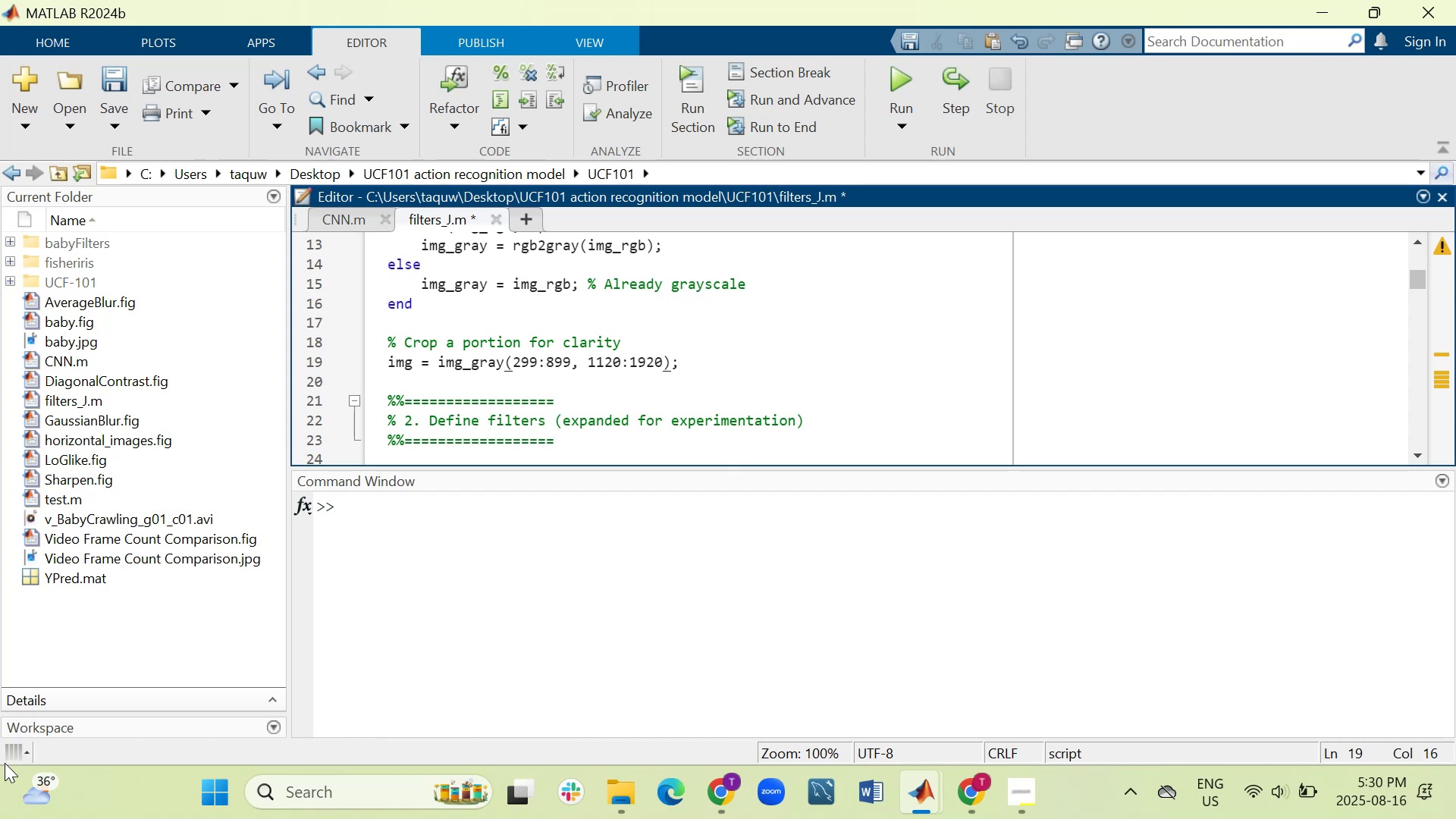 
key(ArrowRight)
 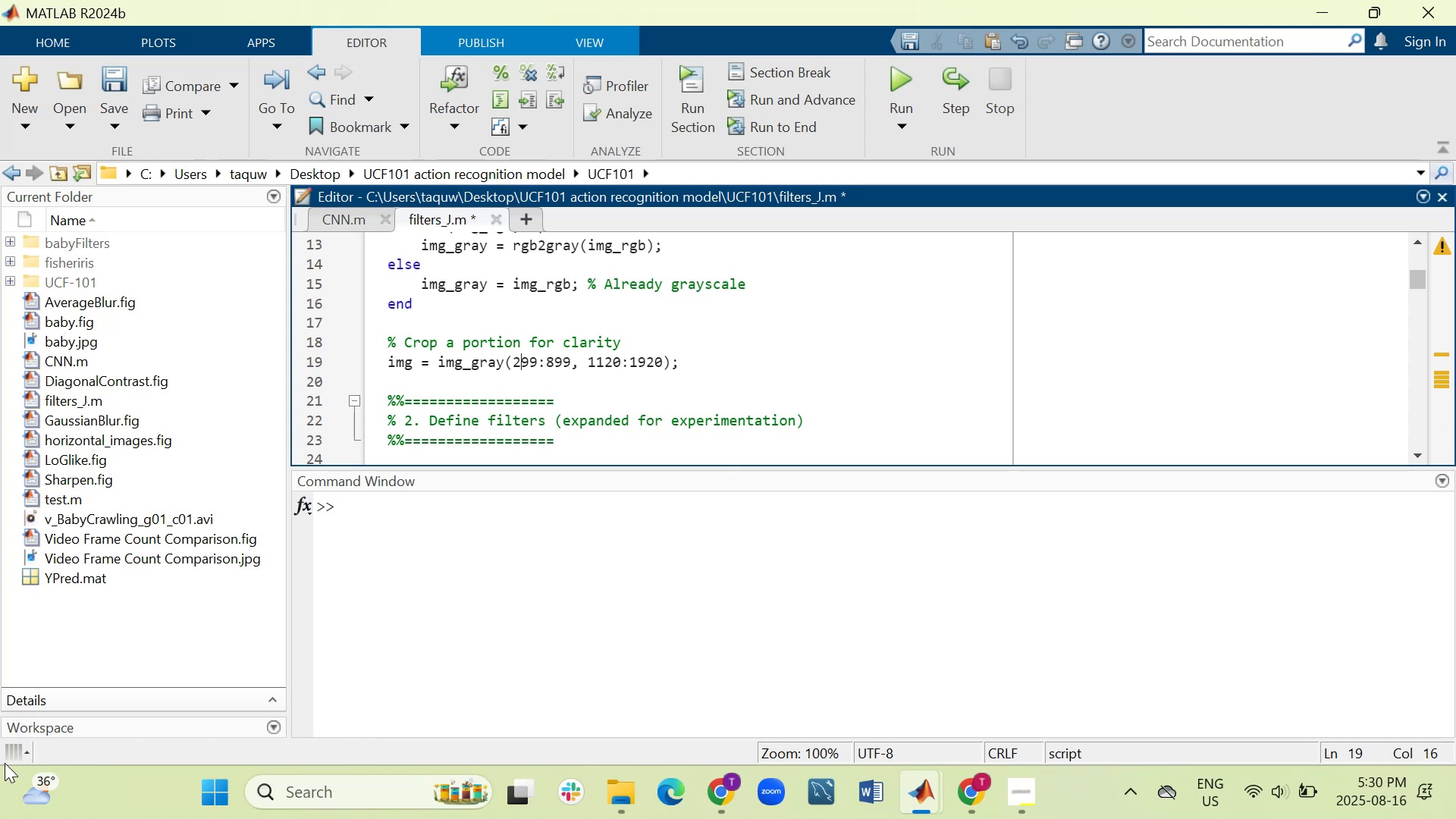 
key(ArrowRight)
 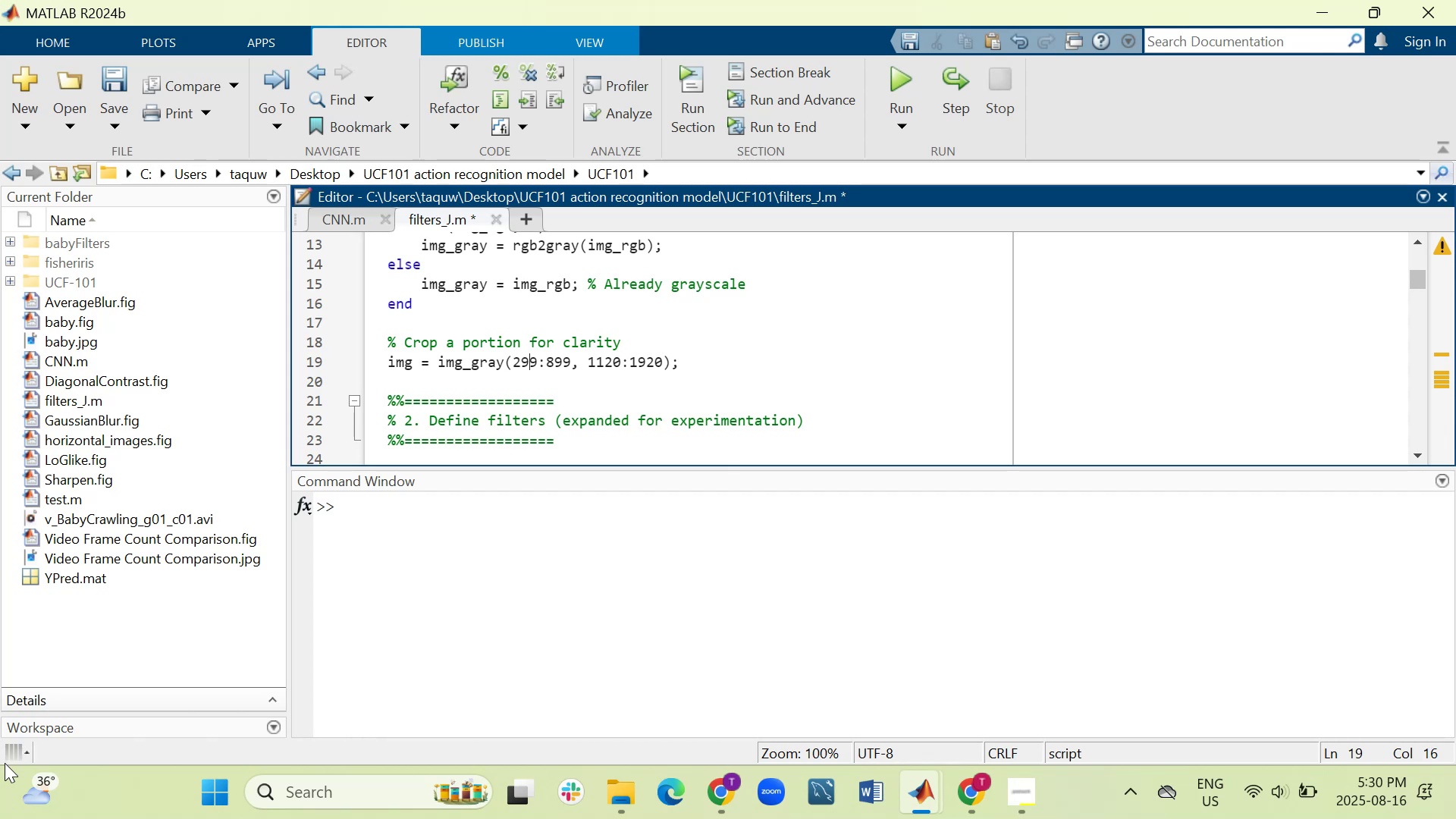 
key(ArrowRight)
 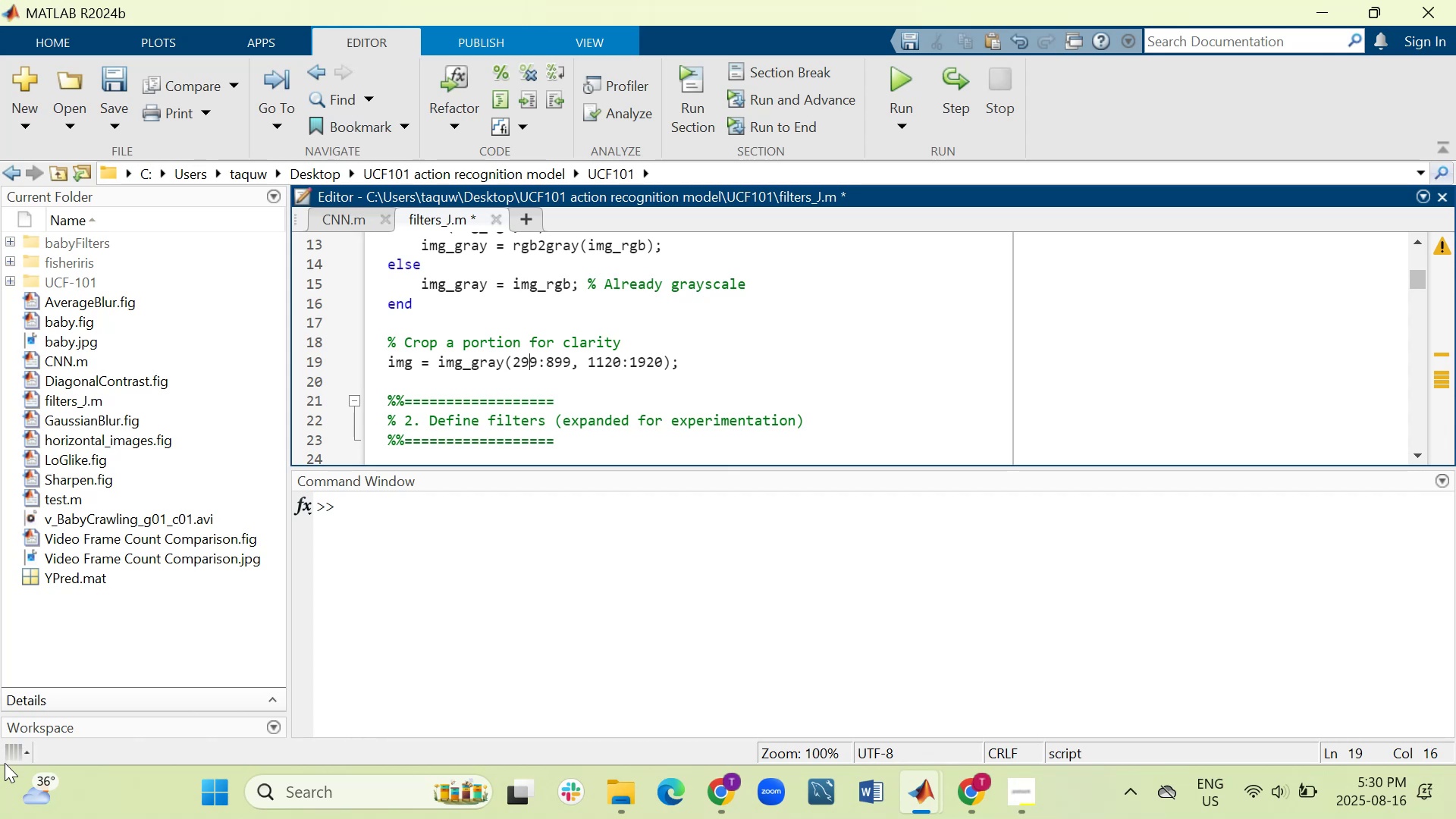 
key(ArrowRight)
 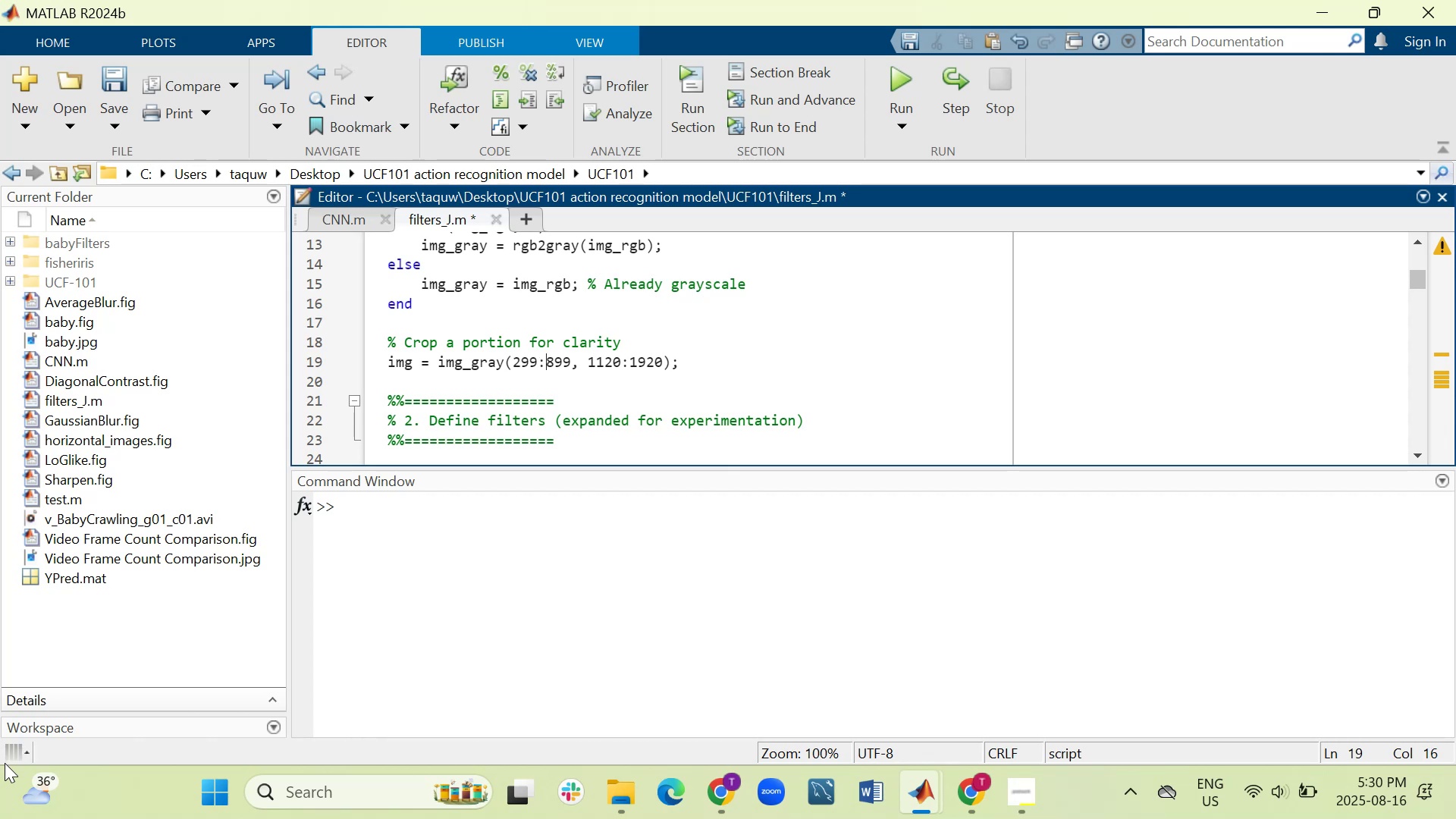 
key(ArrowRight)
 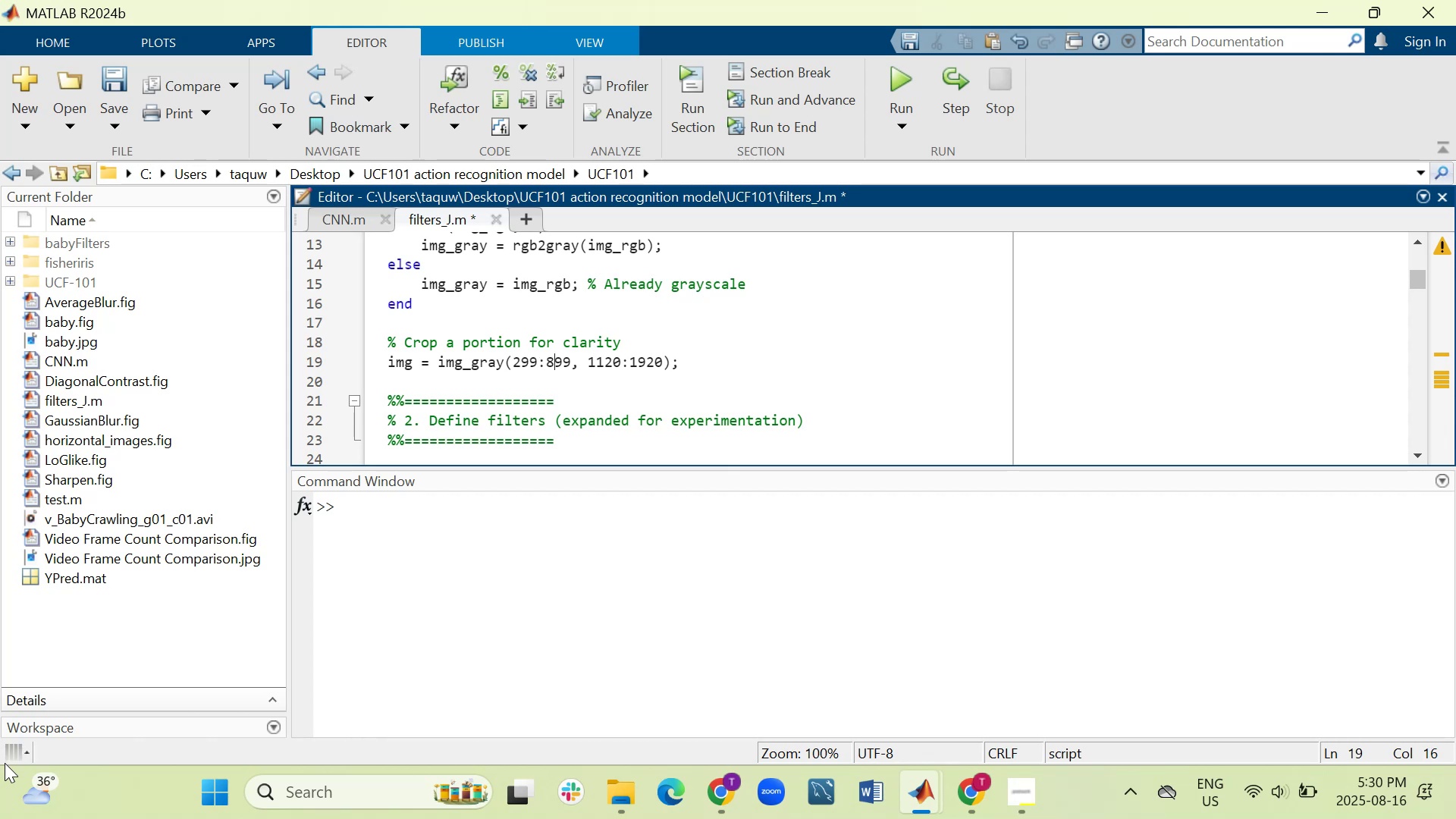 
key(ArrowRight)
 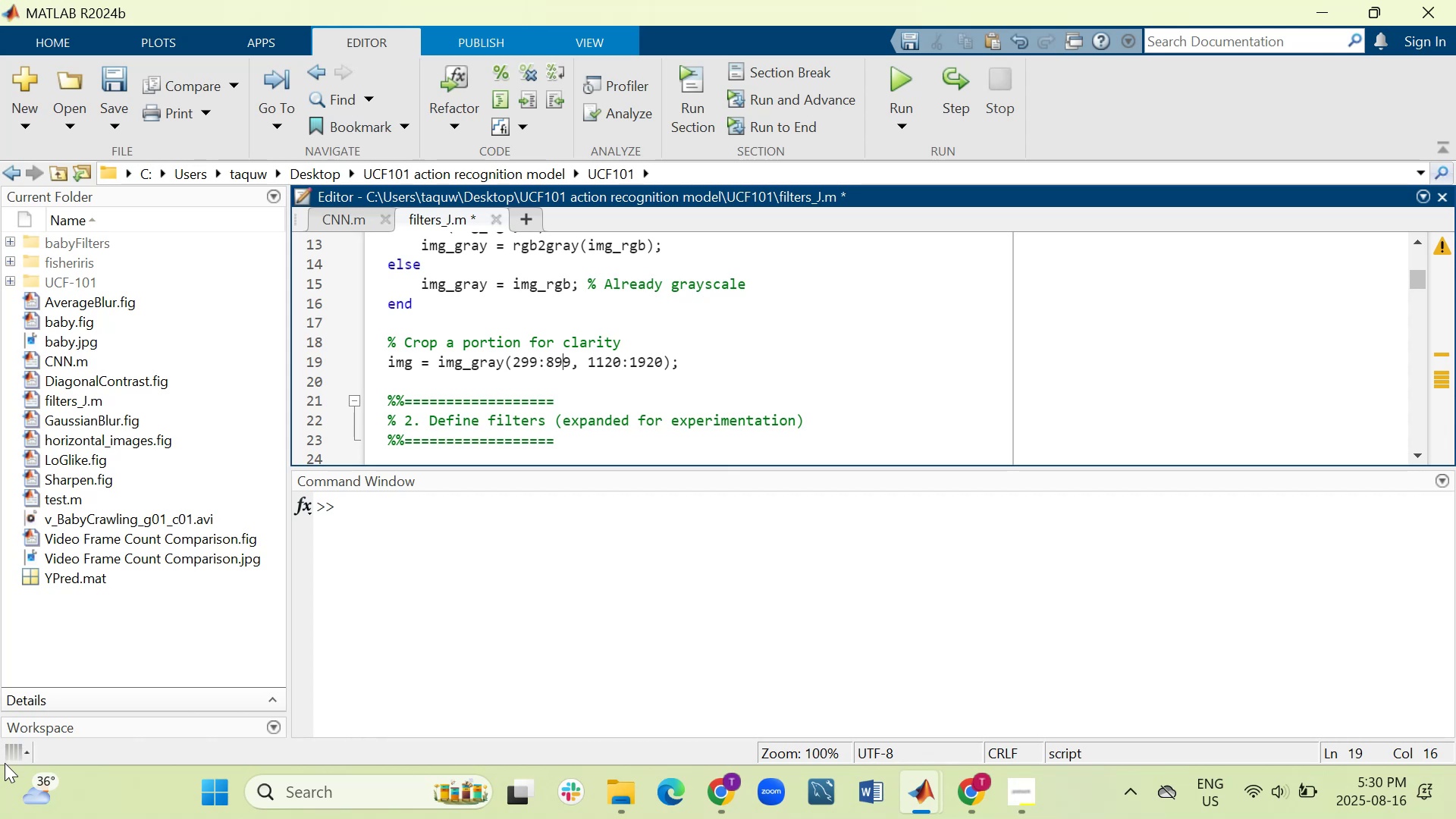 
key(ArrowRight)
 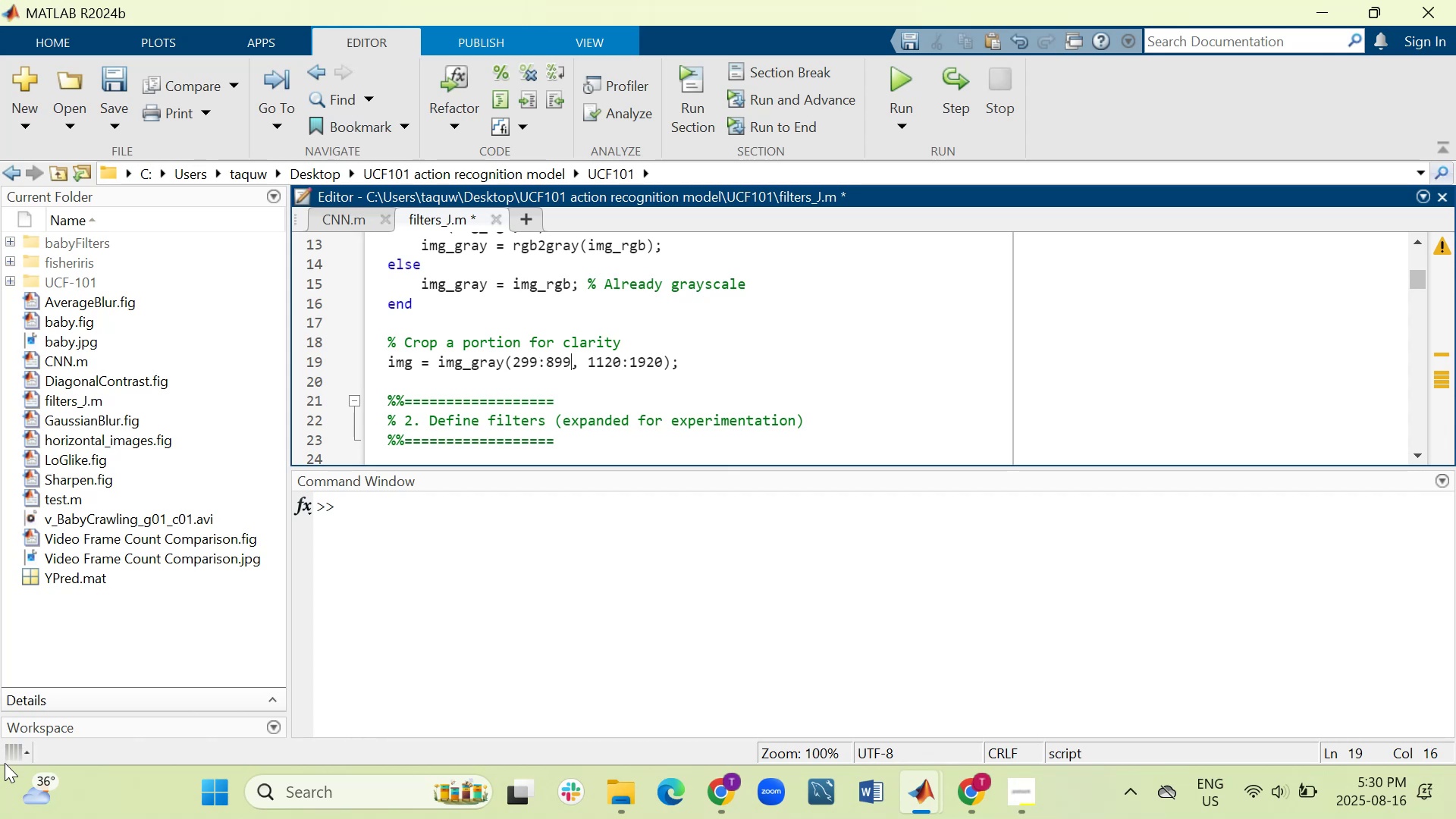 
key(ArrowRight)
 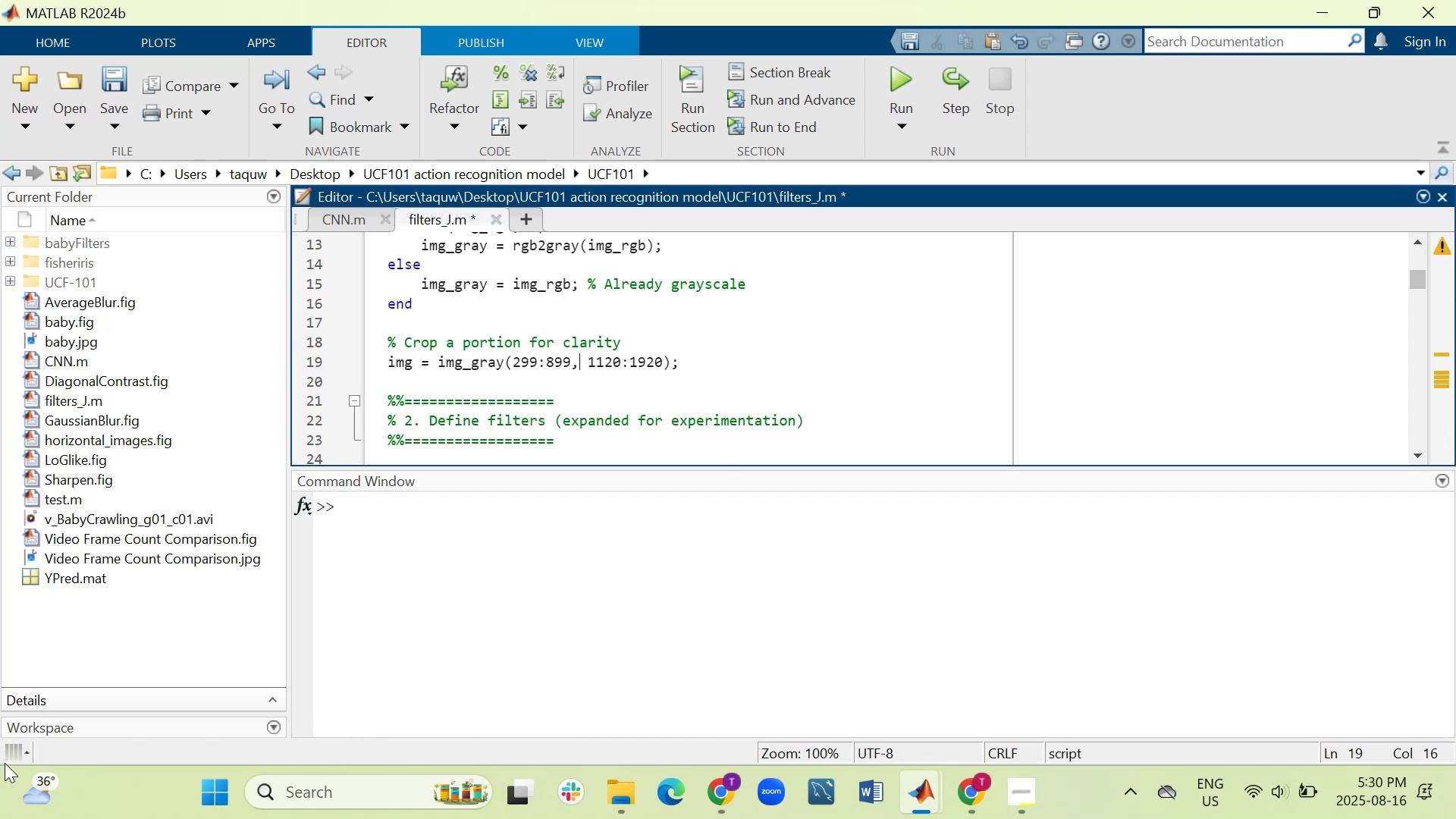 
key(ArrowRight)
 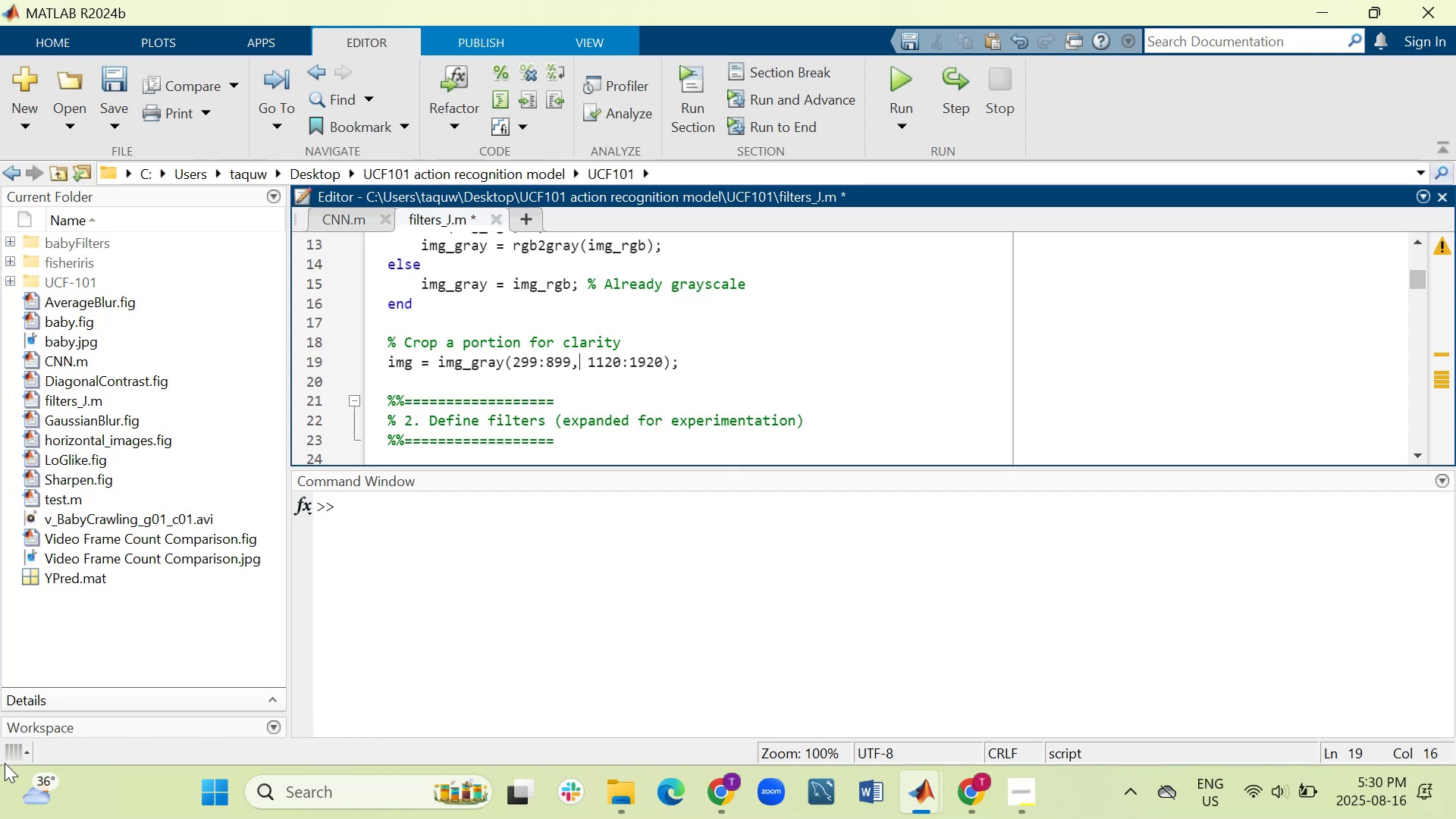 
key(ArrowRight)
 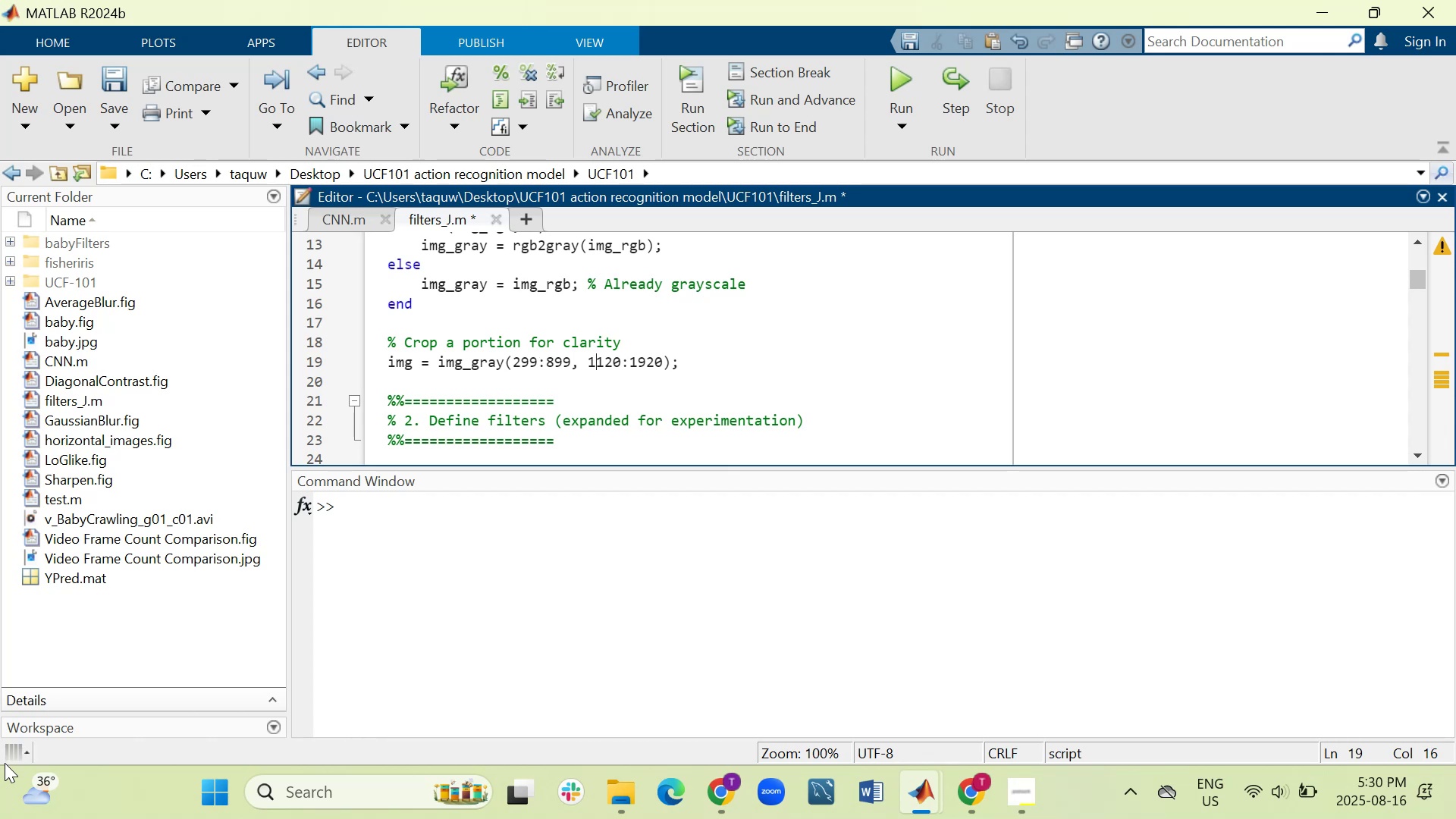 
key(ArrowRight)
 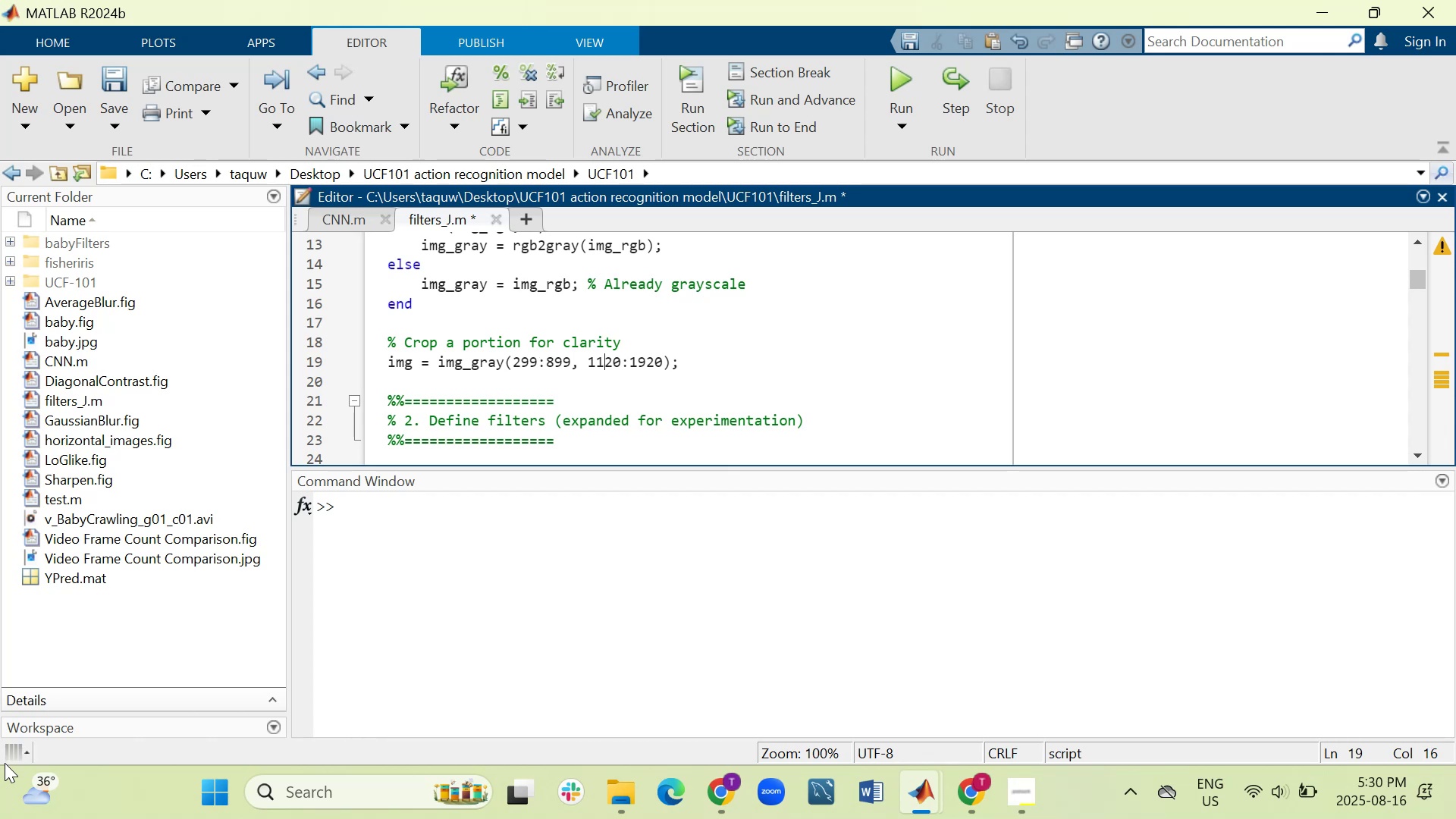 
key(ArrowRight)
 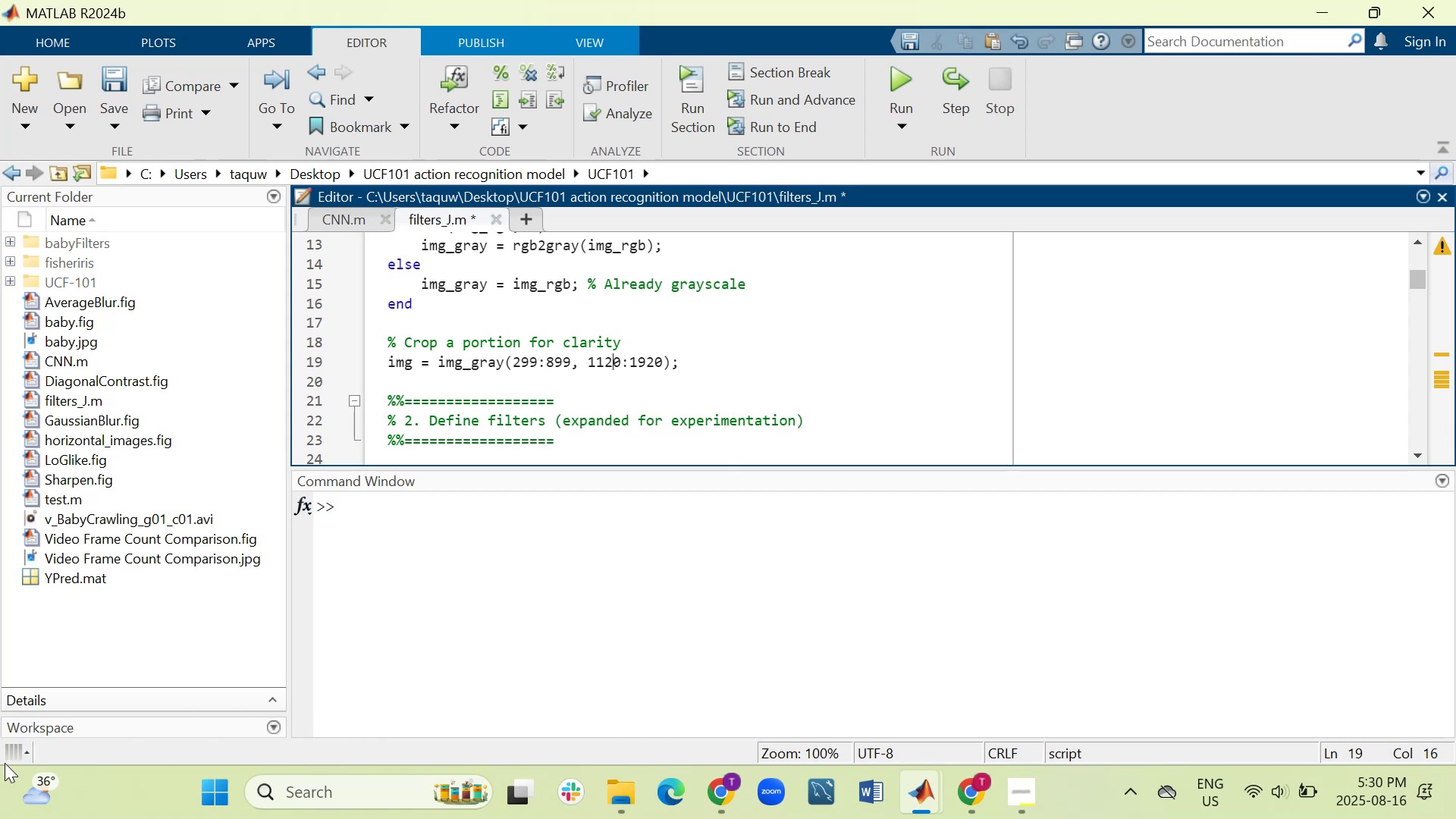 
key(ArrowRight)
 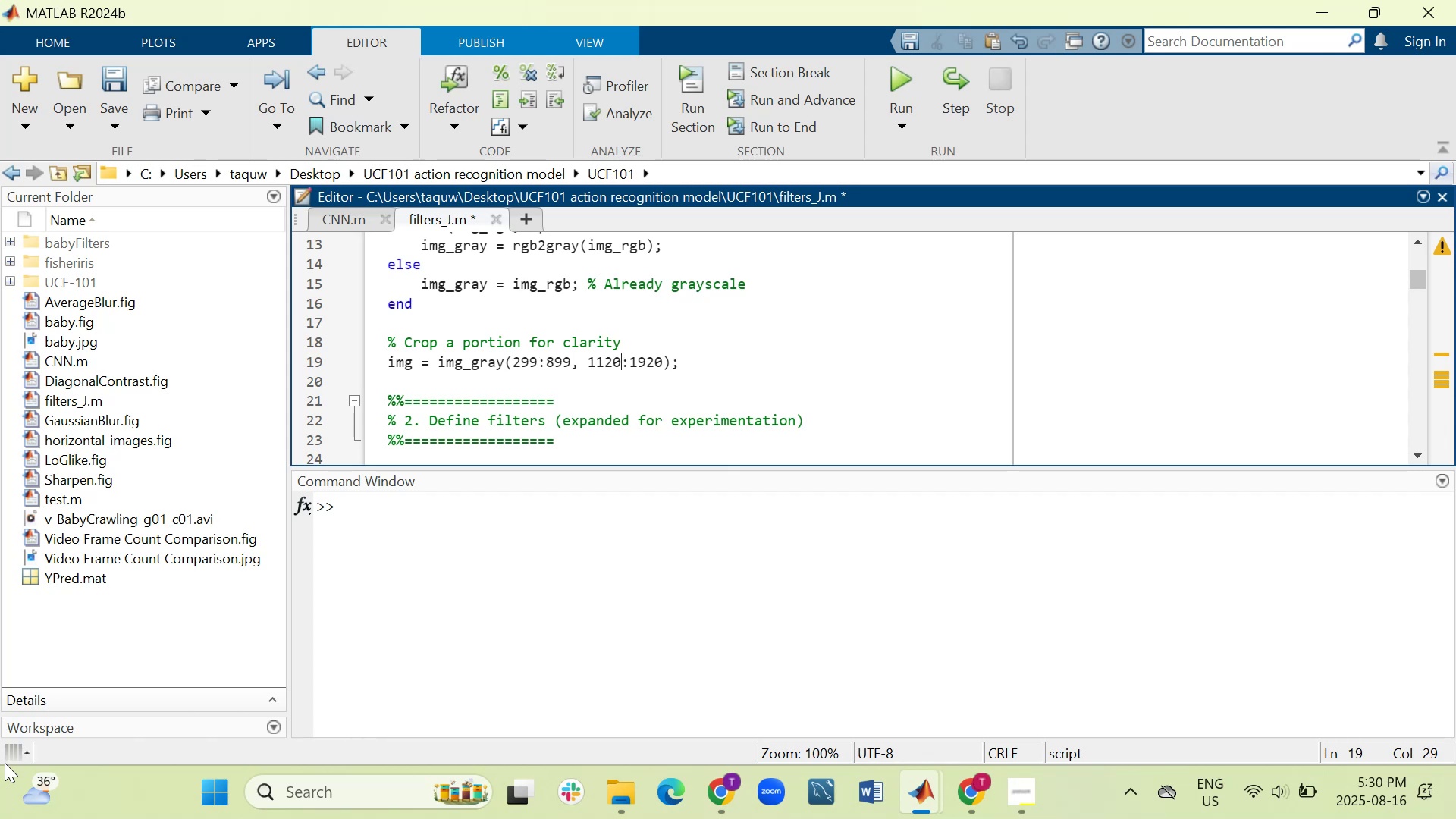 
key(Backspace)
key(Backspace)
key(Backspace)
key(Backspace)
type(600)
 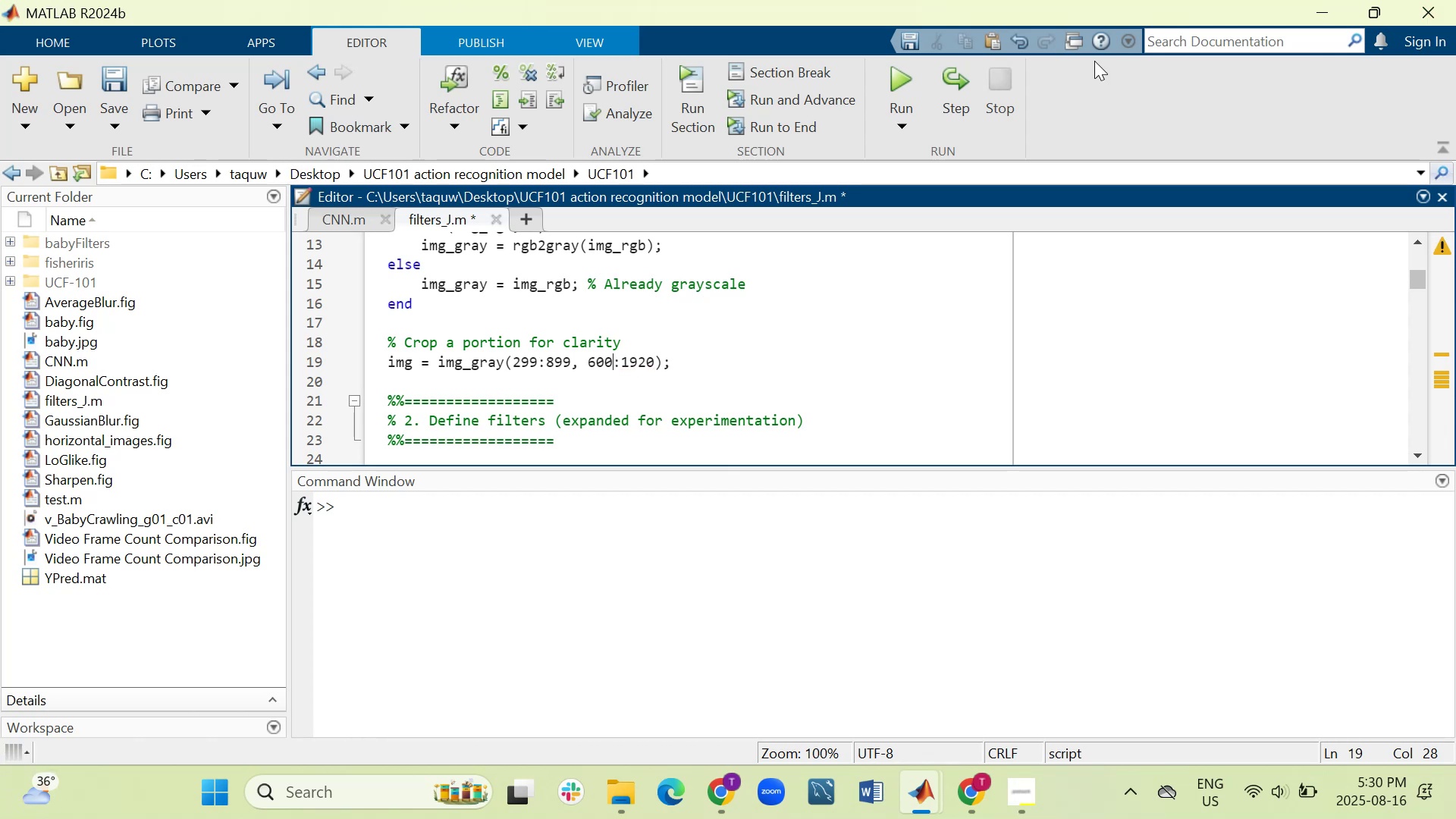 
left_click([900, 71])
 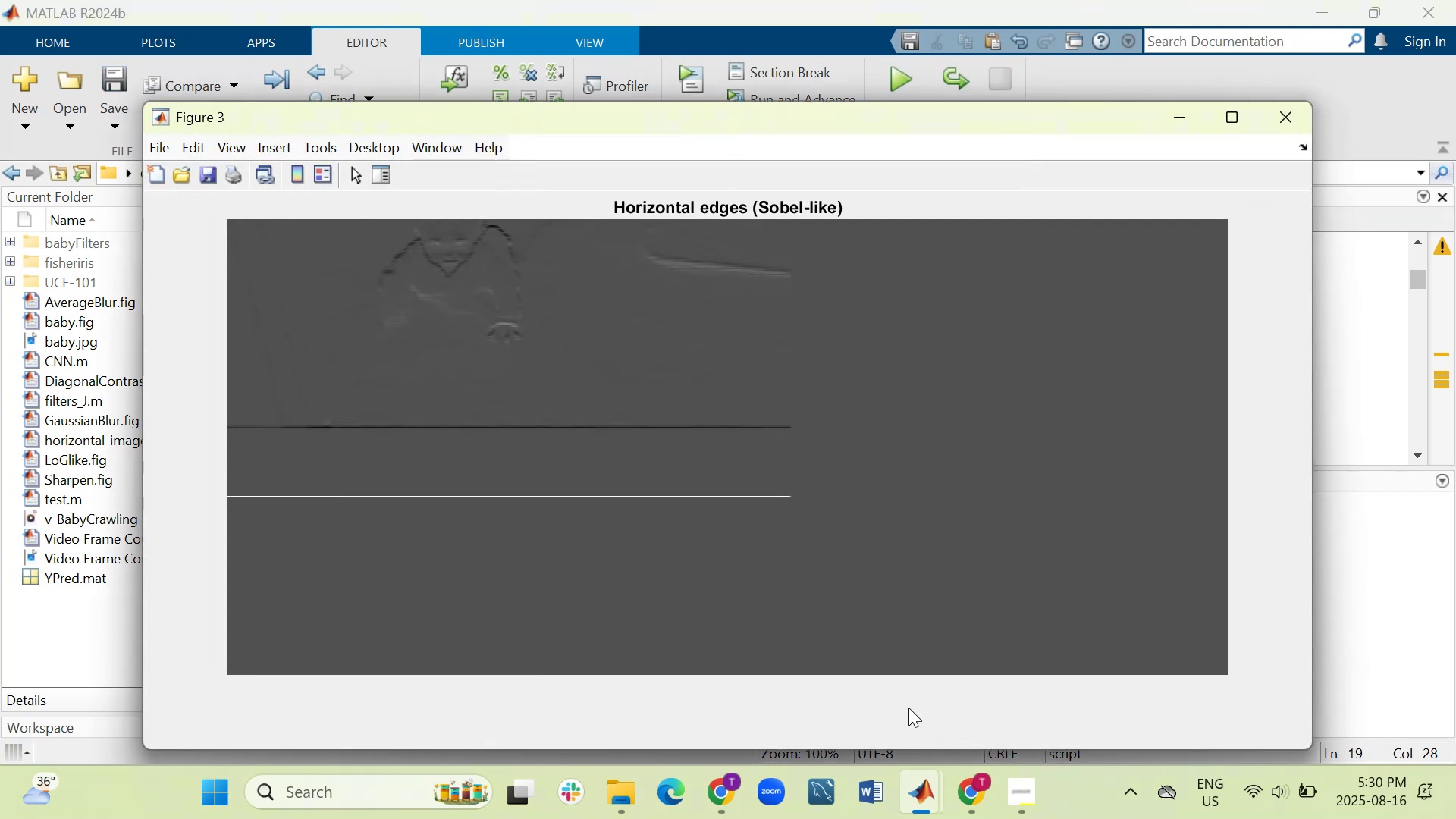 
wait(5.43)
 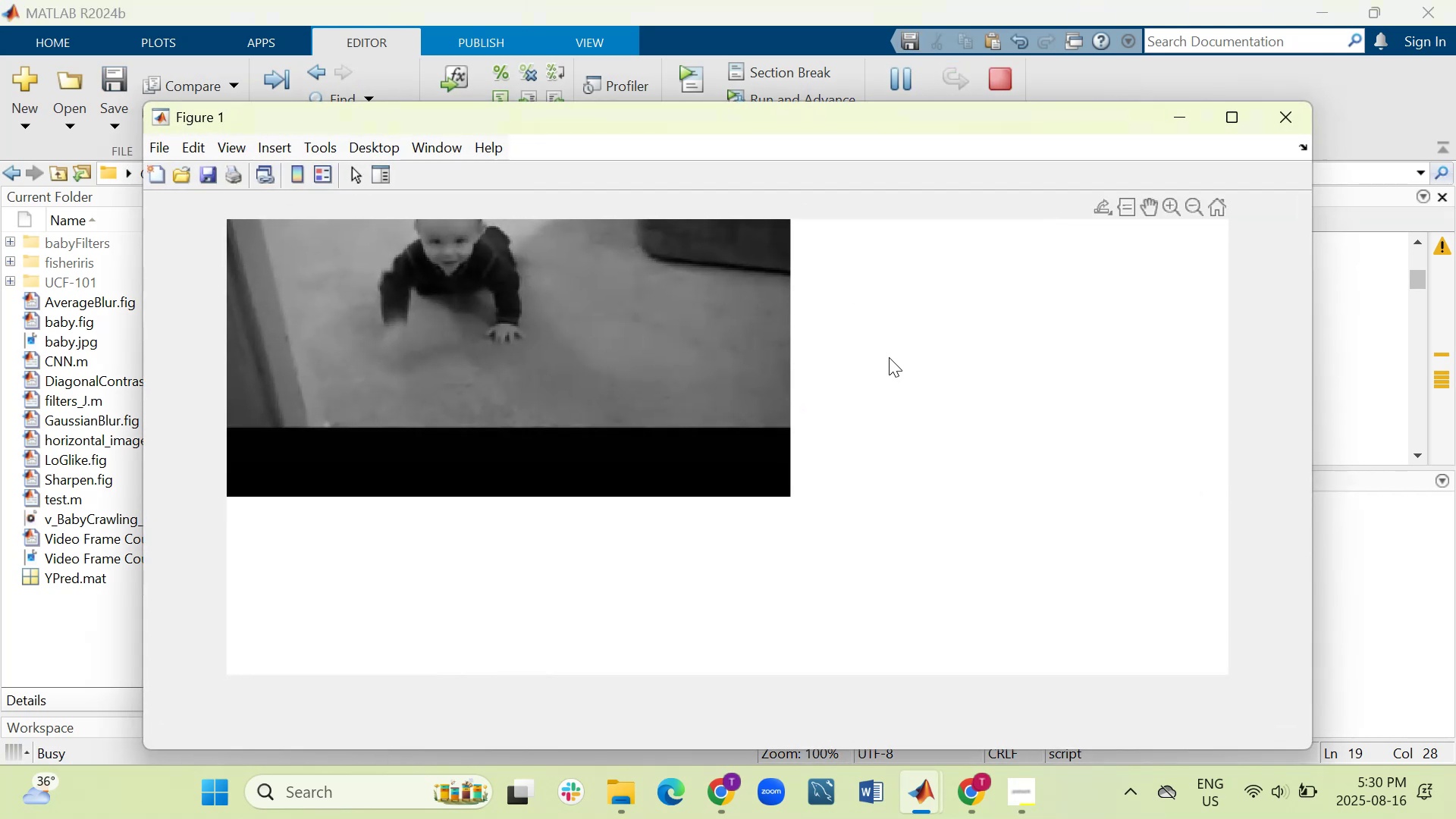 
left_click([720, 652])
 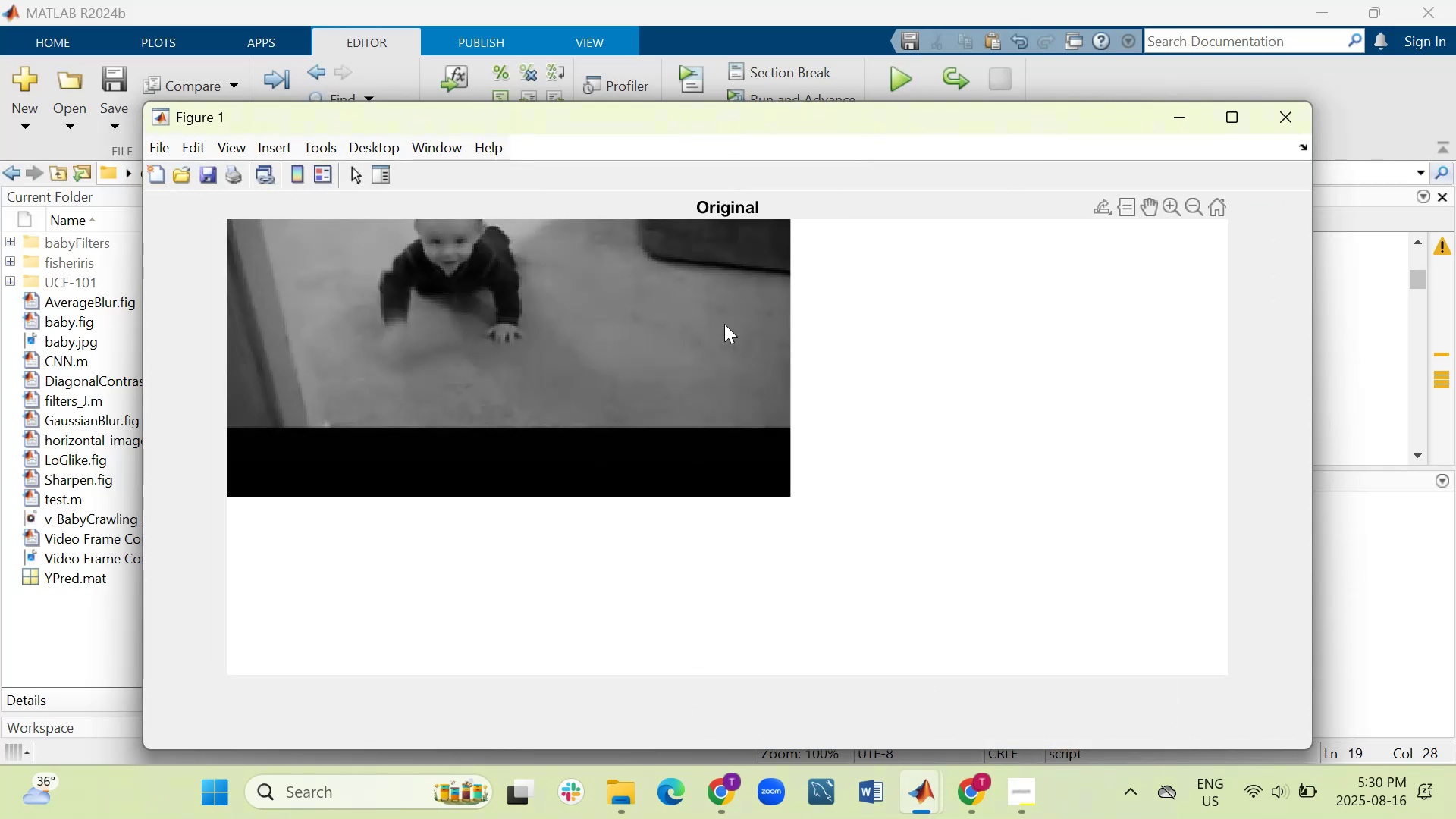 
left_click_drag(start_coordinate=[902, 121], to_coordinate=[993, 285])
 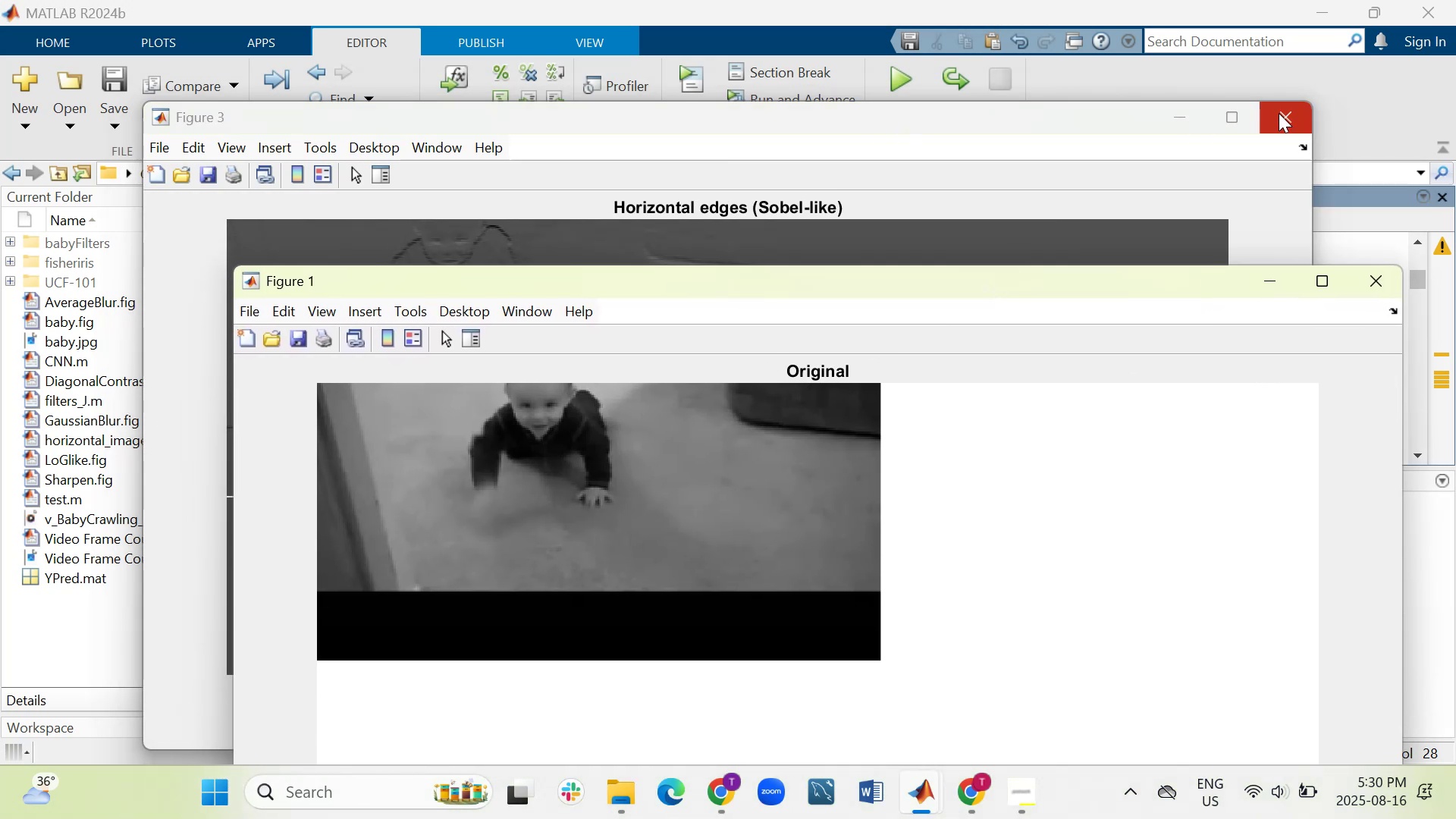 
left_click([1370, 237])
 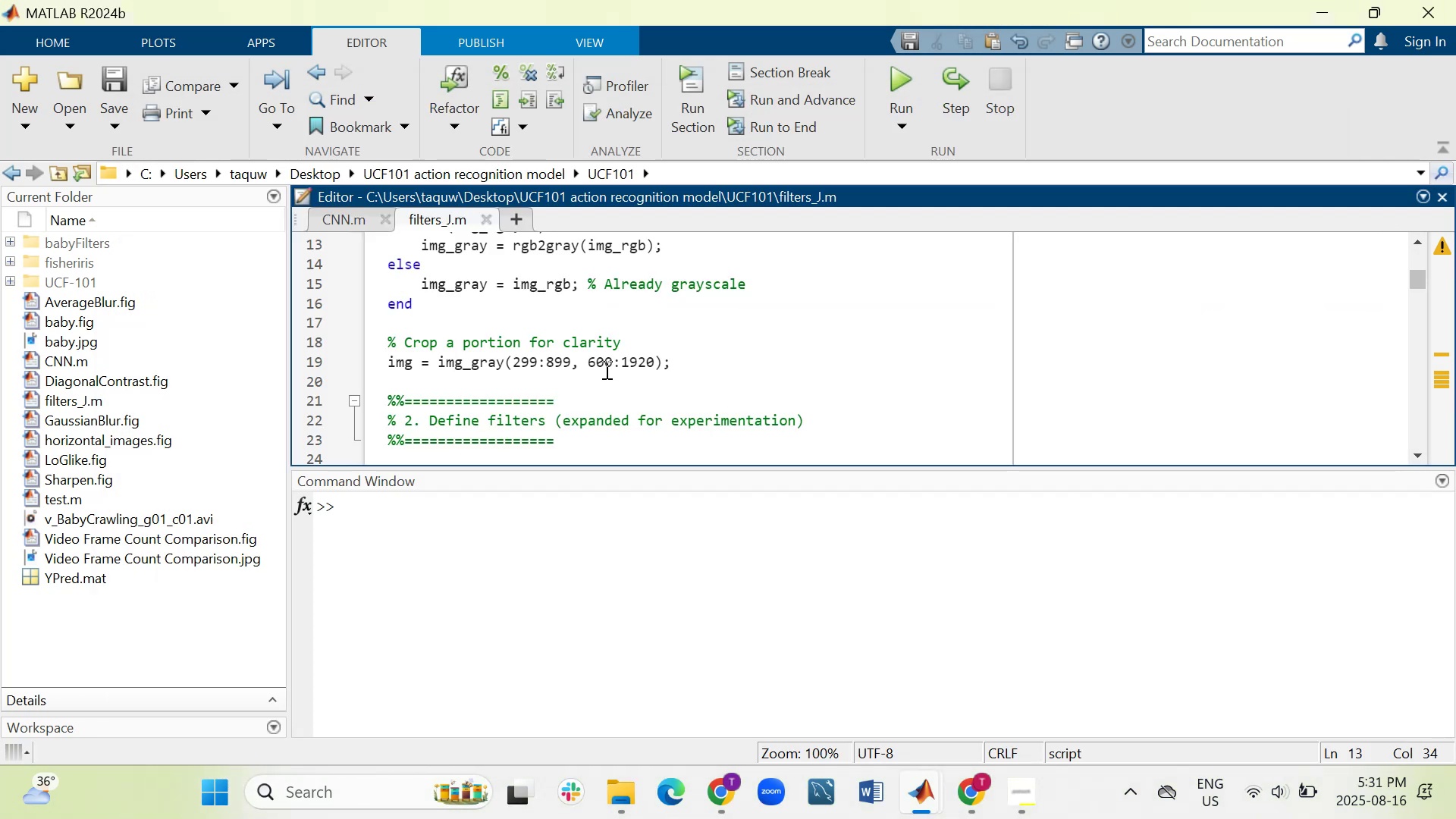 
left_click([597, 359])
 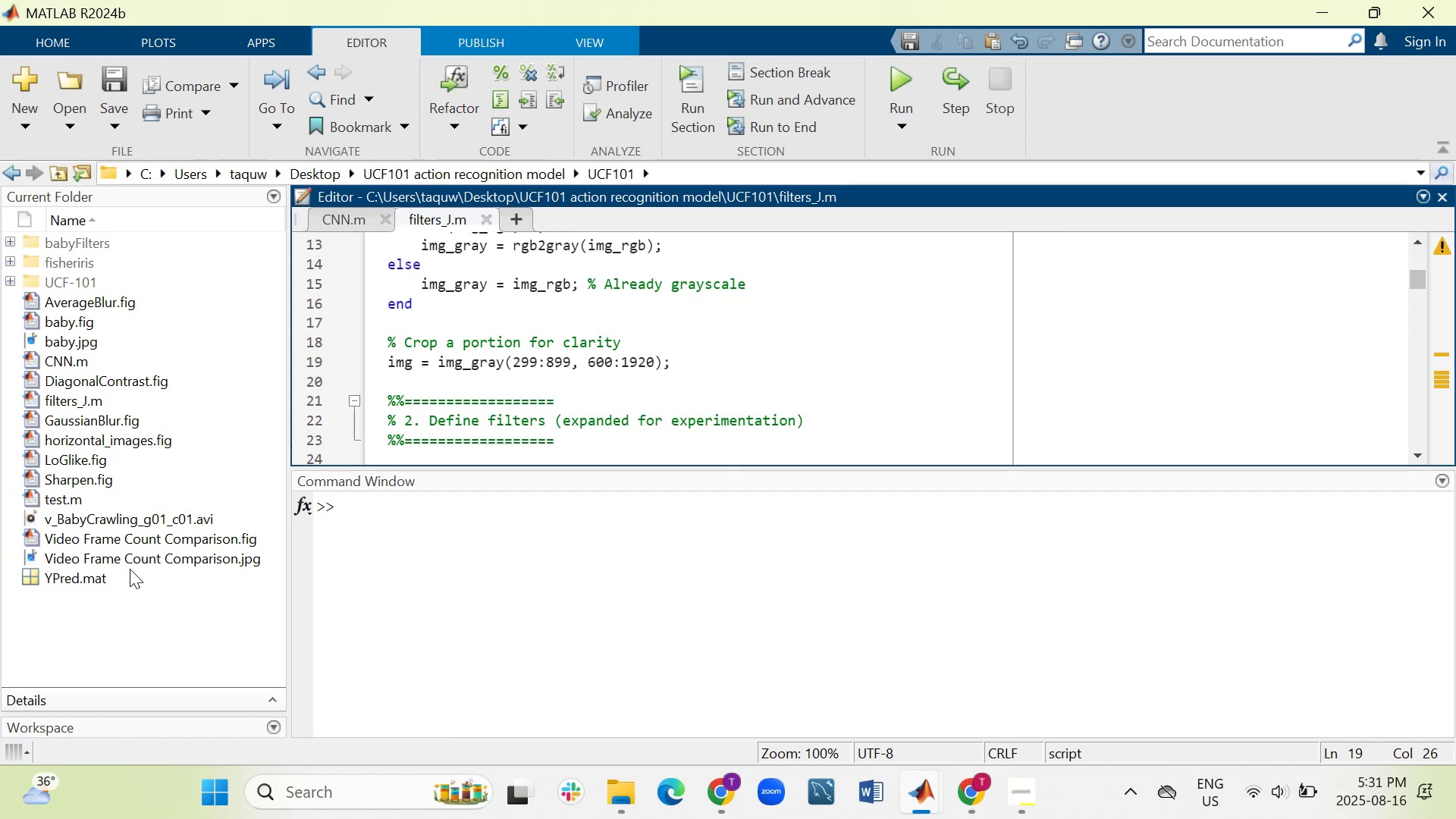 
key(Backspace)
 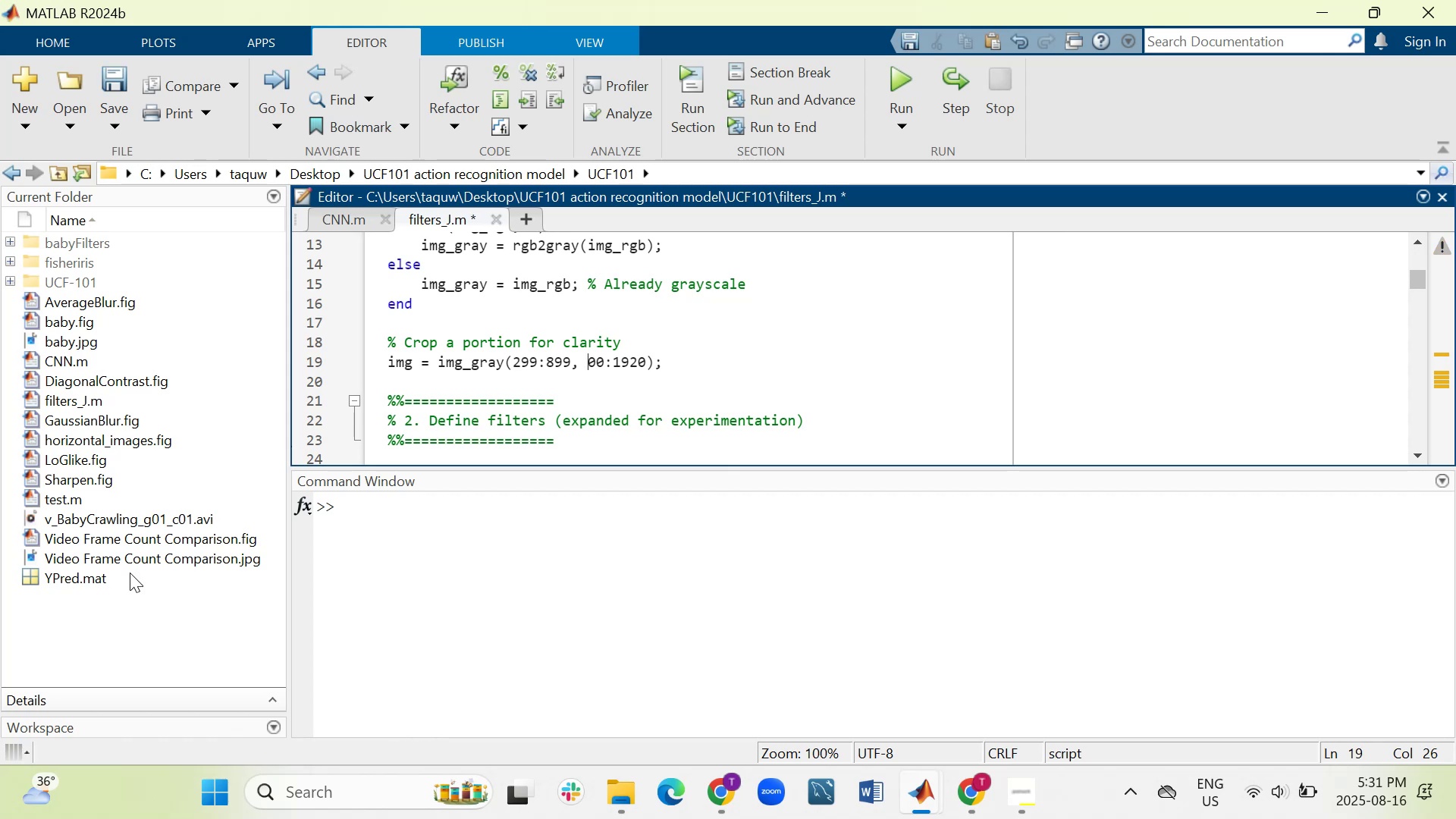 
key(4)
 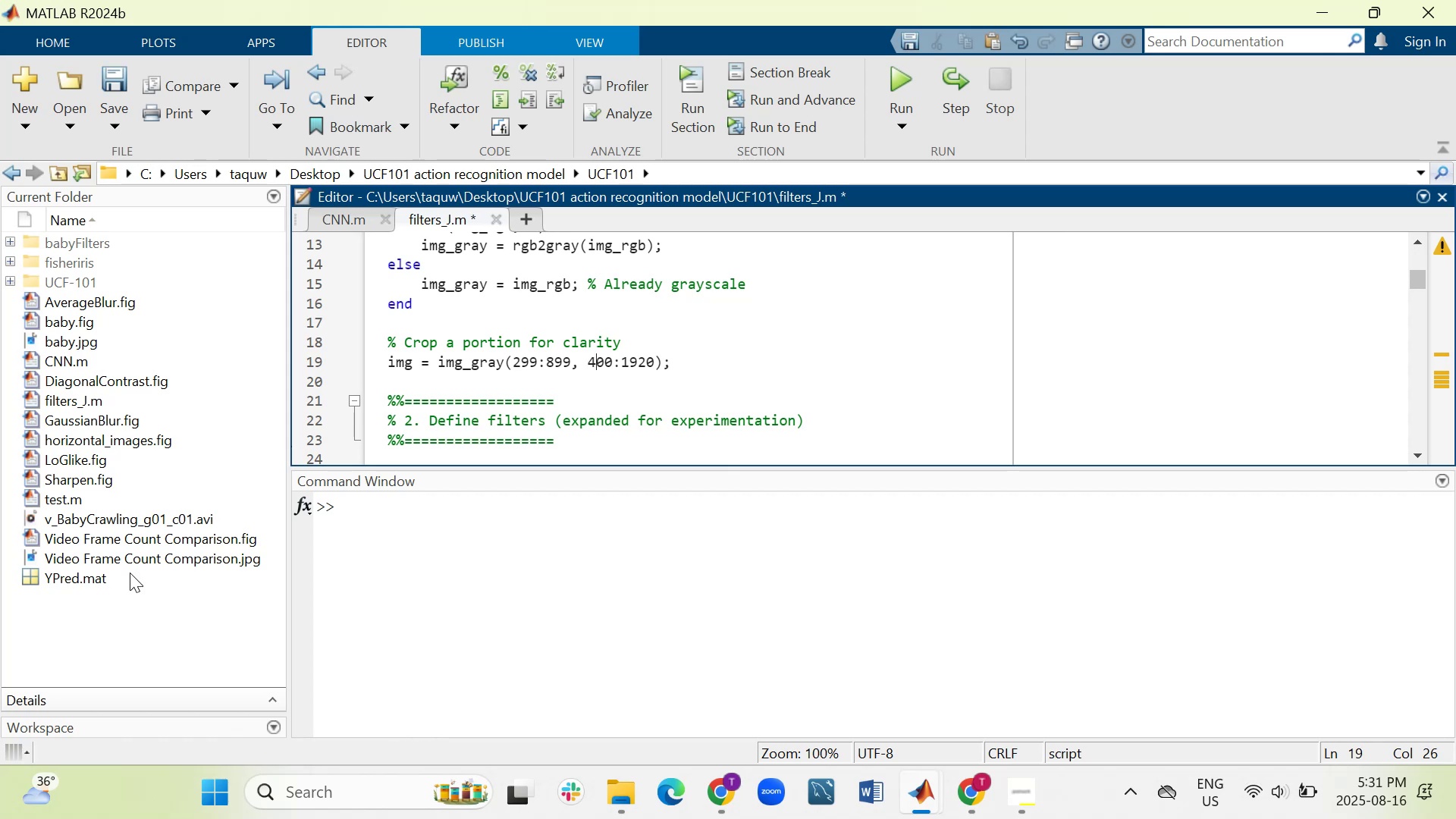 
key(ArrowLeft)
 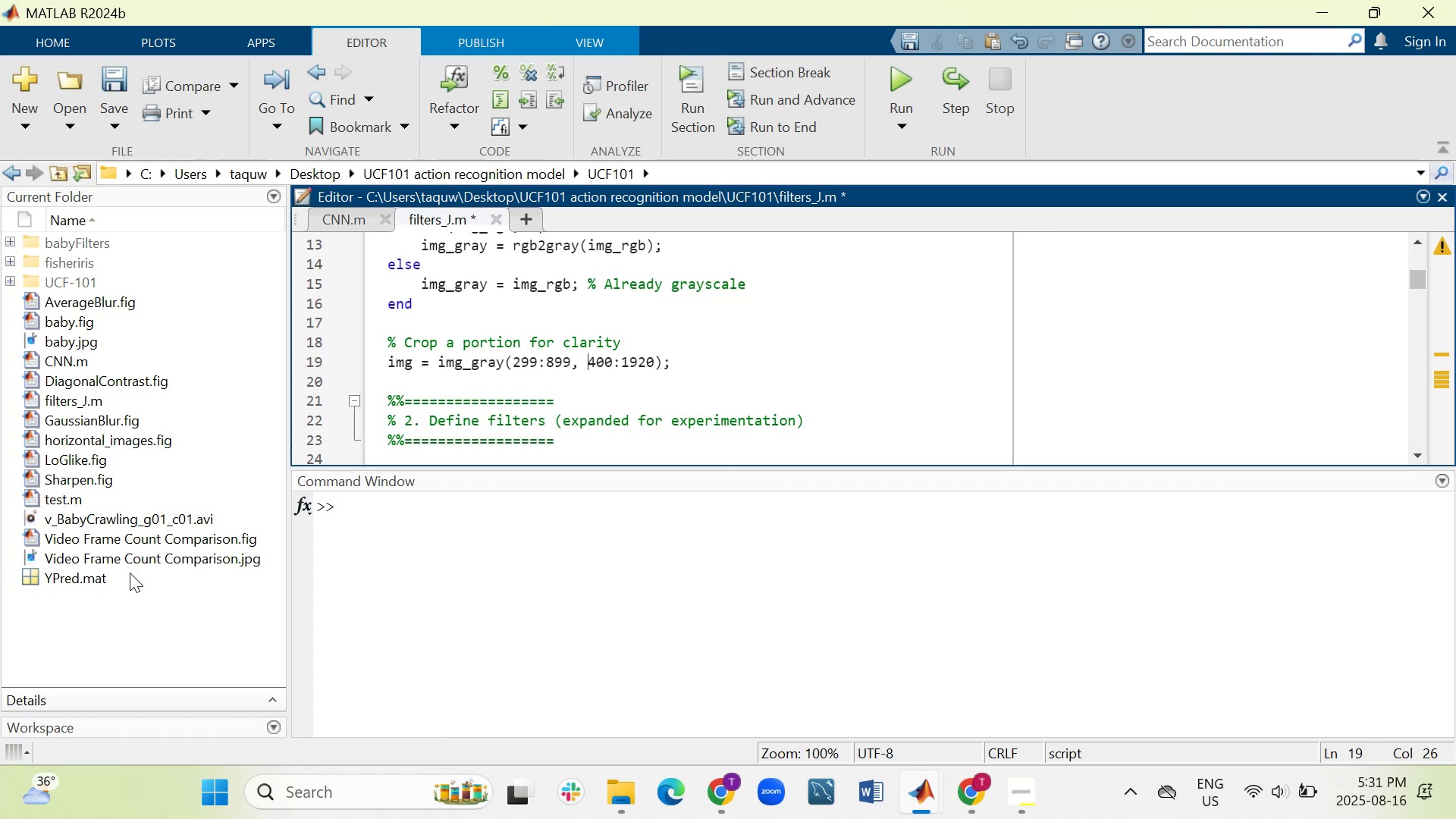 
key(ArrowLeft)
 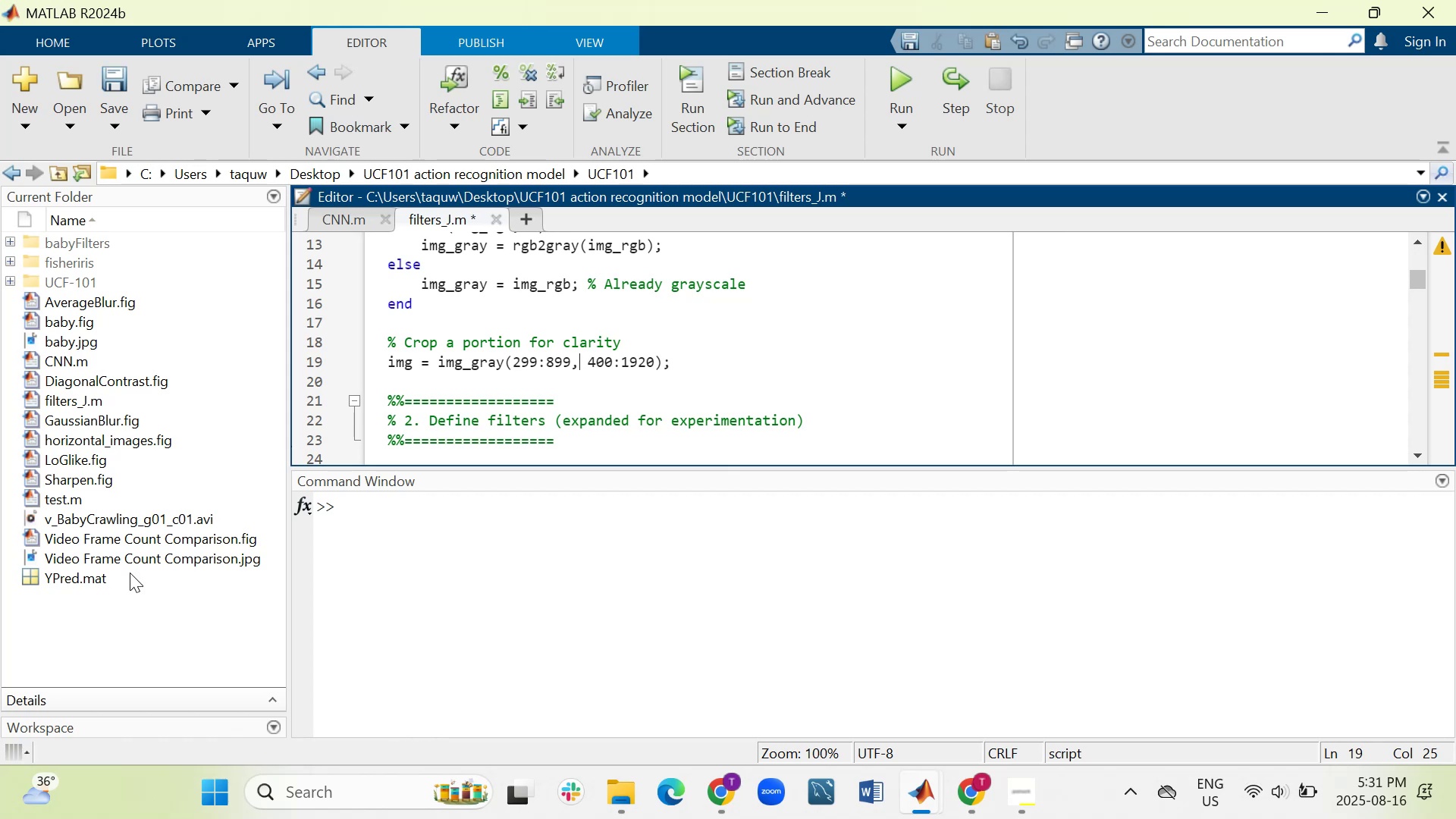 
key(ArrowLeft)
 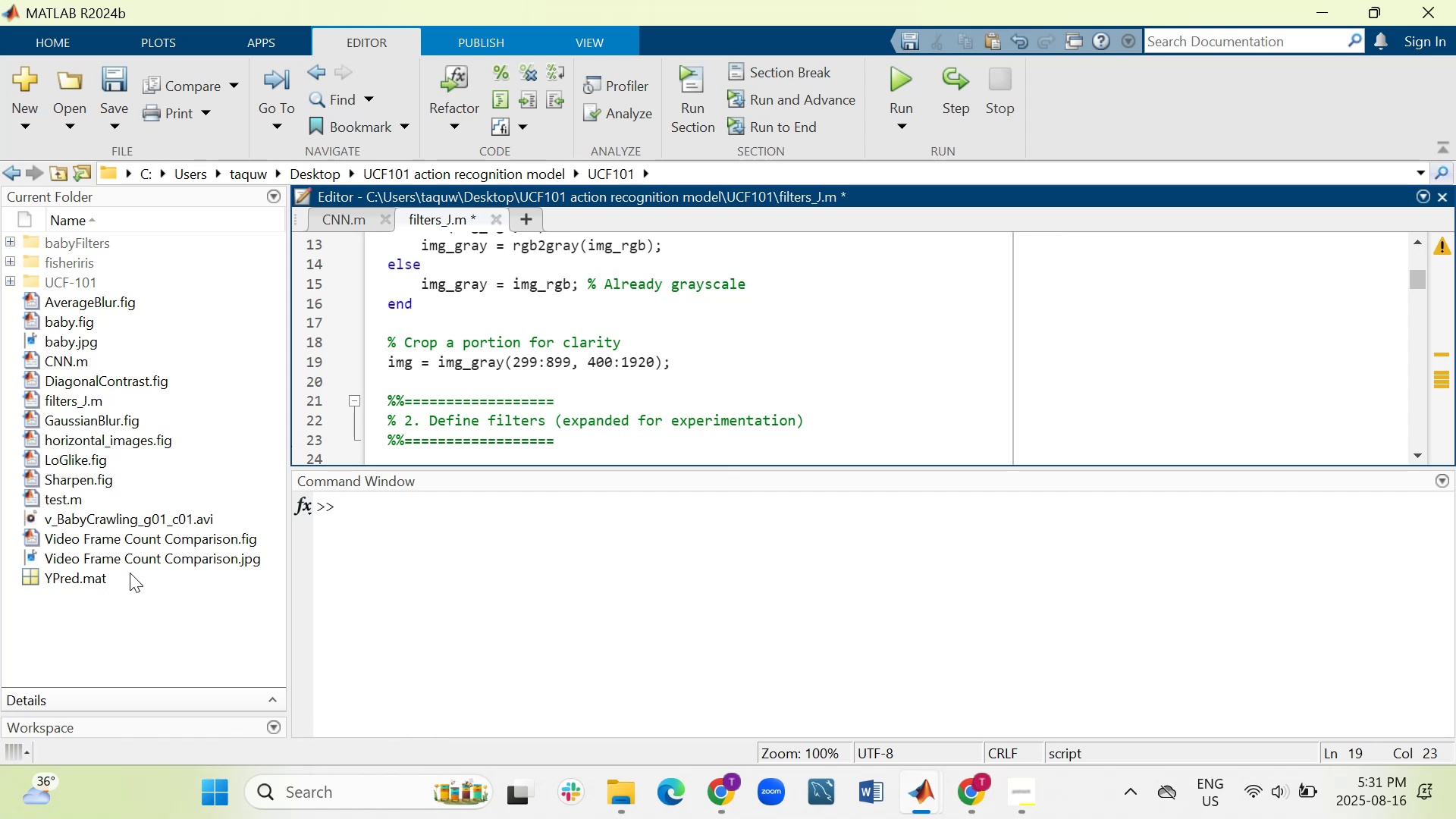 
key(ArrowLeft)
 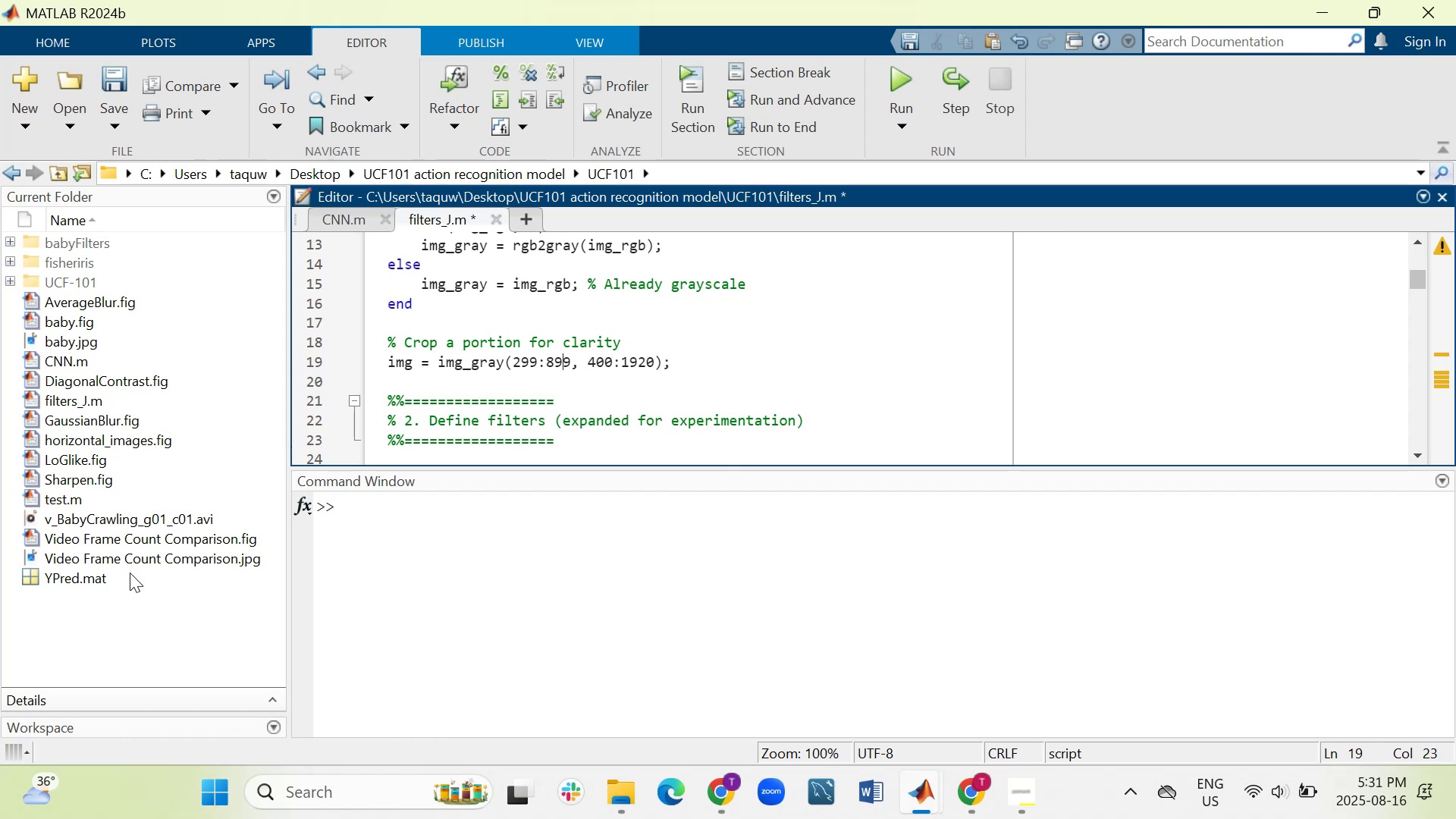 
key(ArrowLeft)
 